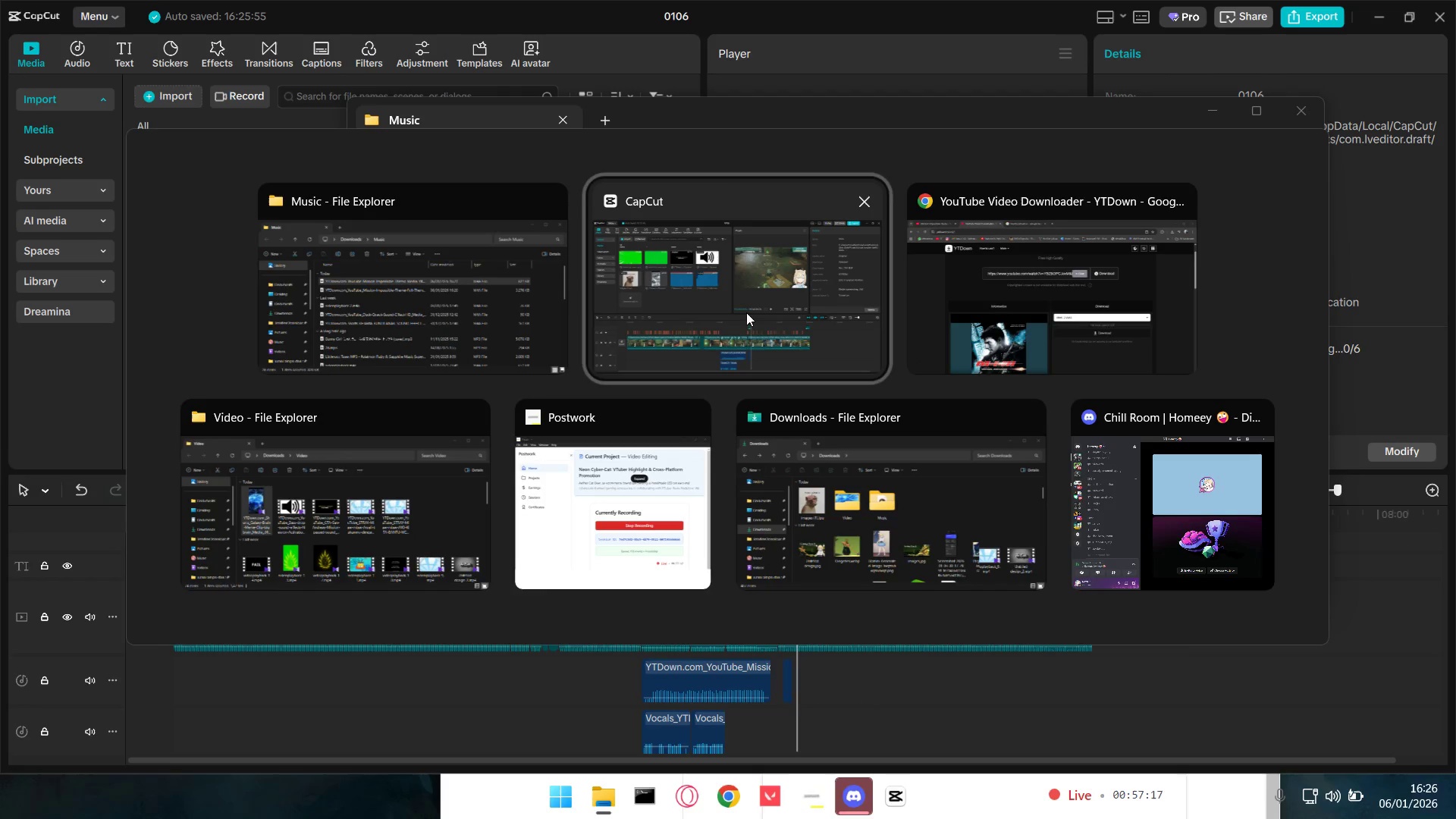 
key(Alt+Tab)
 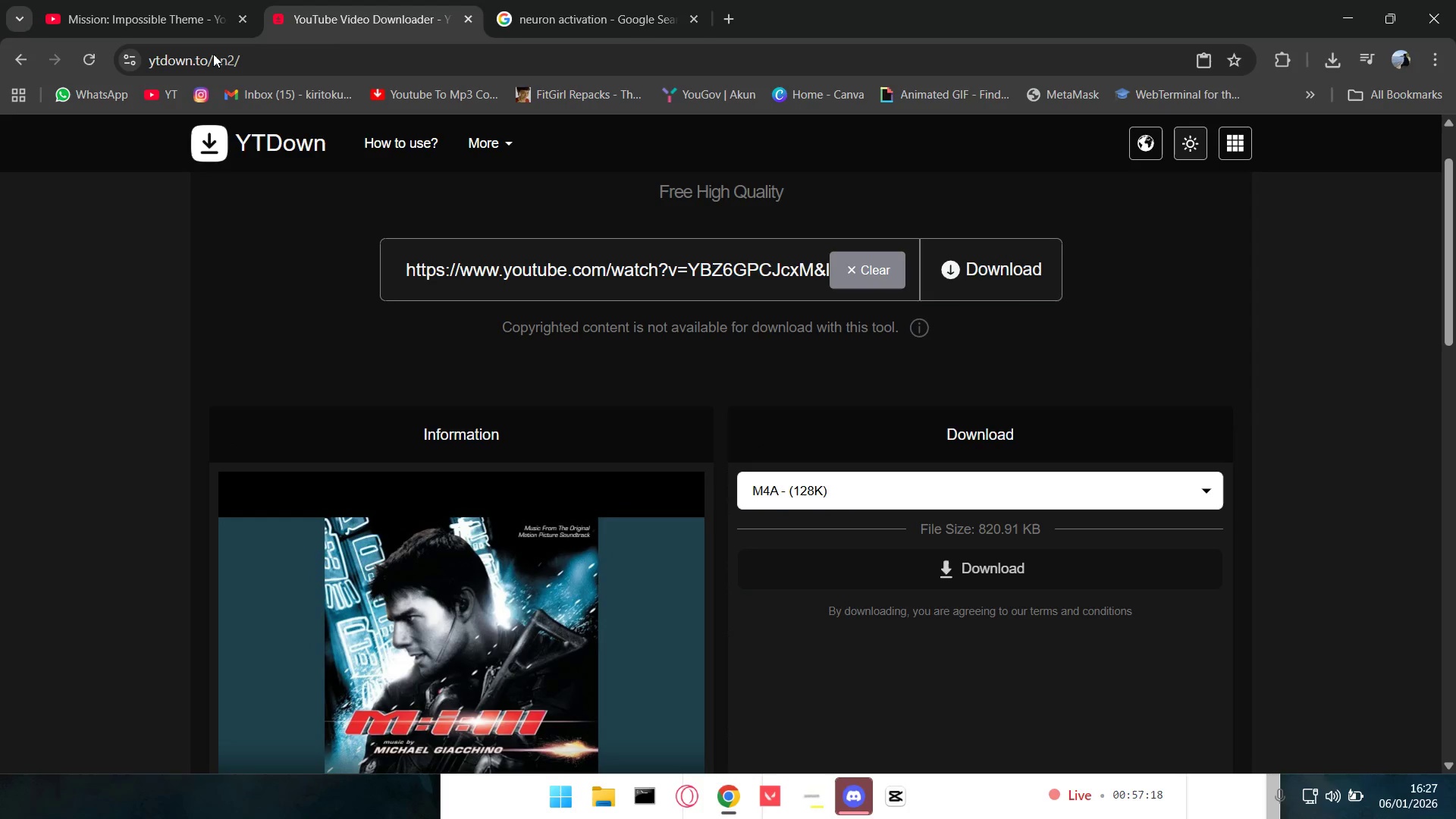 
left_click([59, 0])
 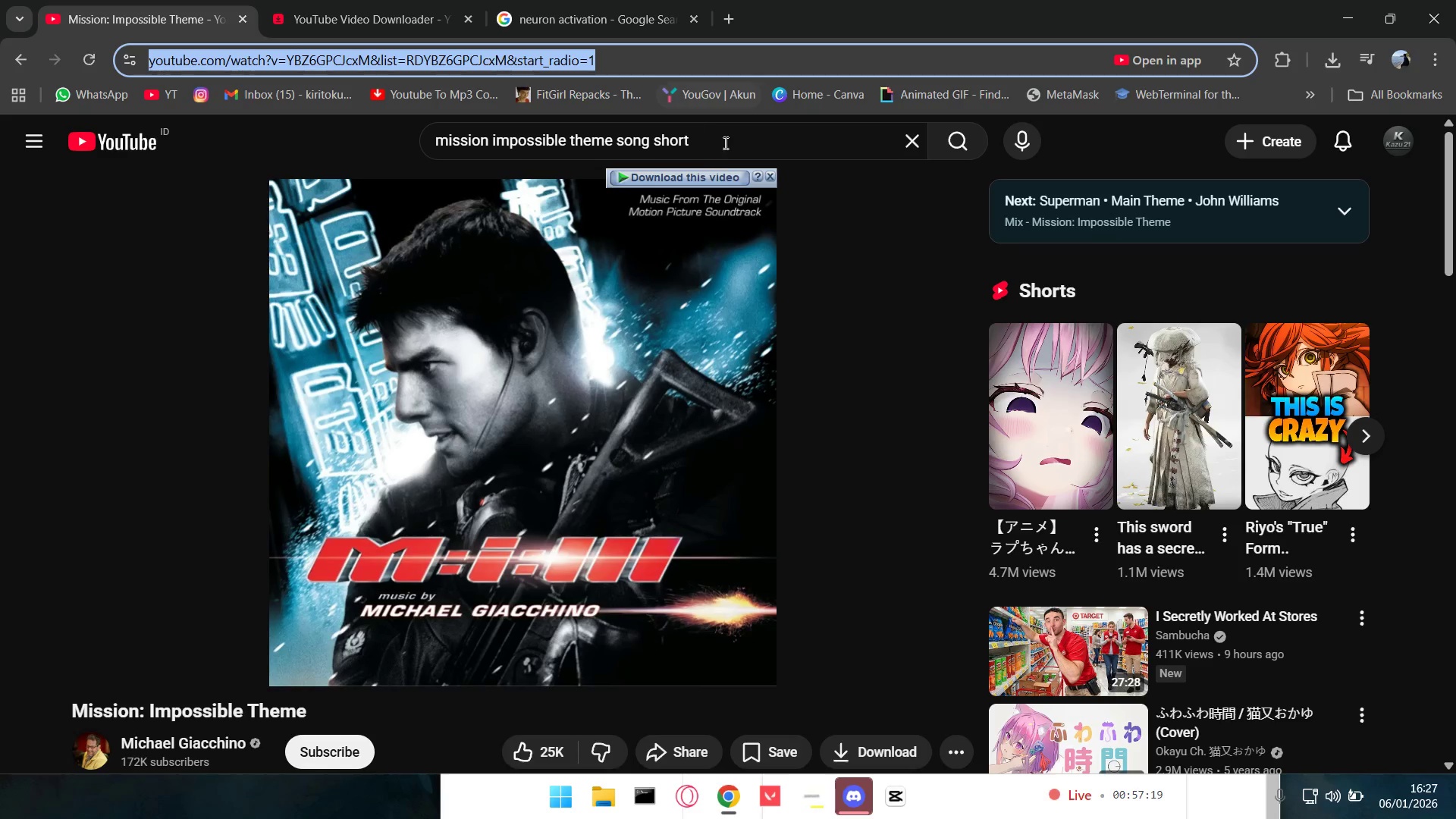 
left_click_drag(start_coordinate=[724, 146], to_coordinate=[289, 133])
 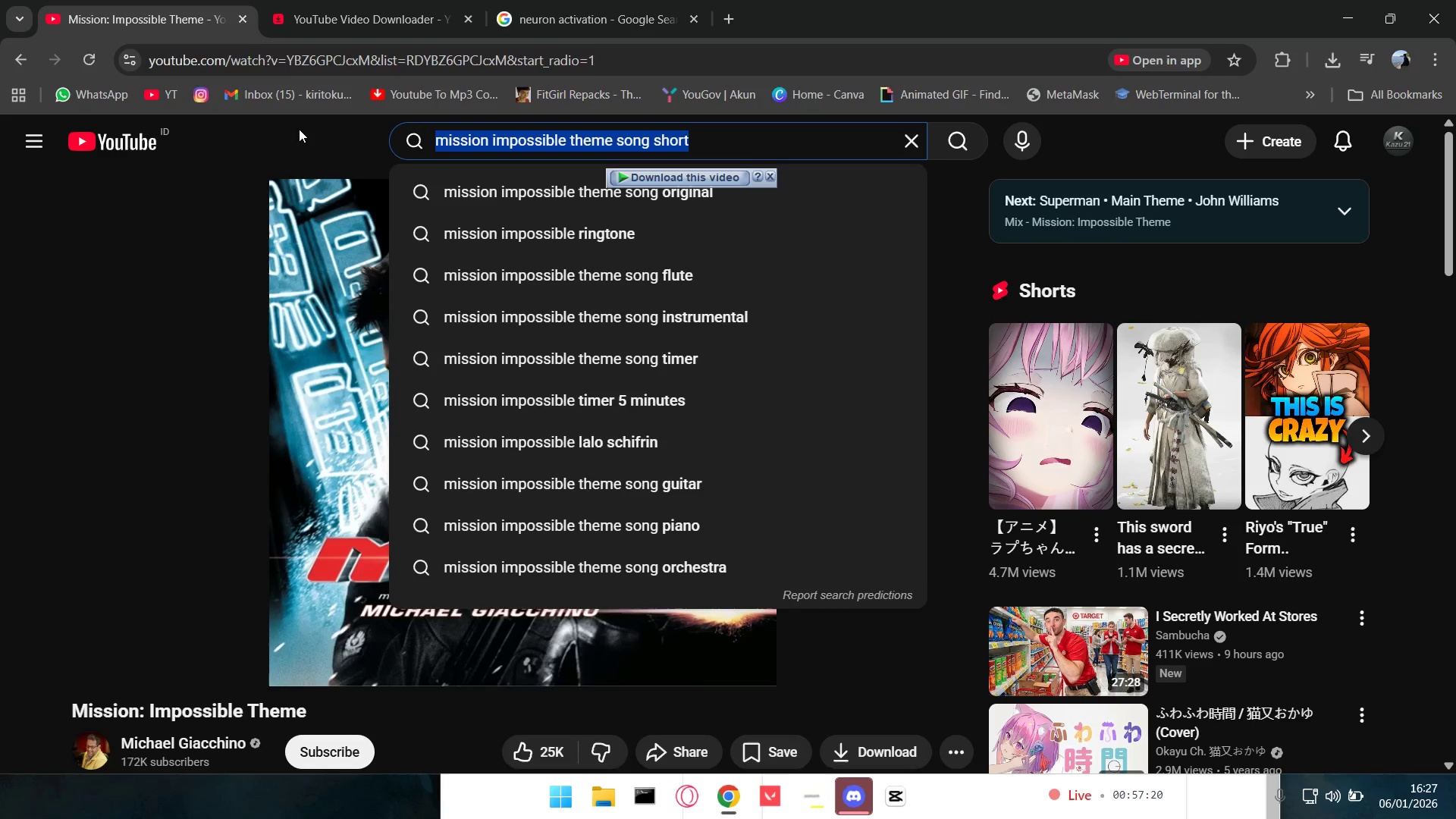 
type(fineally meme)
 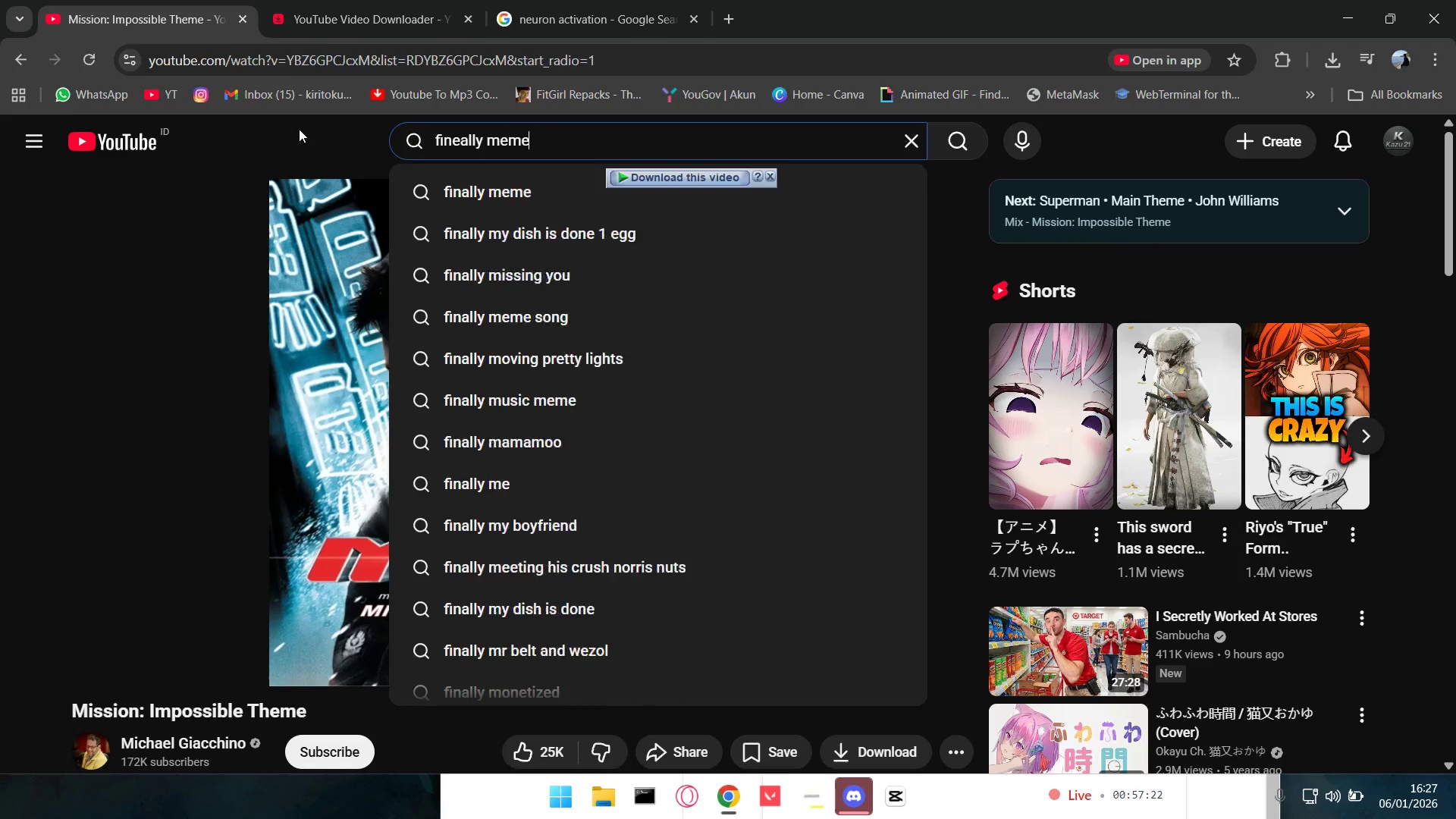 
key(Enter)
 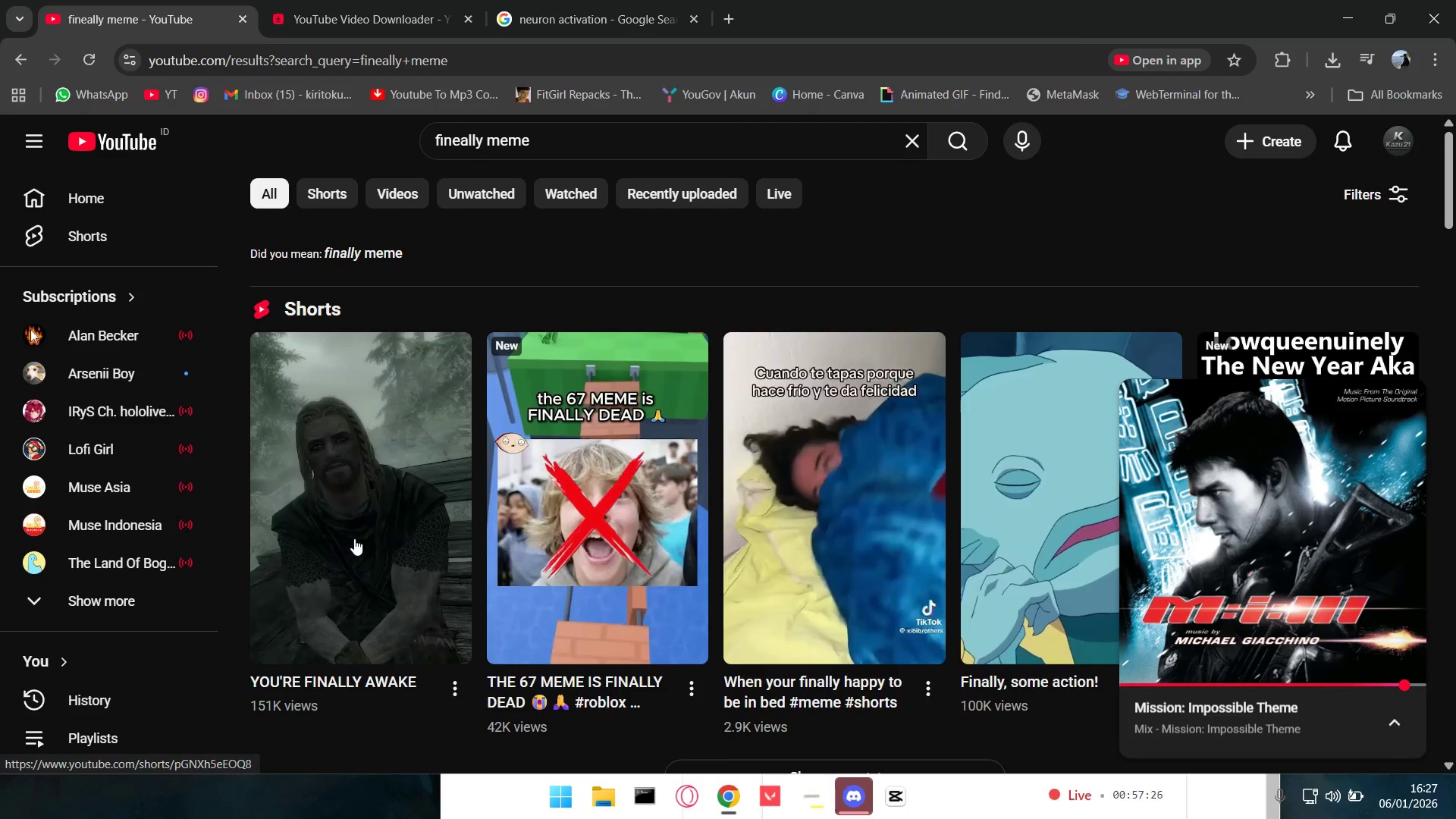 
left_click([463, 146])
 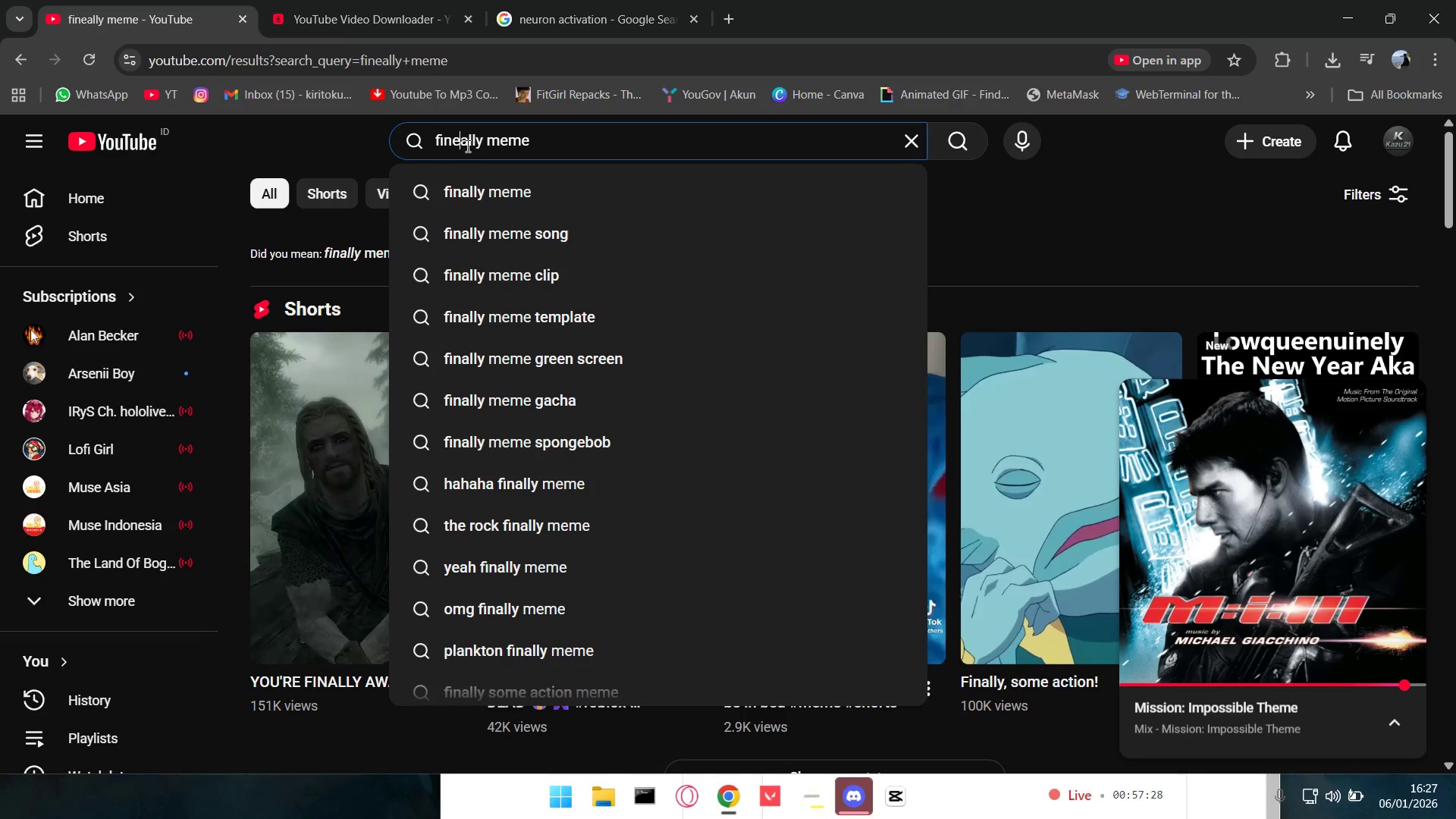 
key(Backspace)
 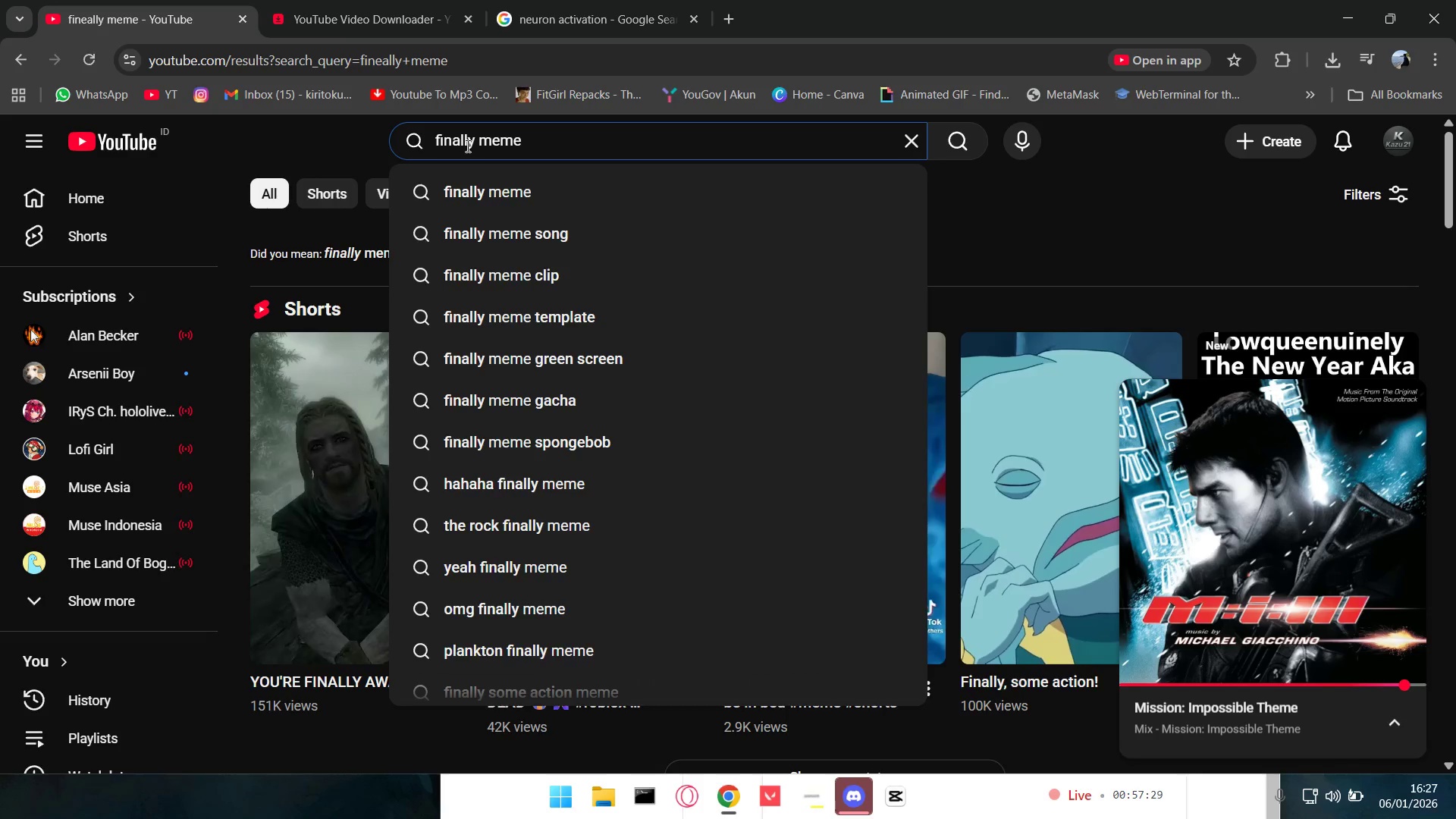 
key(Enter)
 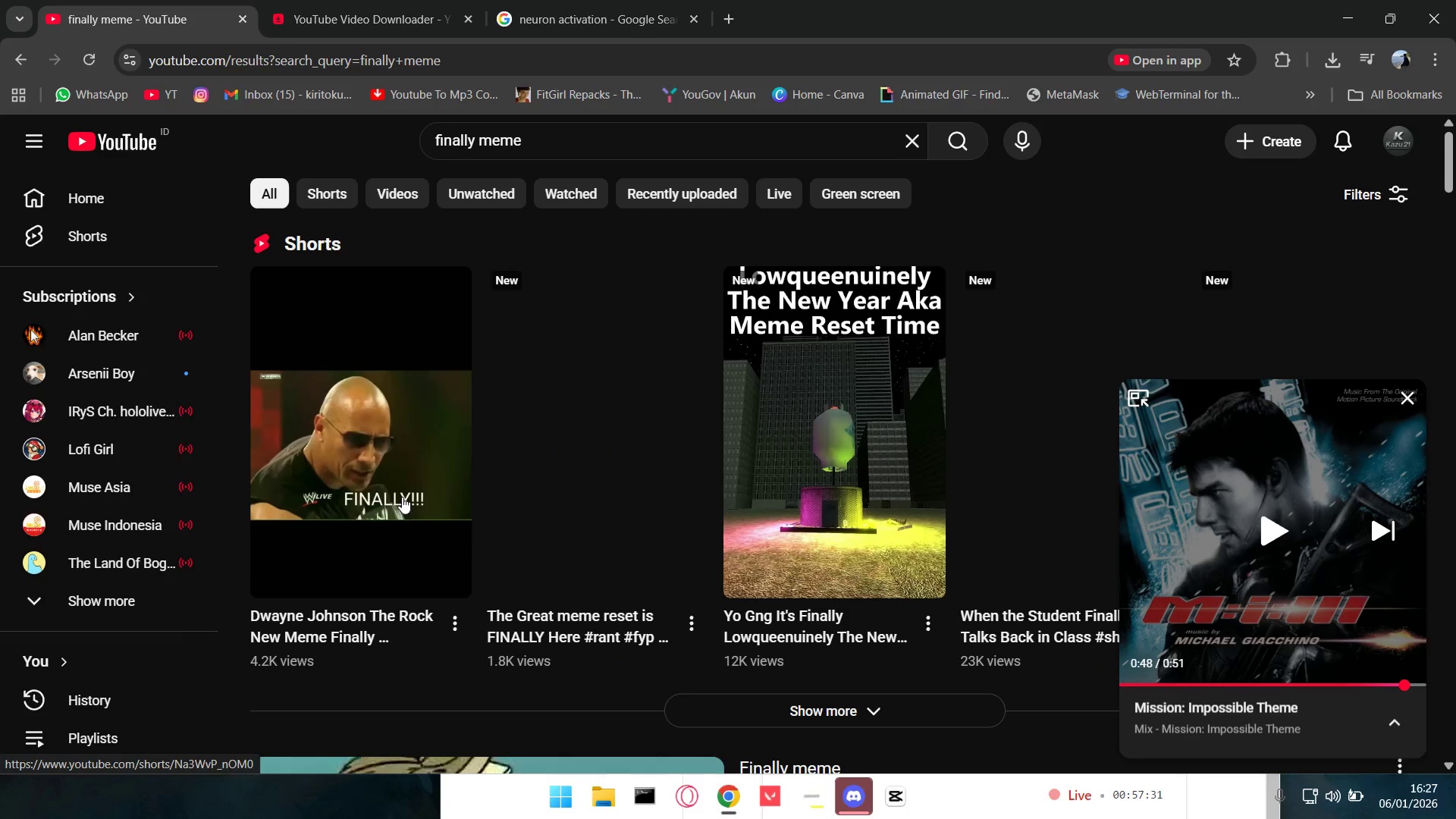 
left_click([378, 491])
 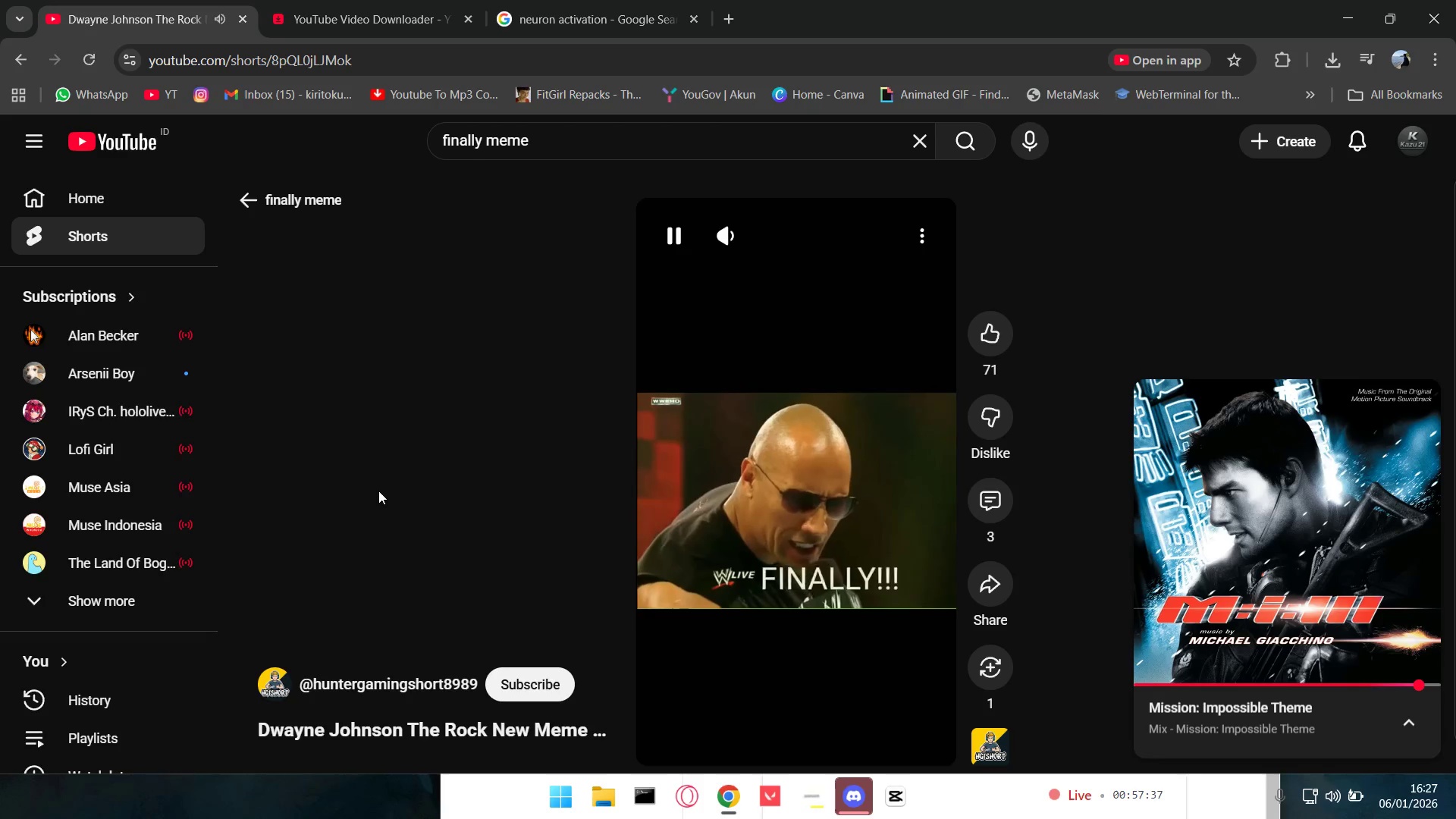 
wait(10.64)
 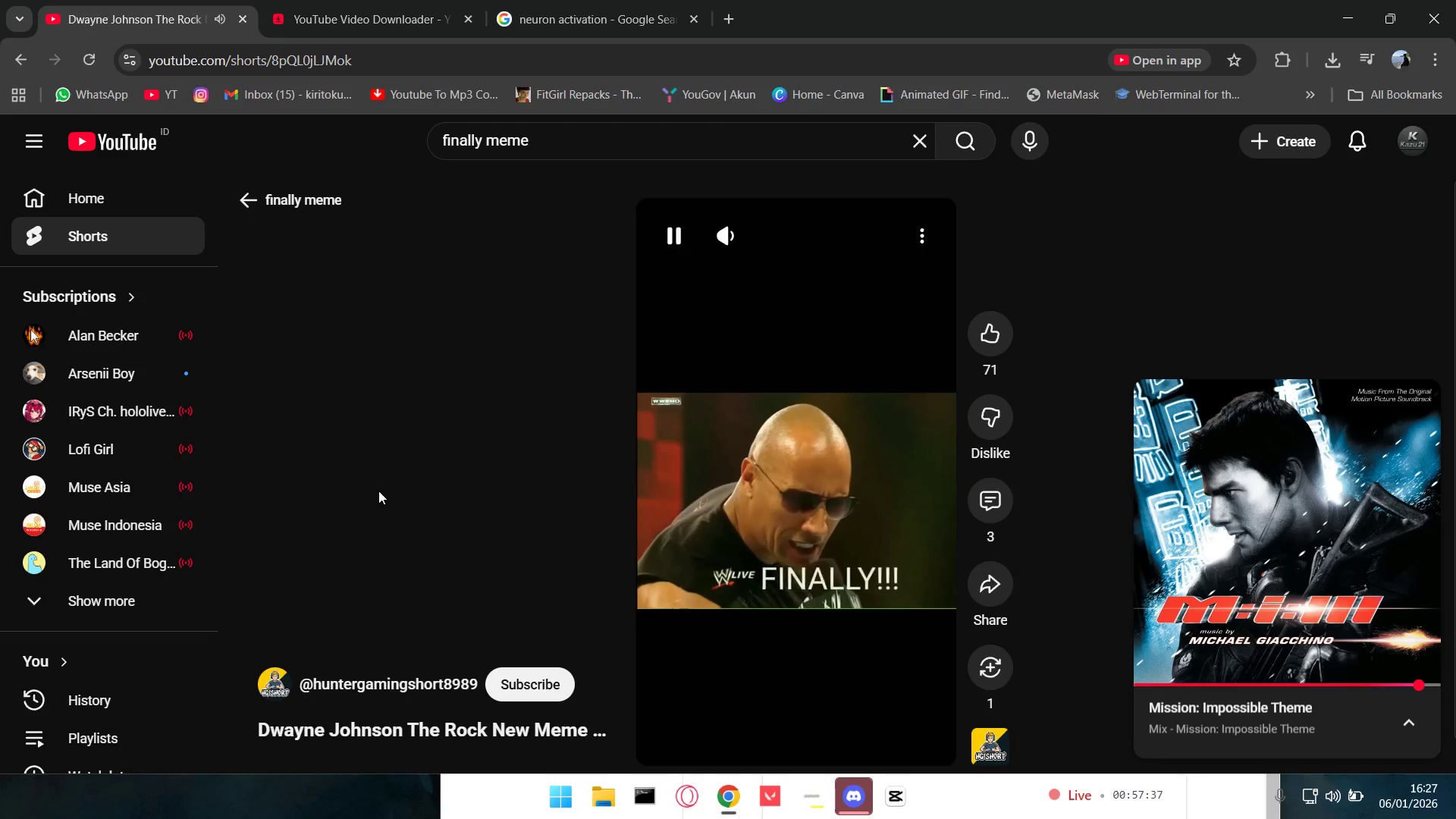 
key(Space)
 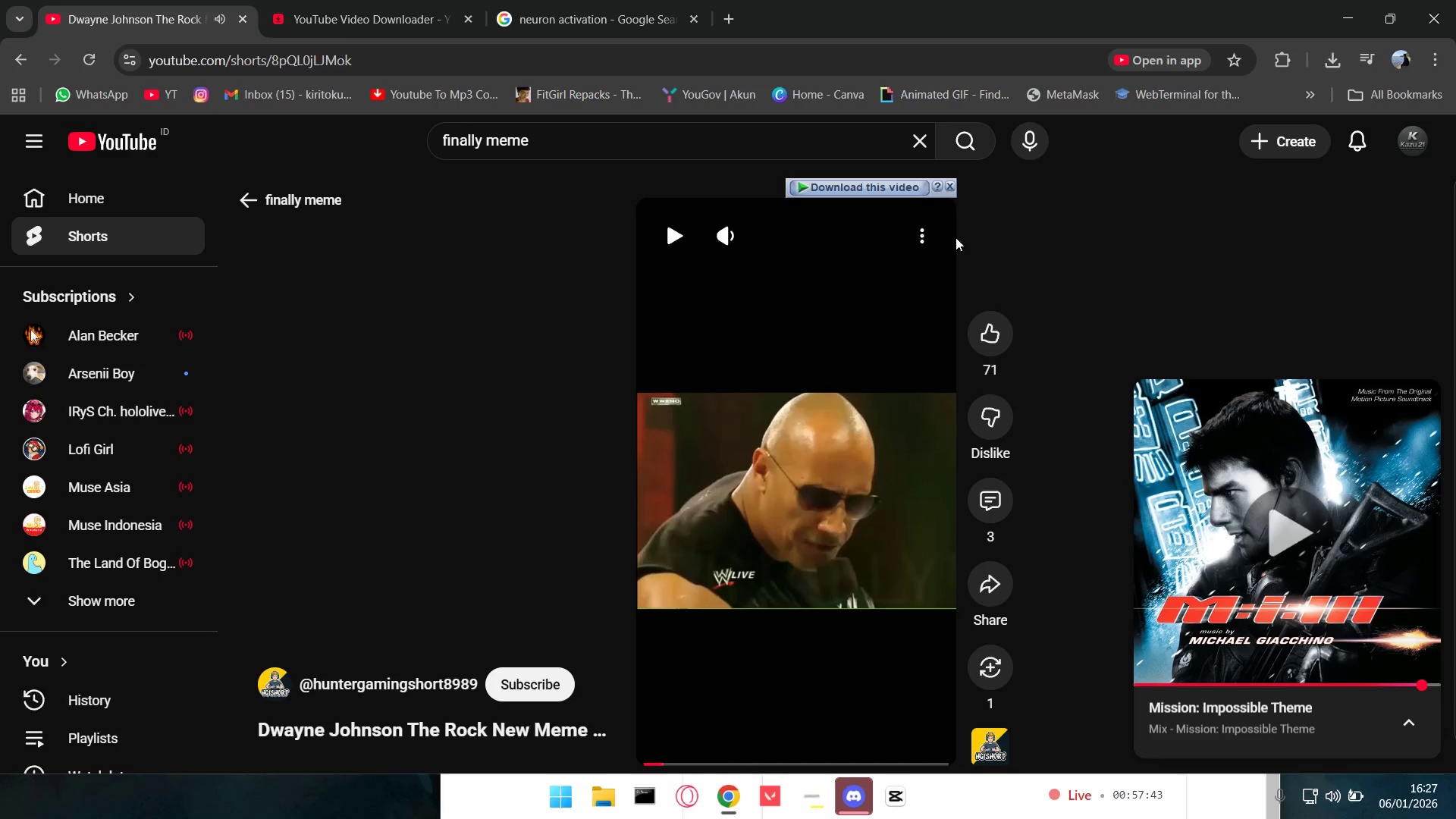 
left_click([927, 240])
 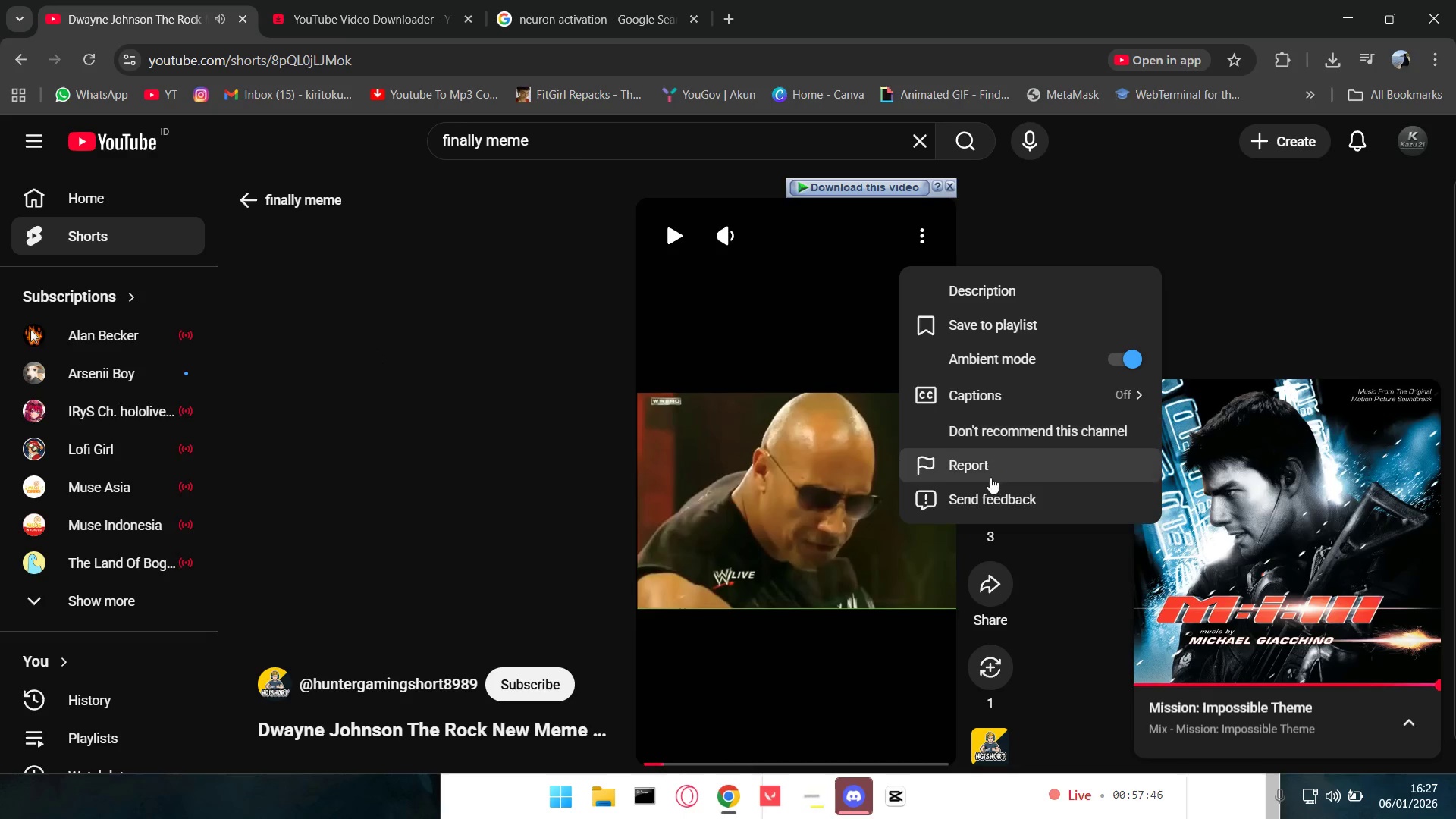 
left_click([1062, 242])
 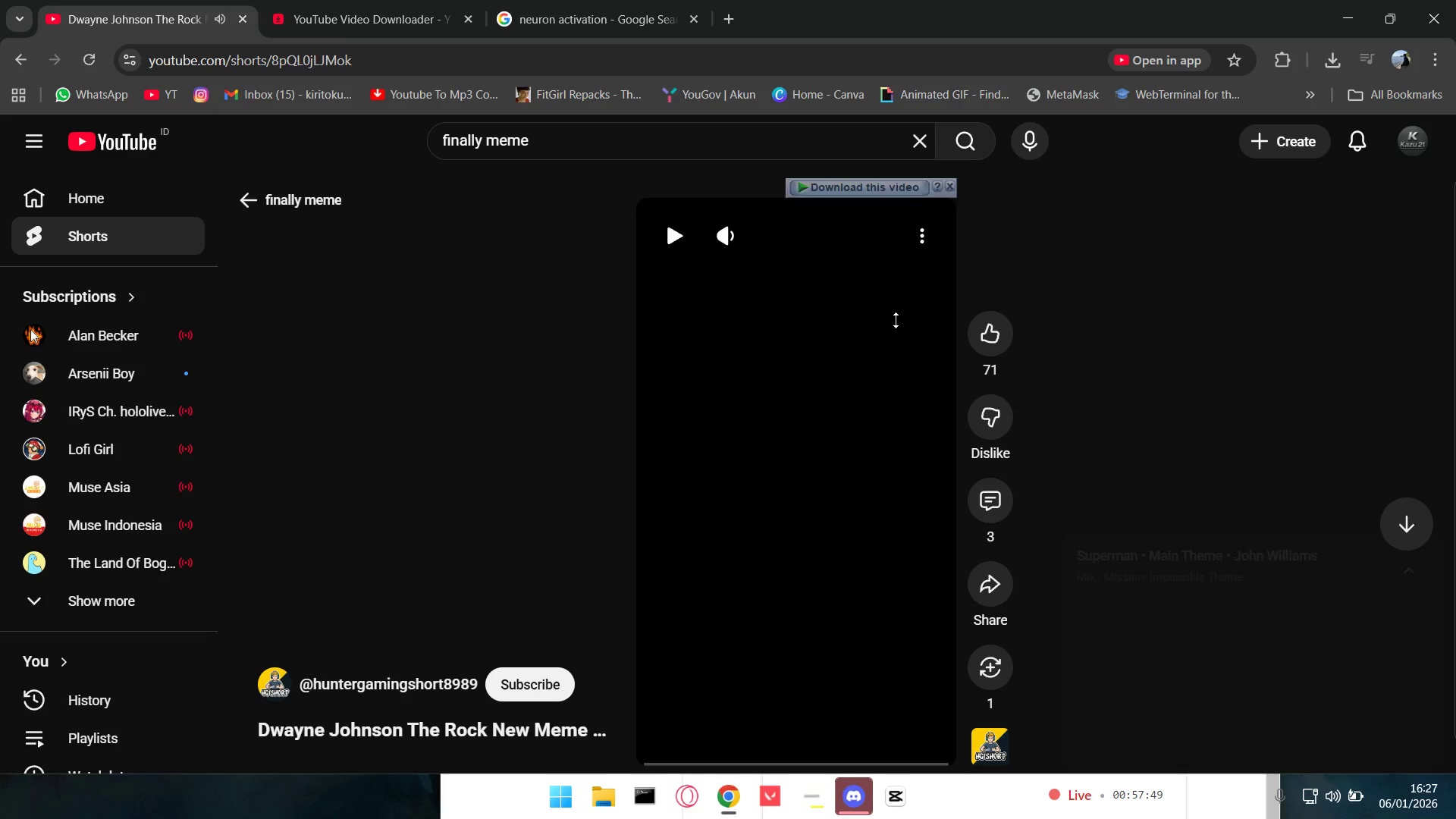 
key(Control+C)
 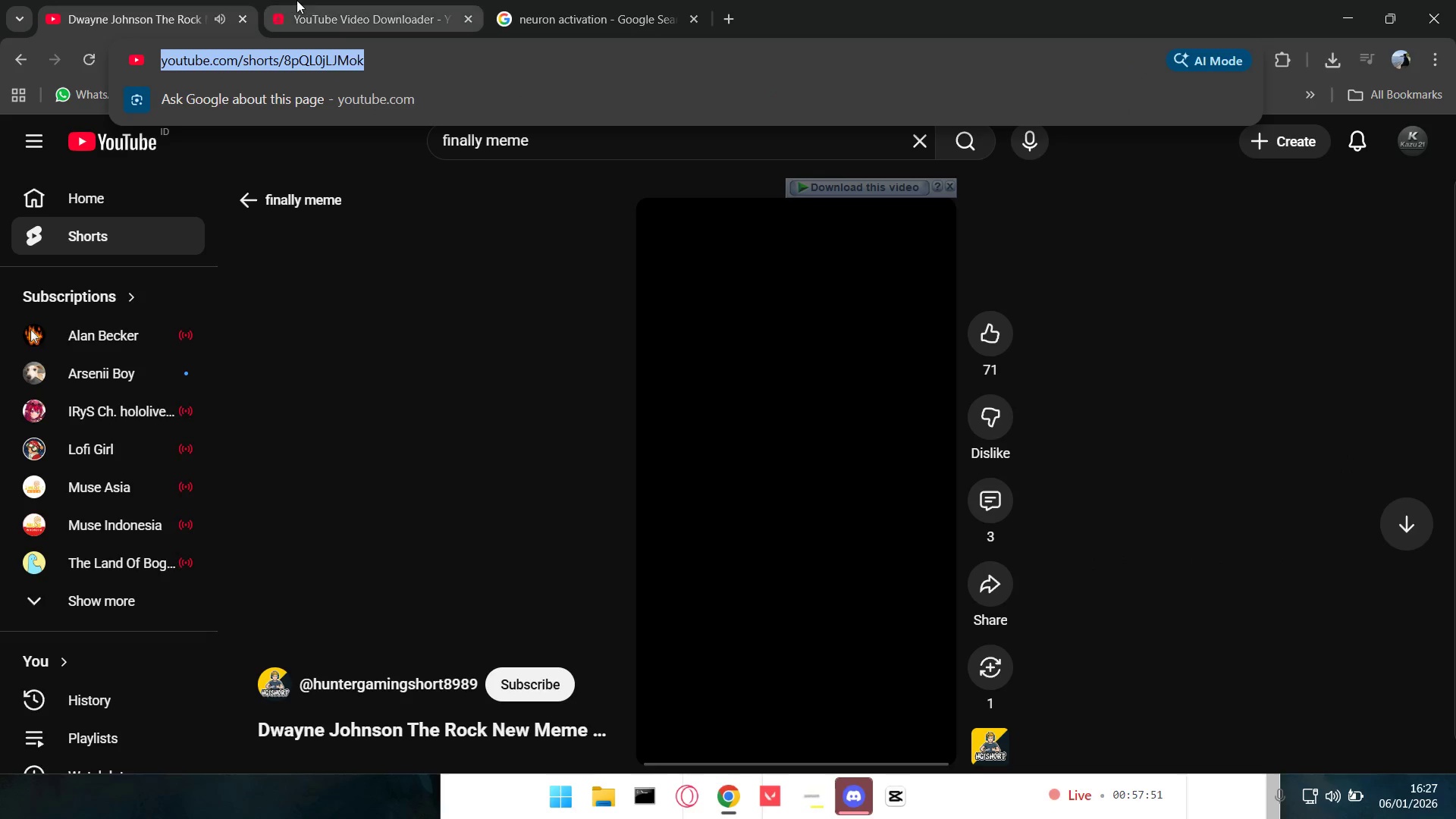 
left_click([297, 0])
 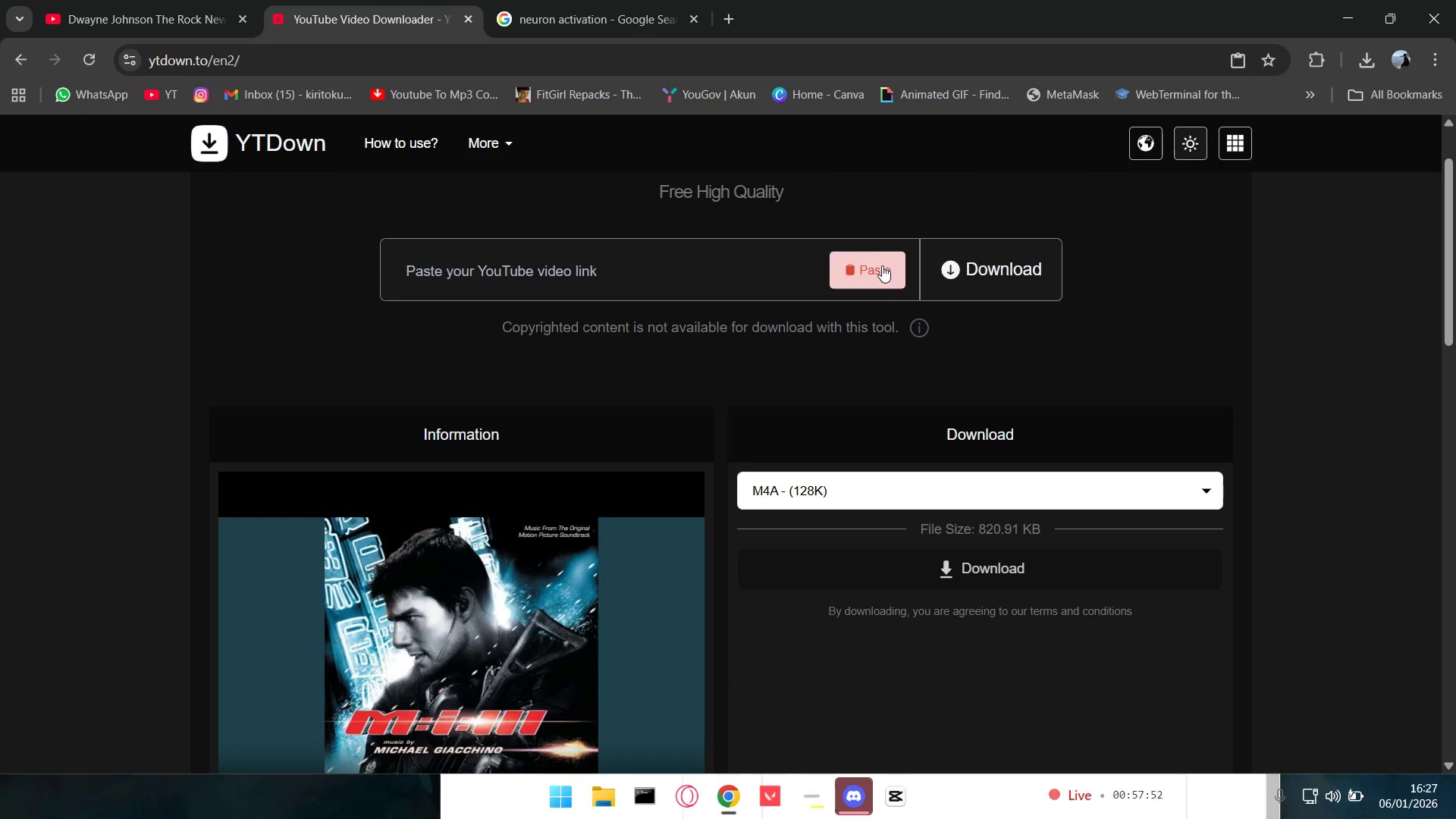 
double_click([879, 270])
 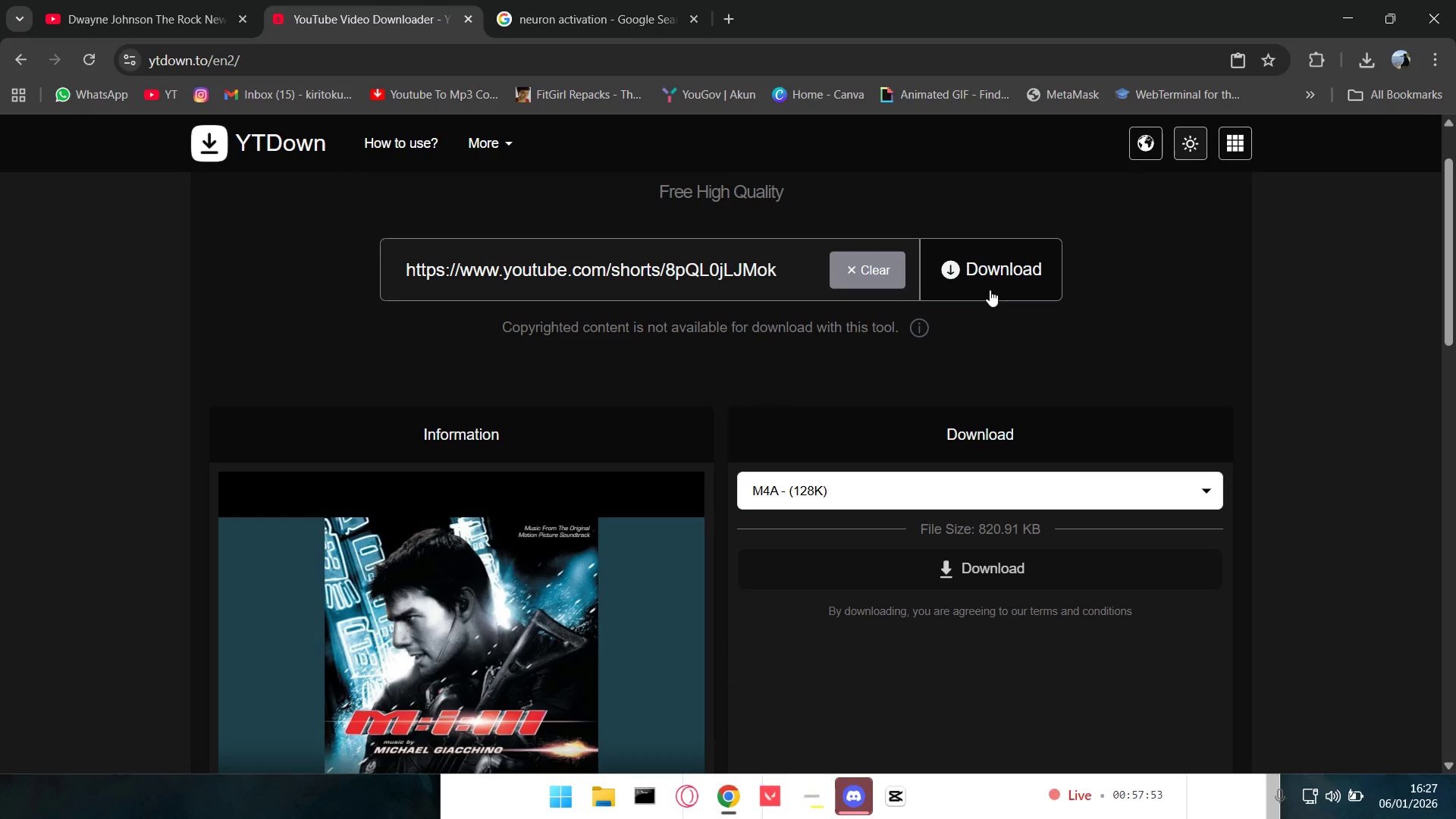 
triple_click([986, 282])
 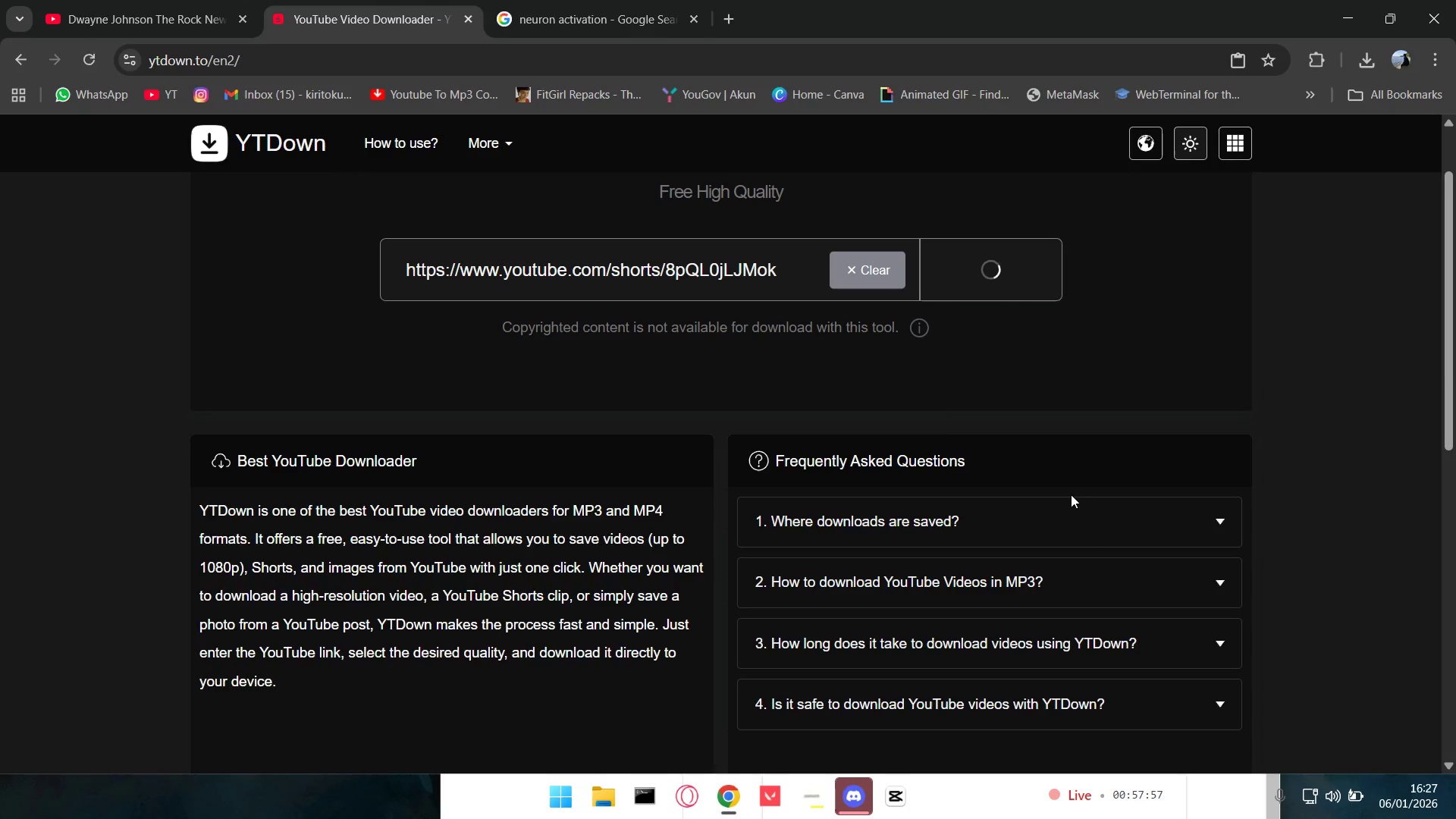 
scroll: coordinate [990, 463], scroll_direction: down, amount: 1.0
 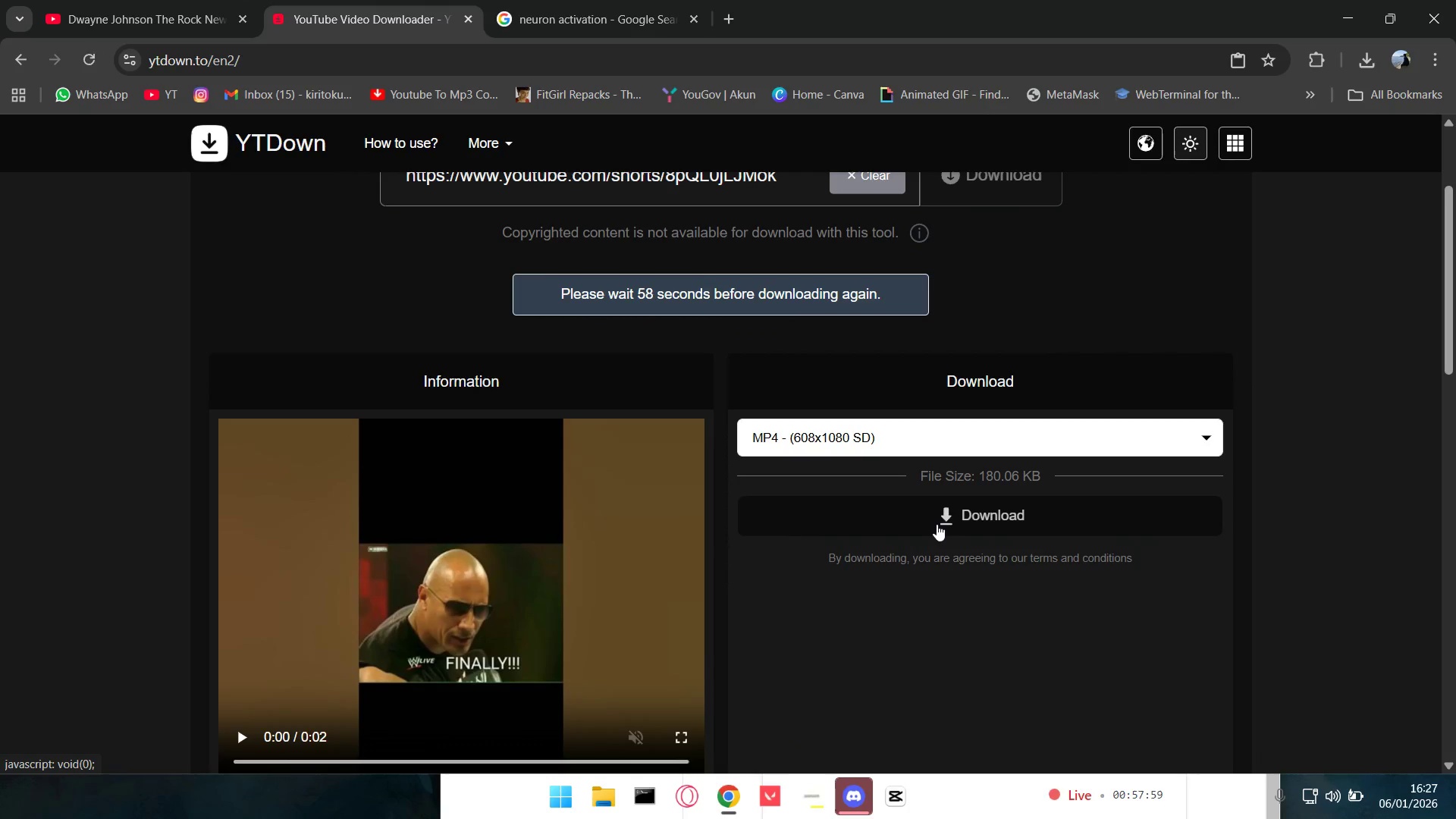 
left_click([890, 444])
 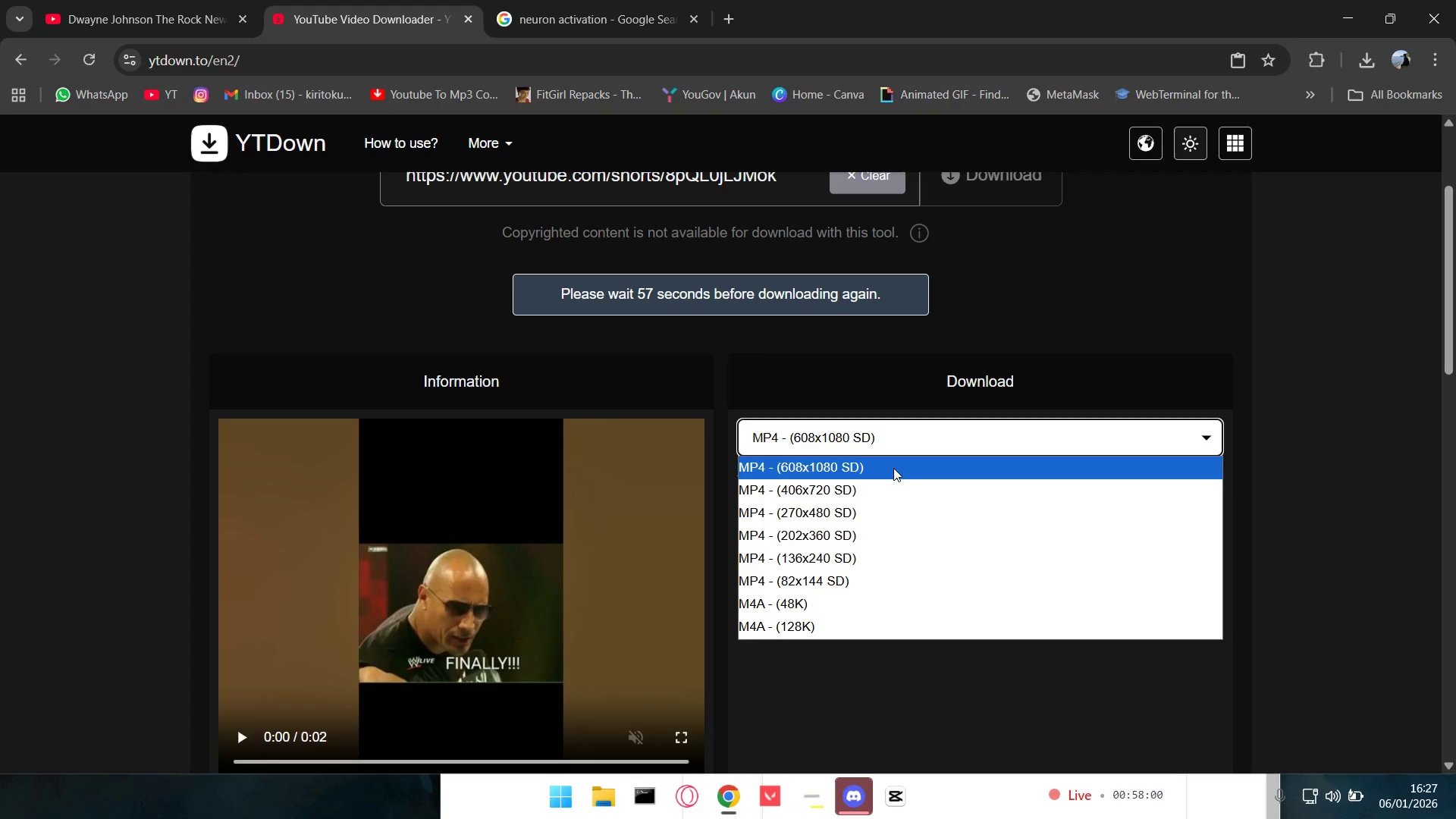 
scroll: coordinate [878, 500], scroll_direction: down, amount: 2.0
 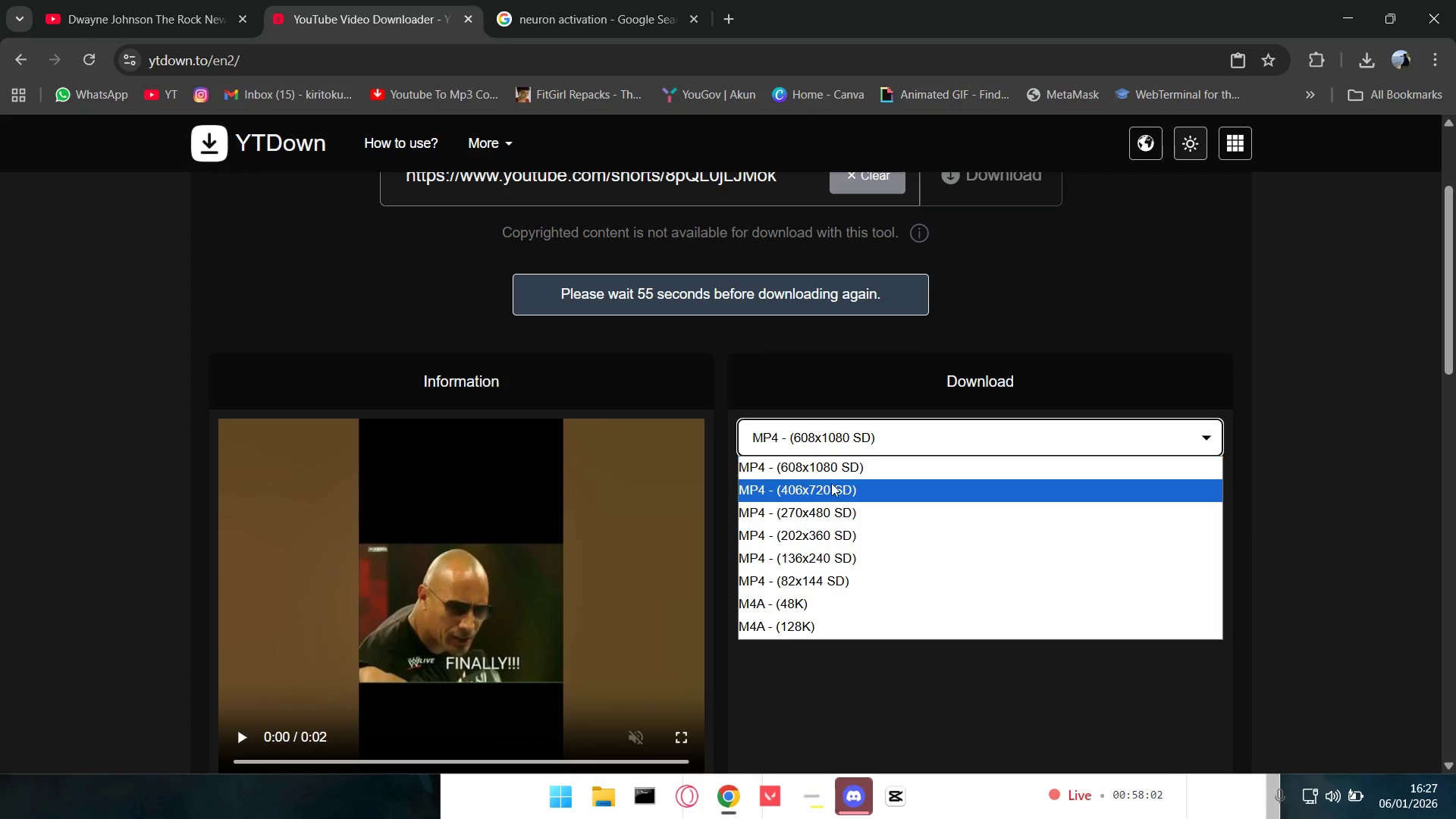 
left_click([830, 485])
 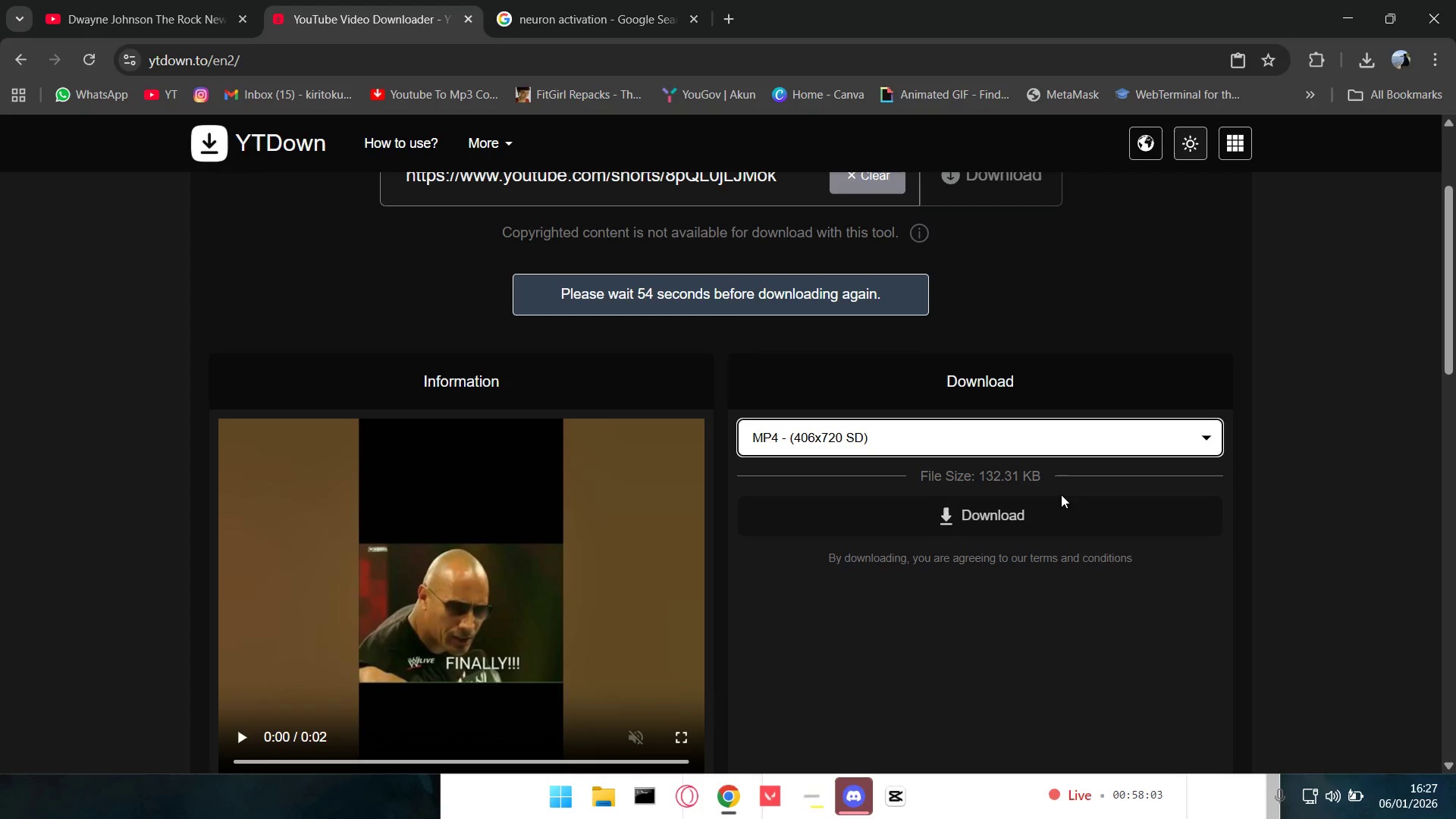 
double_click([1059, 507])
 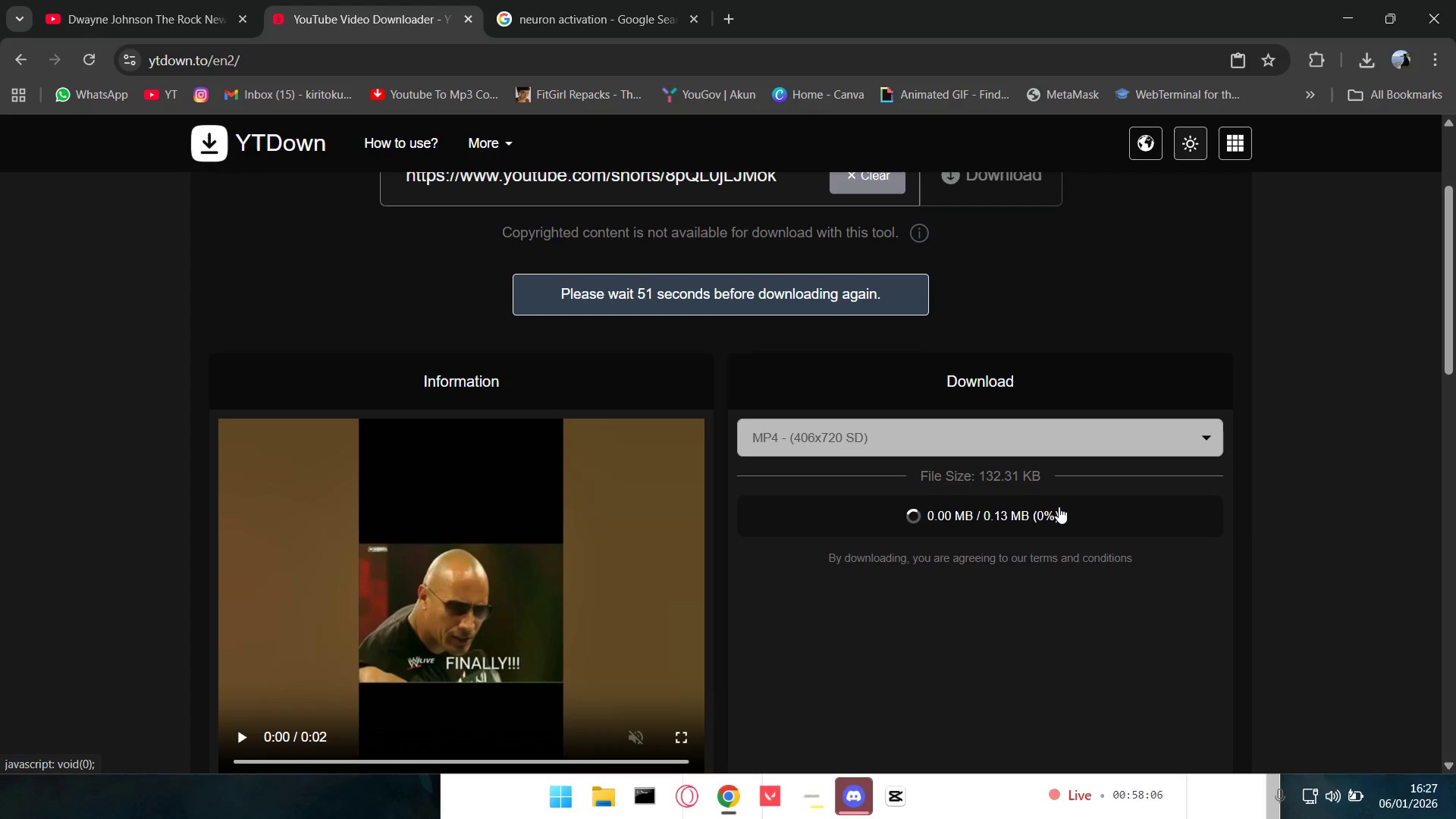 
scroll: coordinate [1028, 570], scroll_direction: down, amount: 2.0
 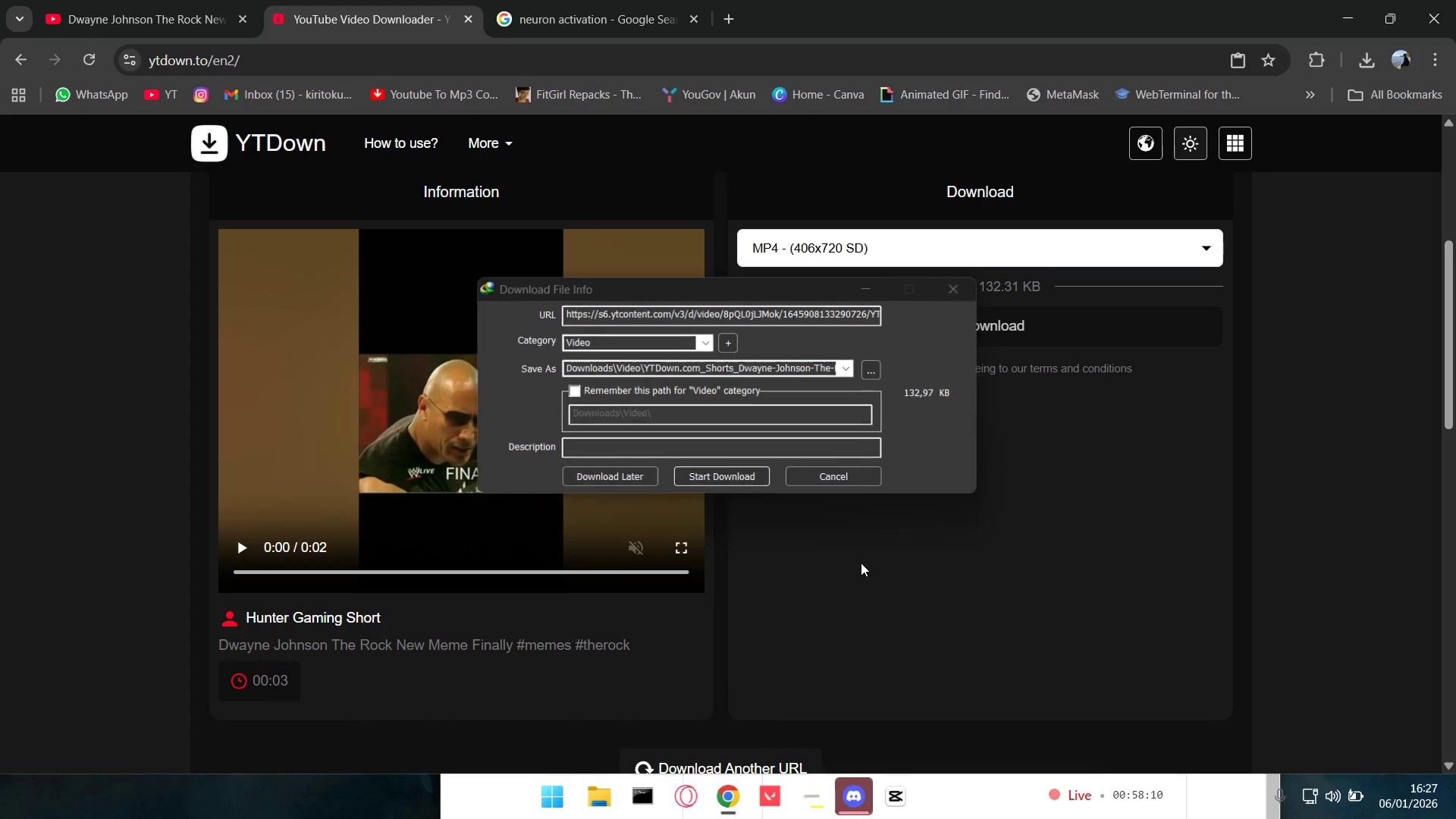 
left_click([726, 476])
 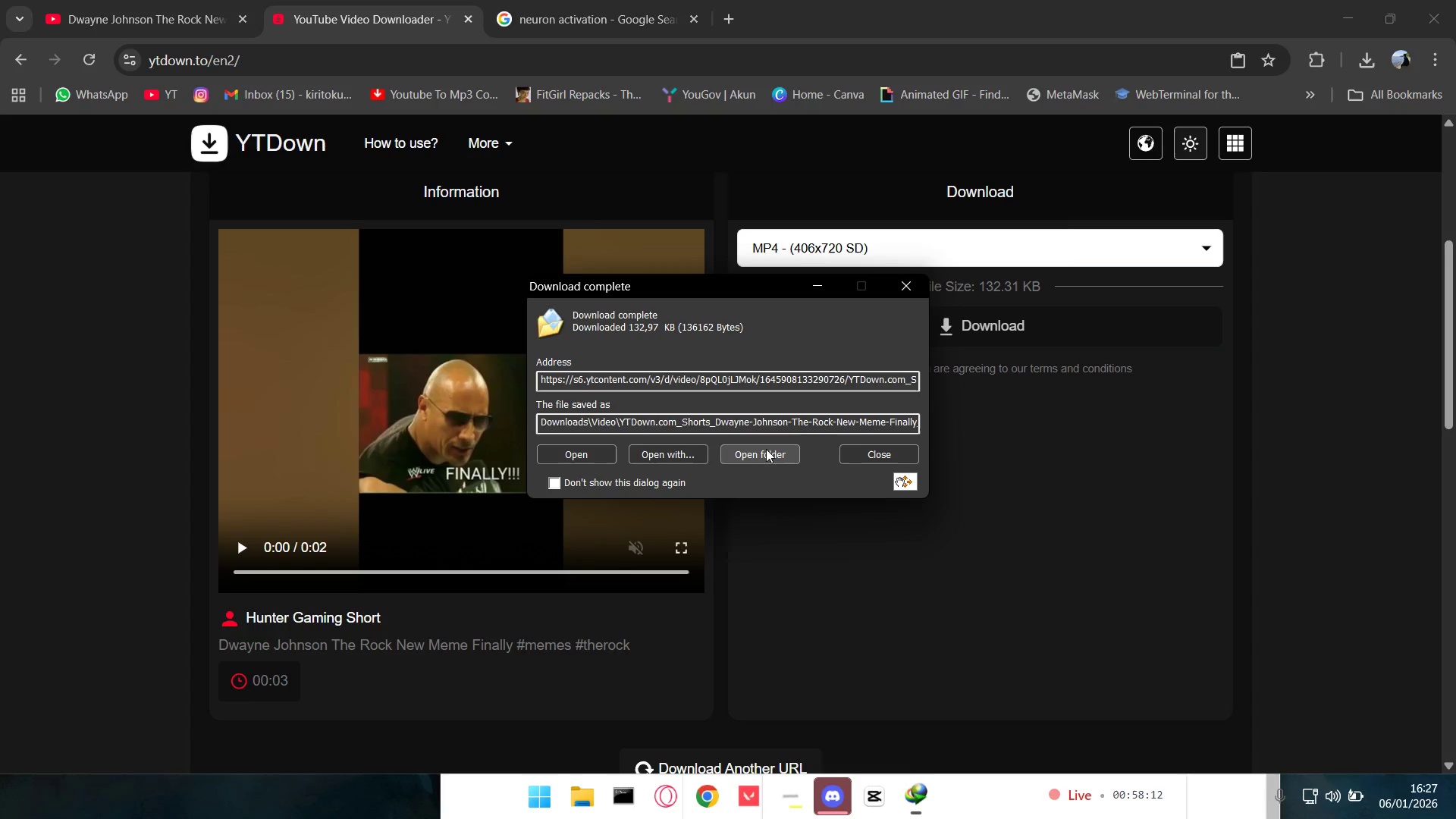 
key(Tab)
 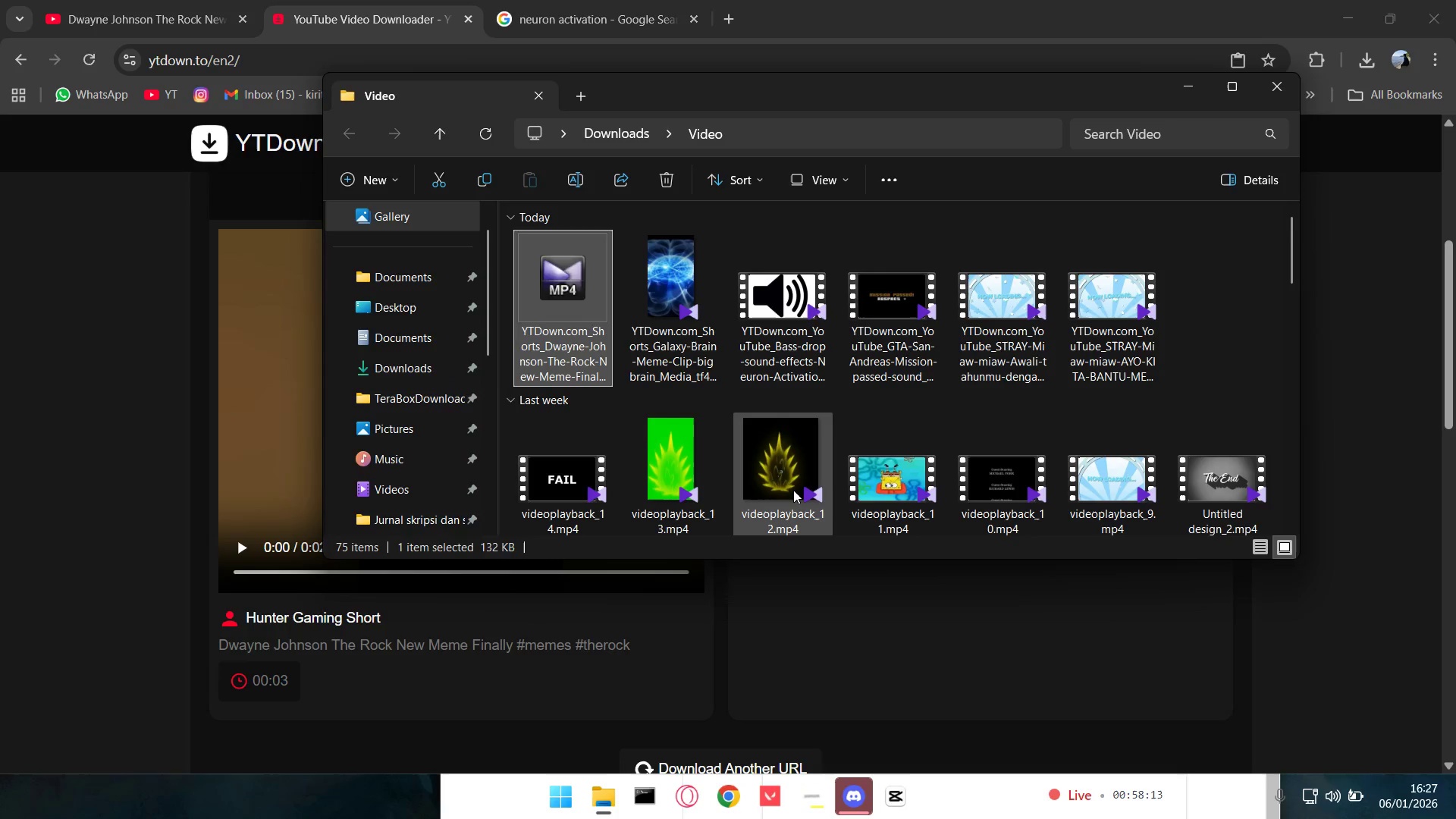 
key(Alt+Tab)
 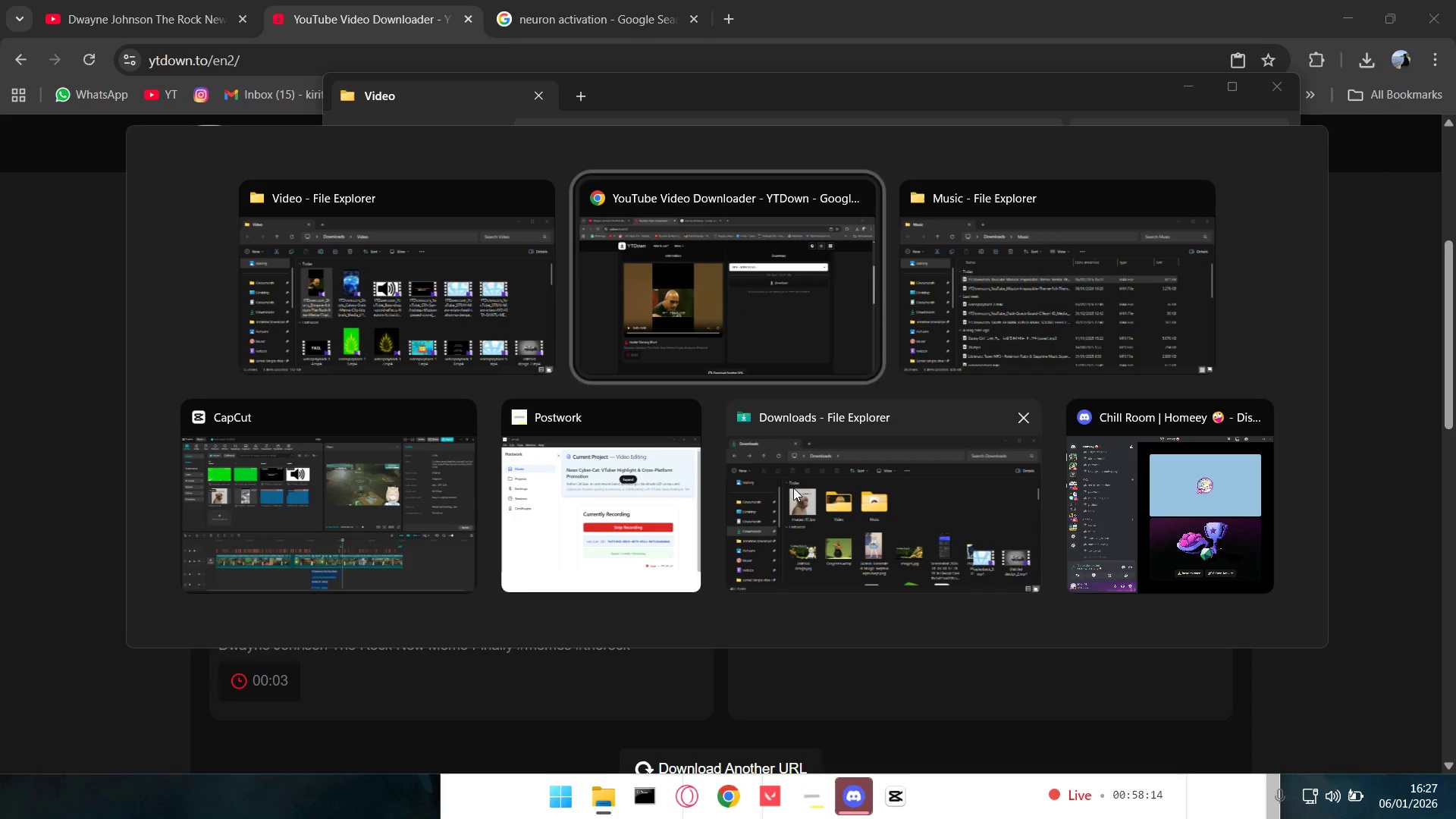 
key(Alt+Tab)
 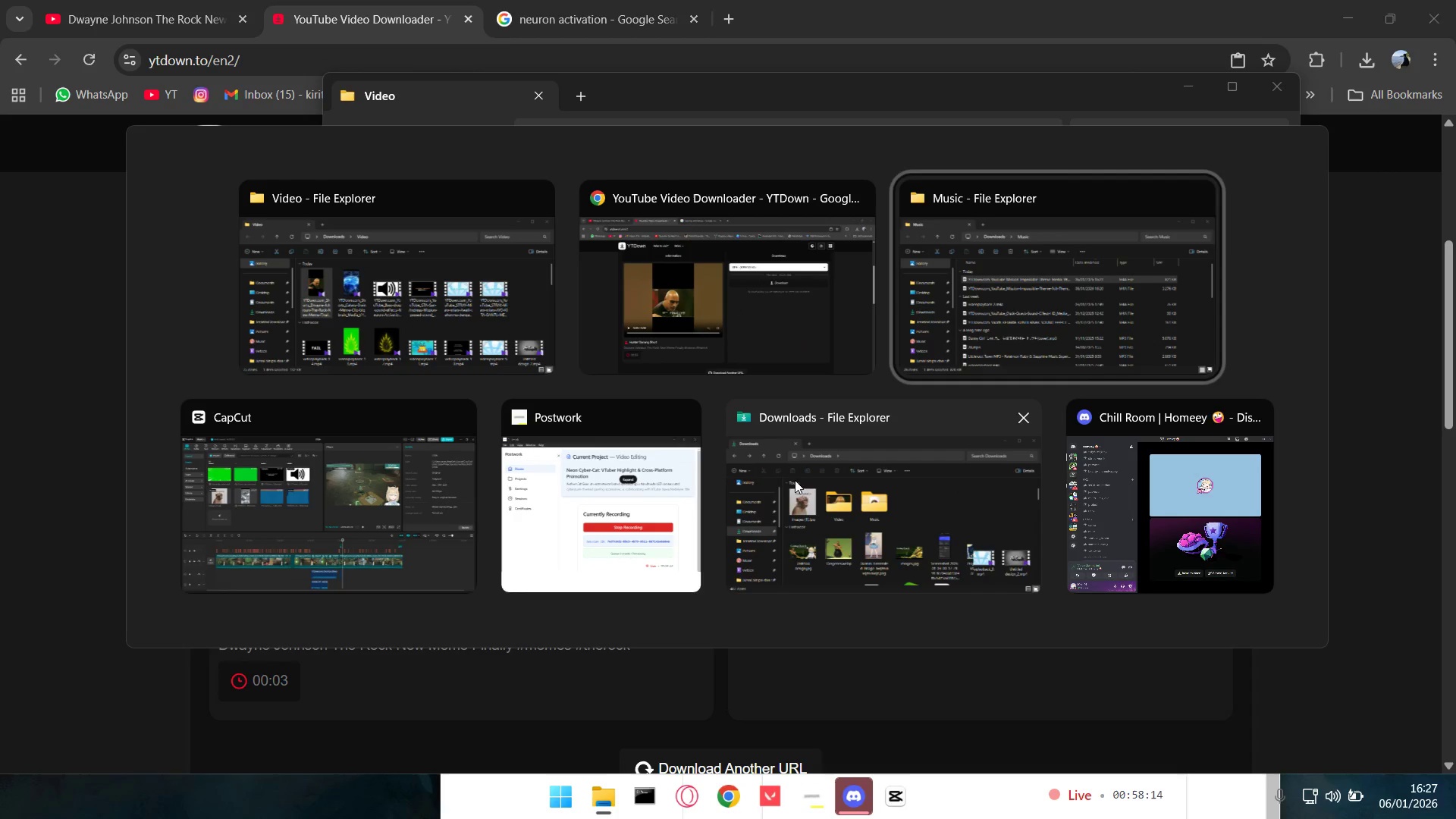 
key(Alt+Tab)
 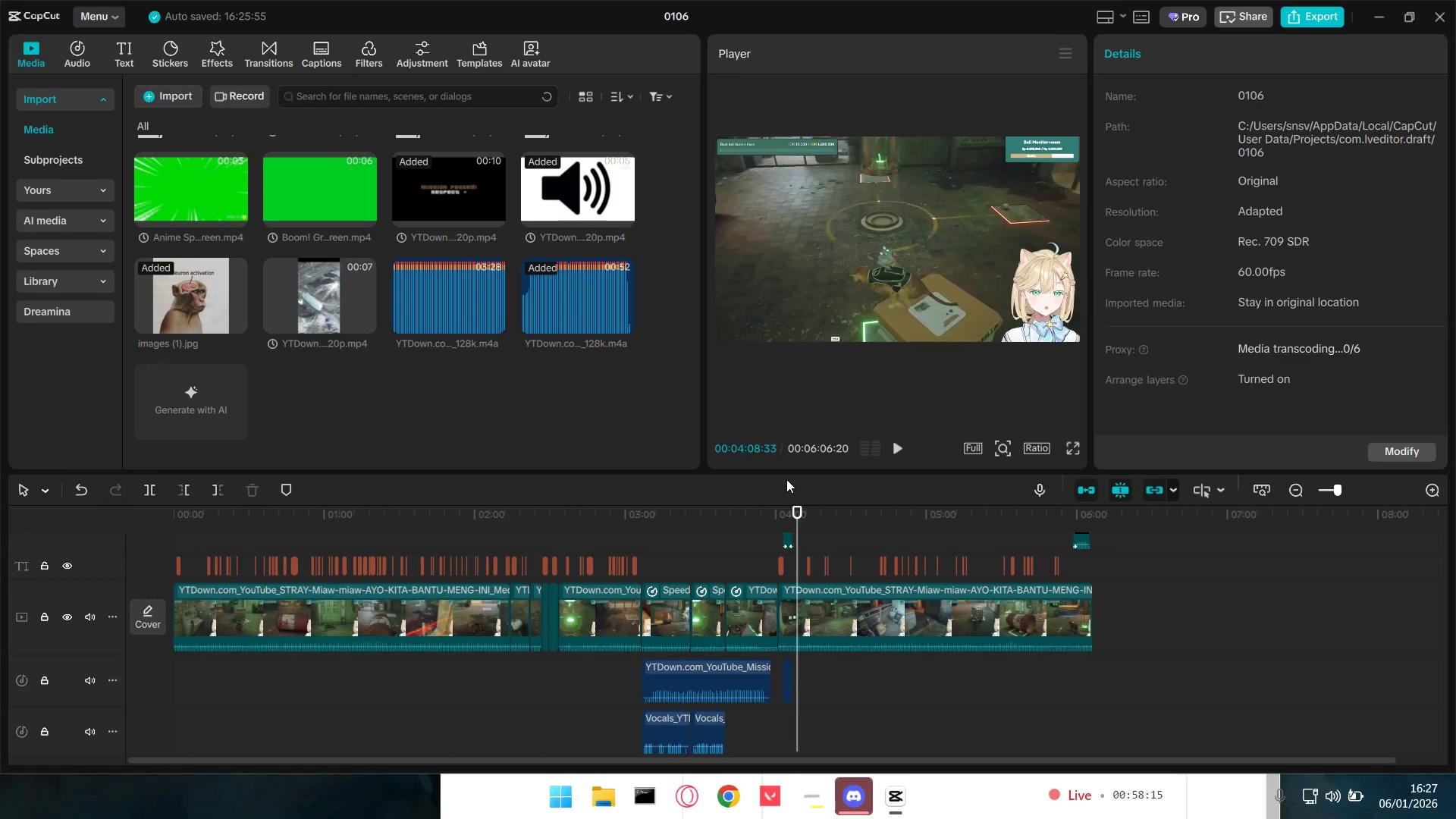 
key(Alt+AltLeft)
 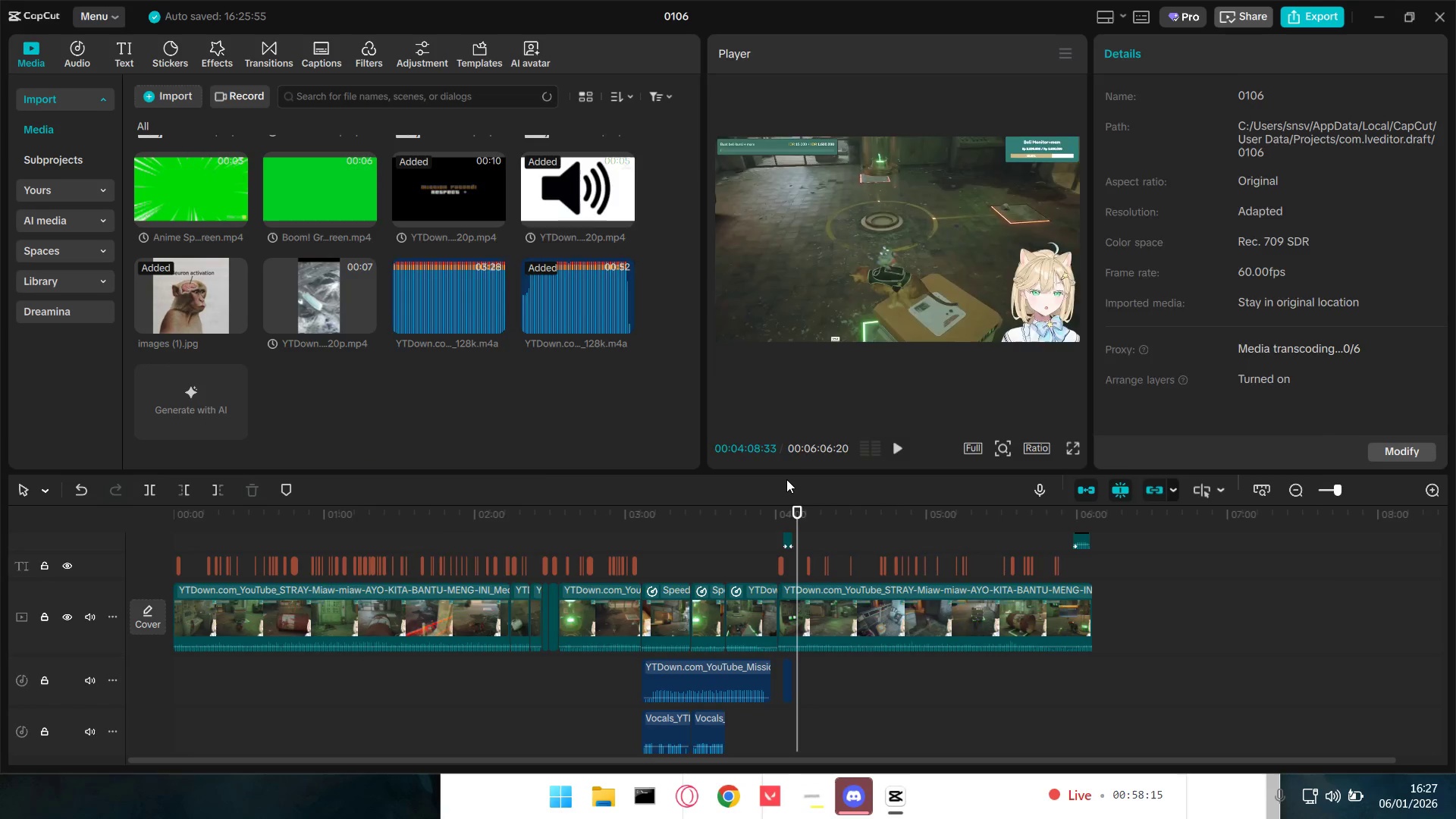 
key(Alt+Tab)
 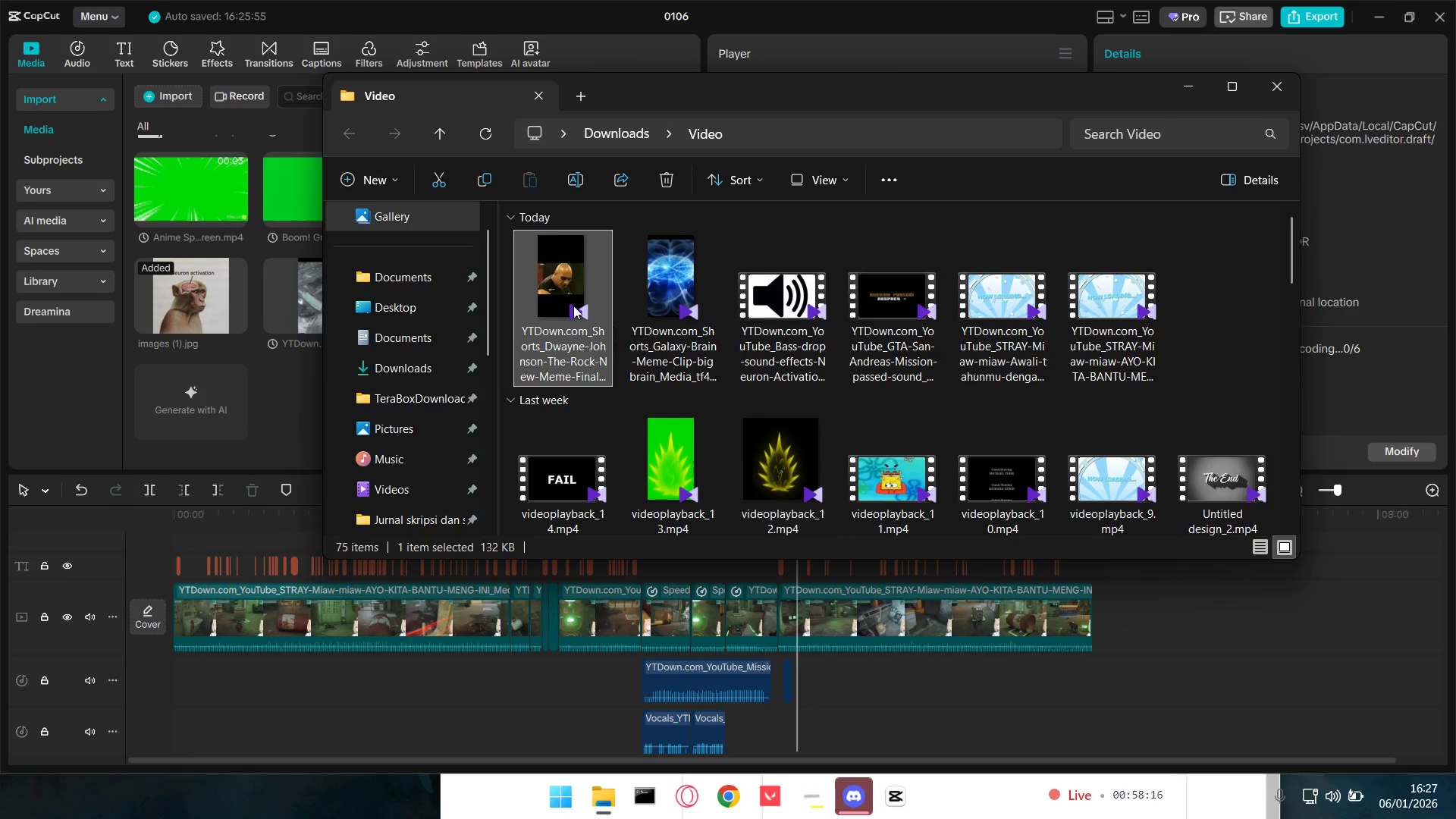 
left_click_drag(start_coordinate=[558, 300], to_coordinate=[283, 388])
 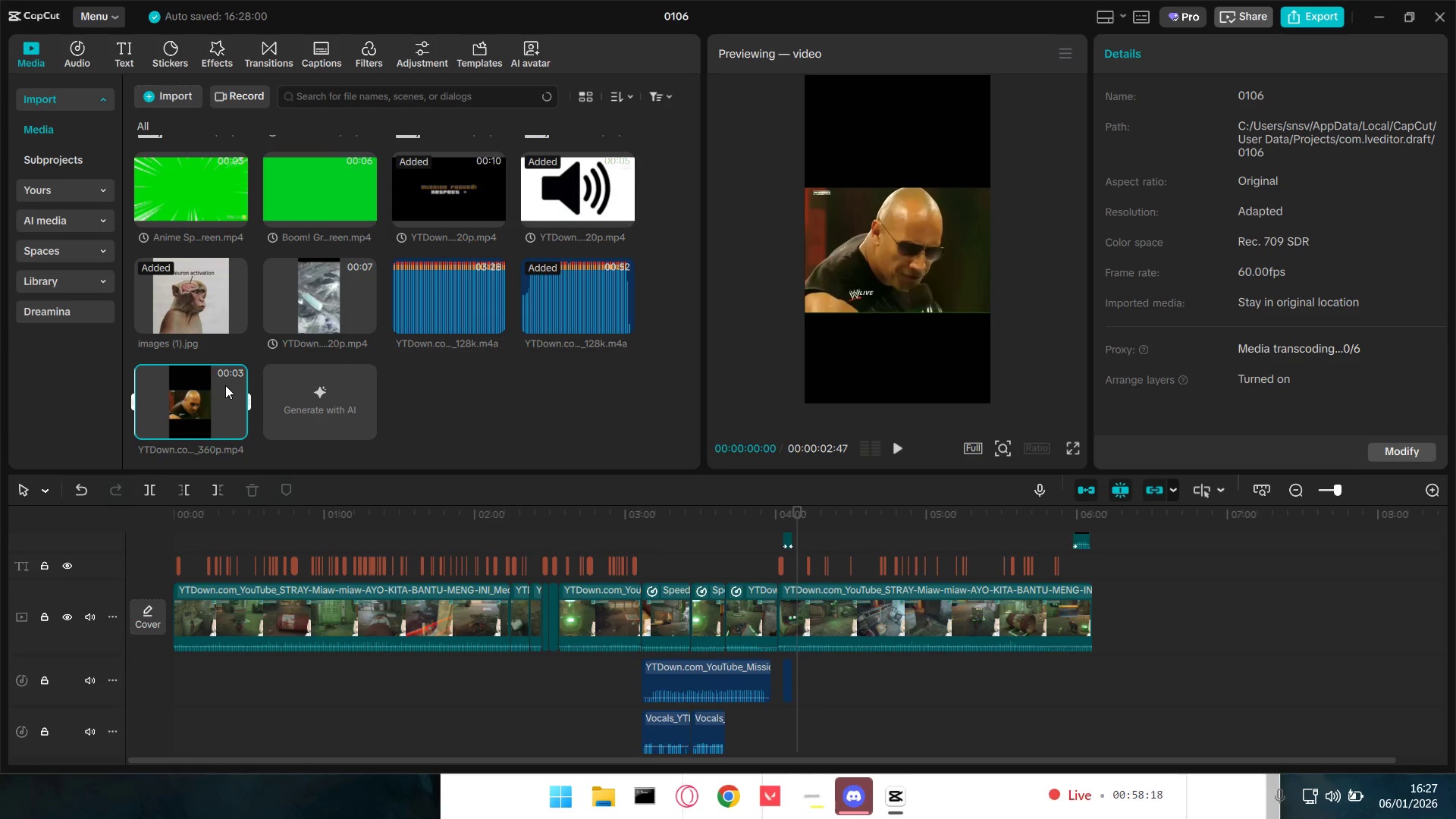 
left_click_drag(start_coordinate=[194, 401], to_coordinate=[797, 530])
 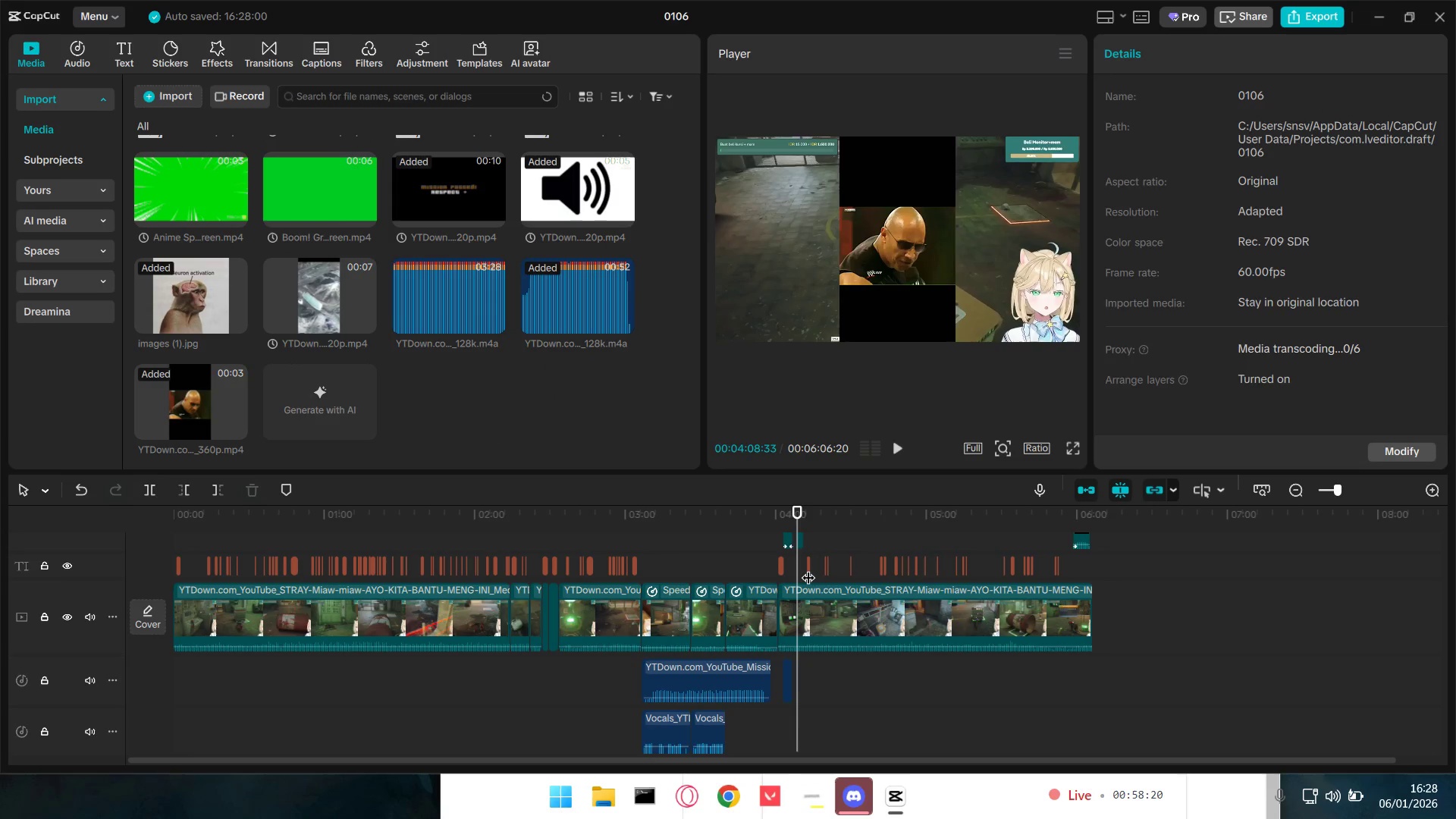 
hold_key(key=ControlLeft, duration=1.53)
scroll: coordinate [812, 573], scroll_direction: up, amount: 4.0
 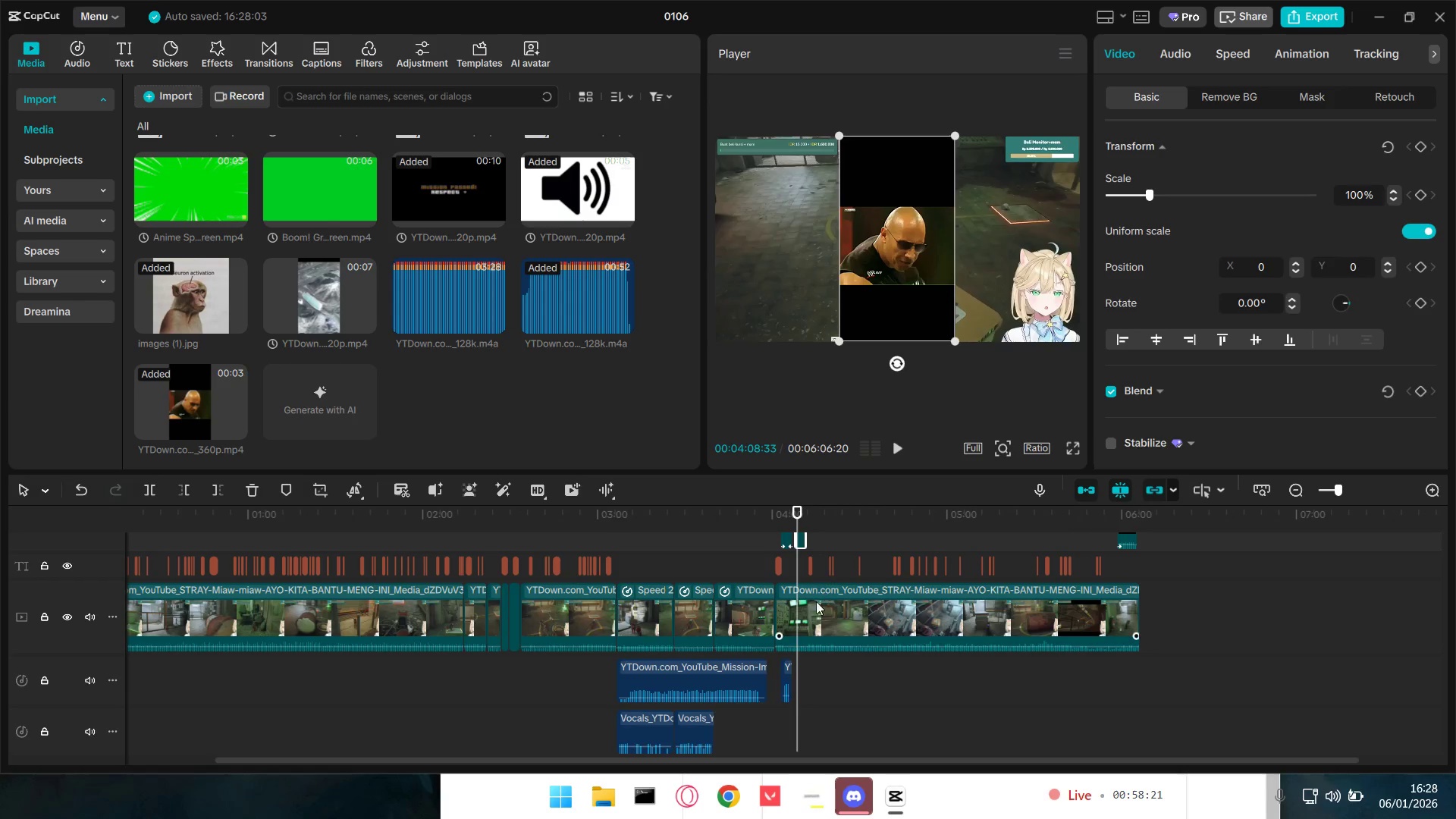 
key(Control+ControlLeft)
 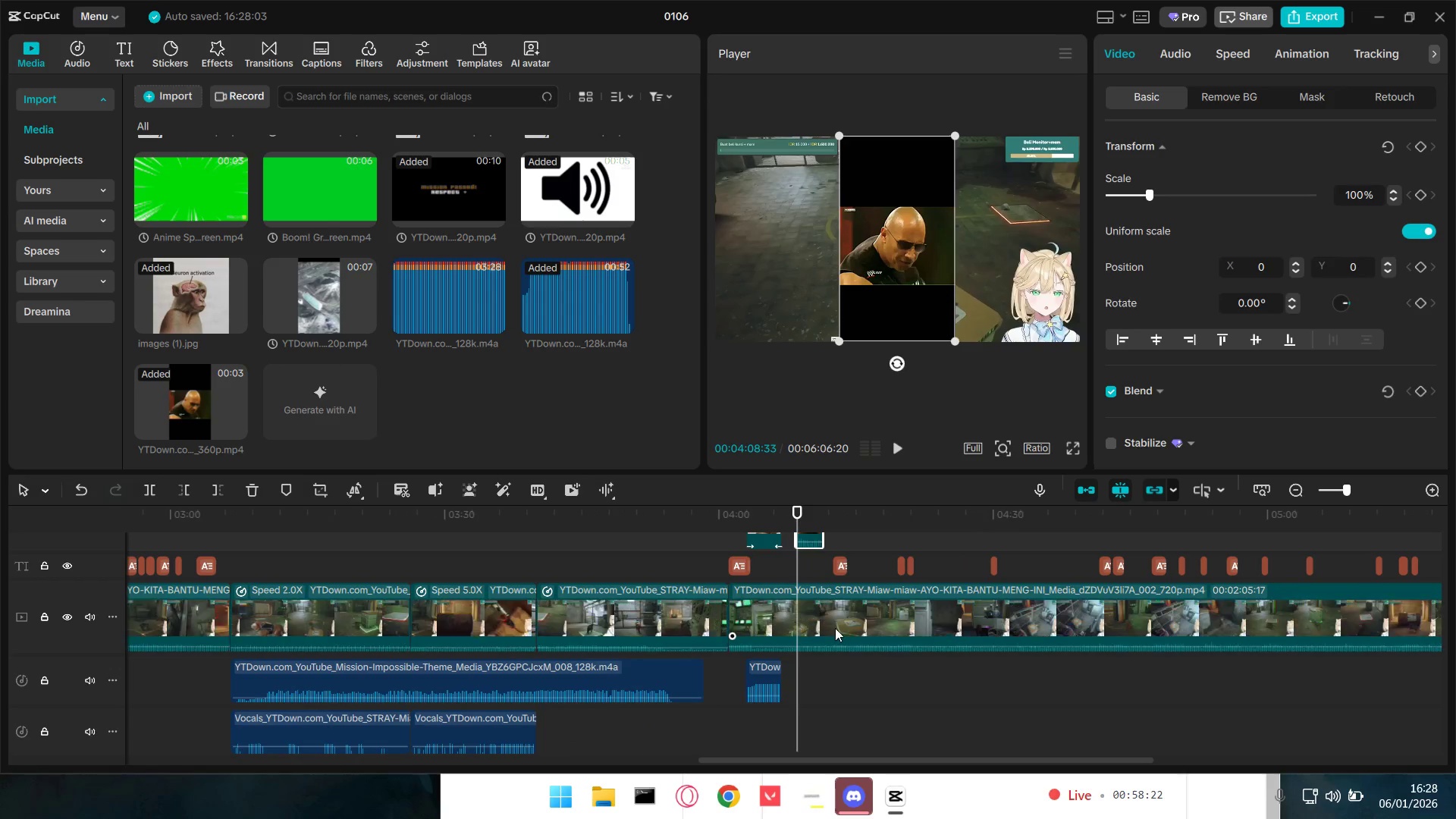 
key(Control+ControlLeft)
 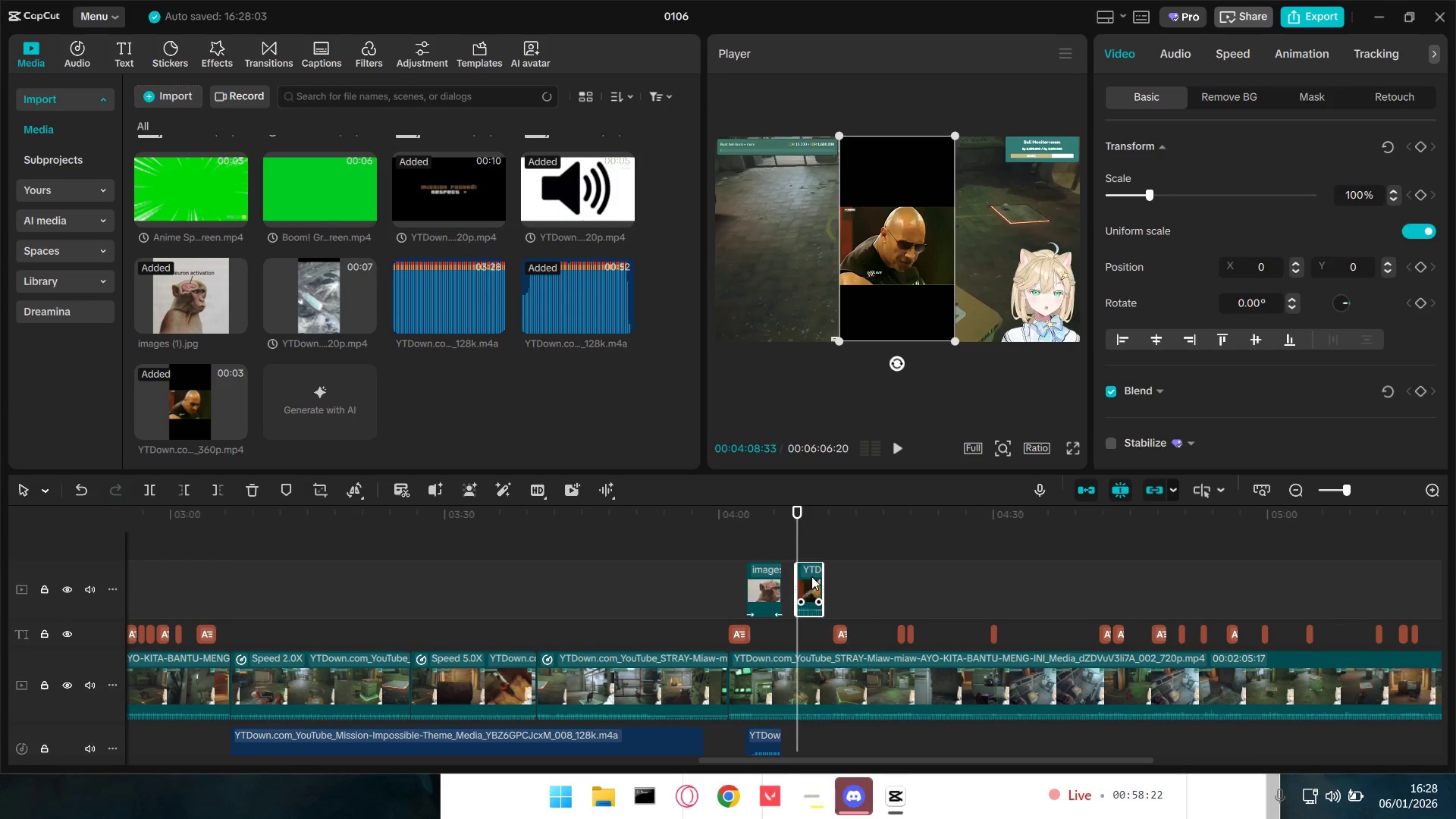 
scroll: coordinate [816, 632], scroll_direction: up, amount: 13.0
 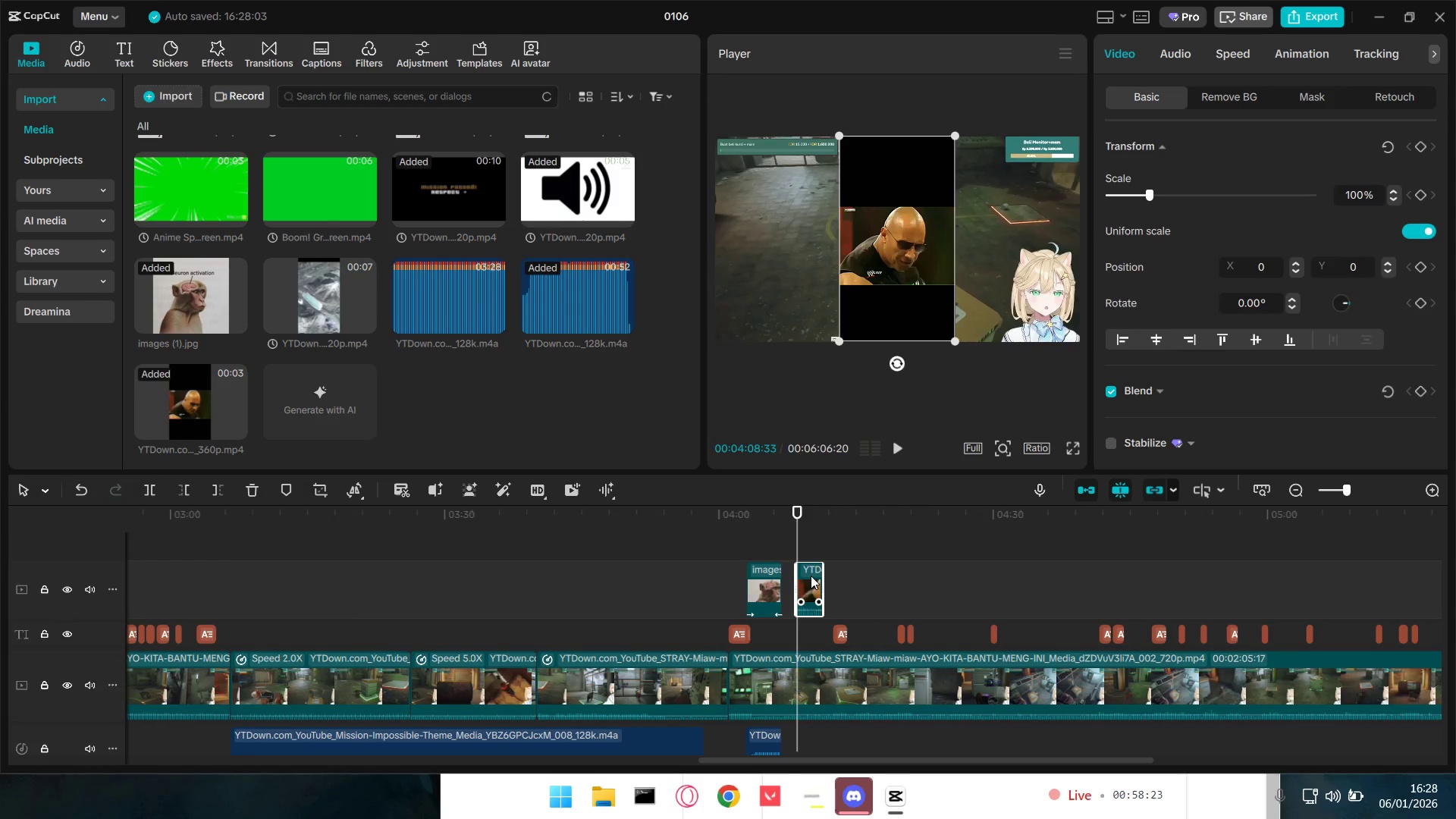 
left_click_drag(start_coordinate=[811, 576], to_coordinate=[801, 576])
 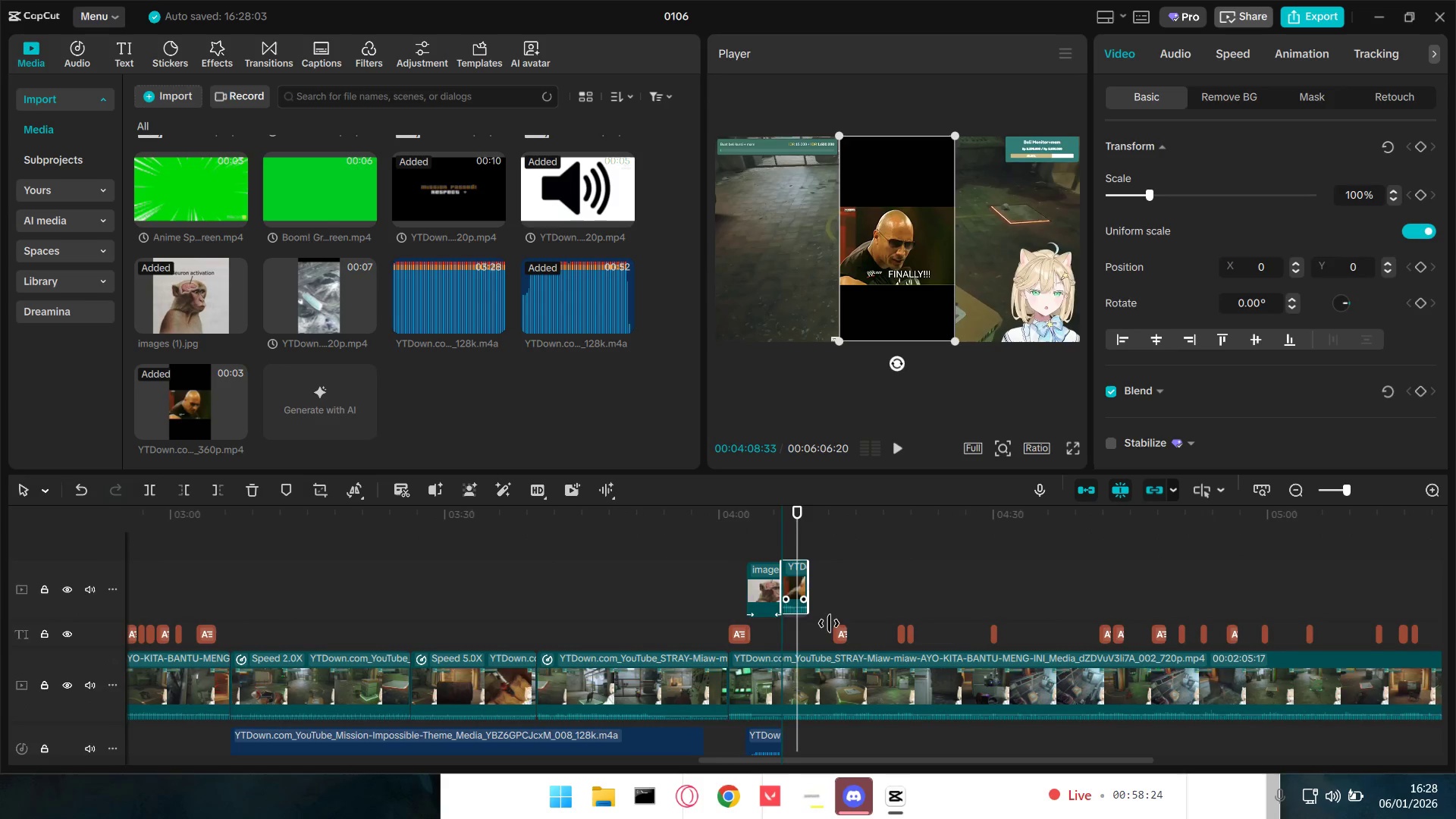 
hold_key(key=ControlLeft, duration=0.84)
scroll: coordinate [830, 624], scroll_direction: up, amount: 8.0
 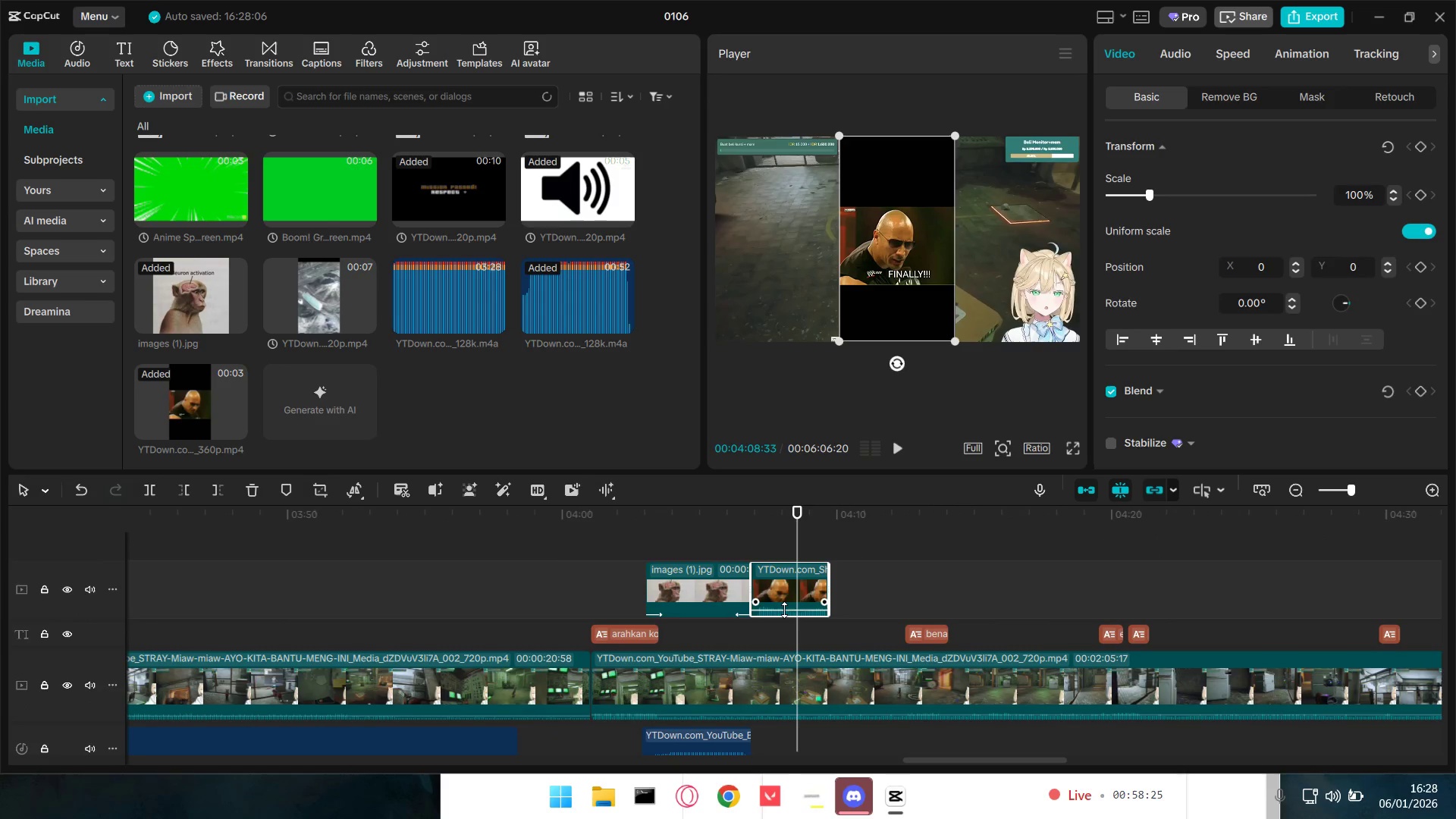 
left_click_drag(start_coordinate=[783, 610], to_coordinate=[783, 634])
 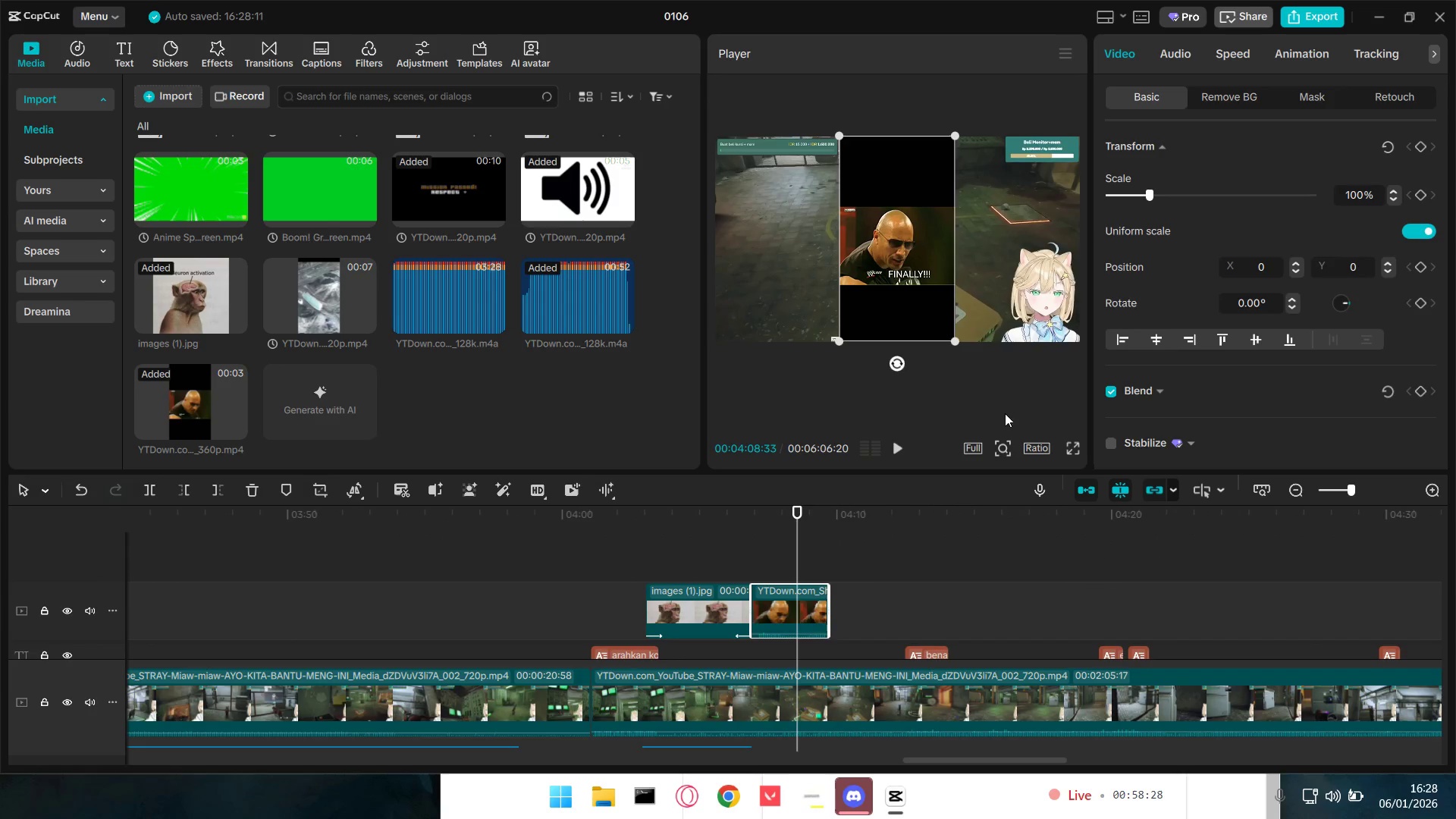 
scroll: coordinate [783, 610], scroll_direction: up, amount: 1.0
 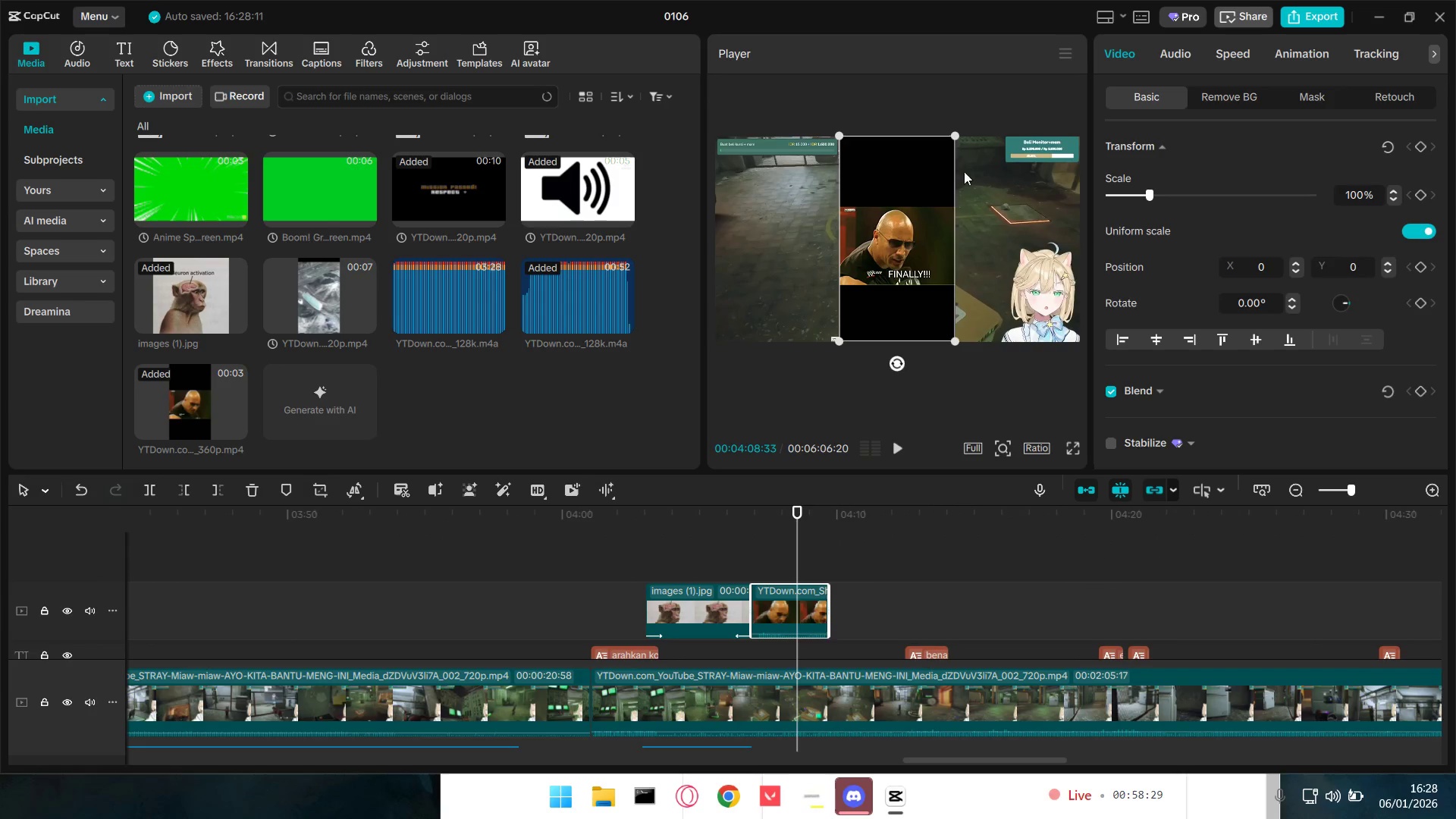 
left_click([1311, 99])
 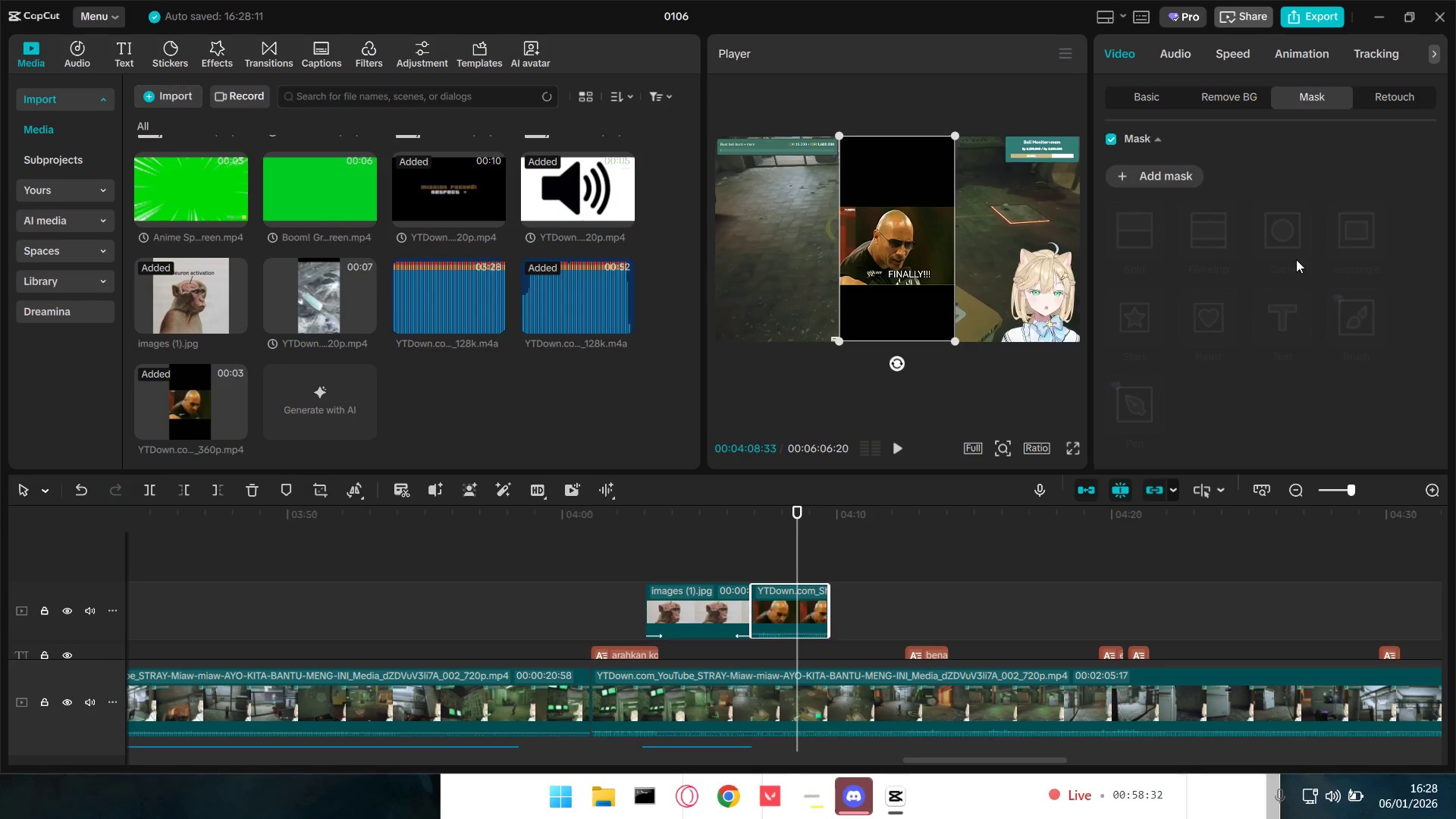 
left_click([1208, 249])
 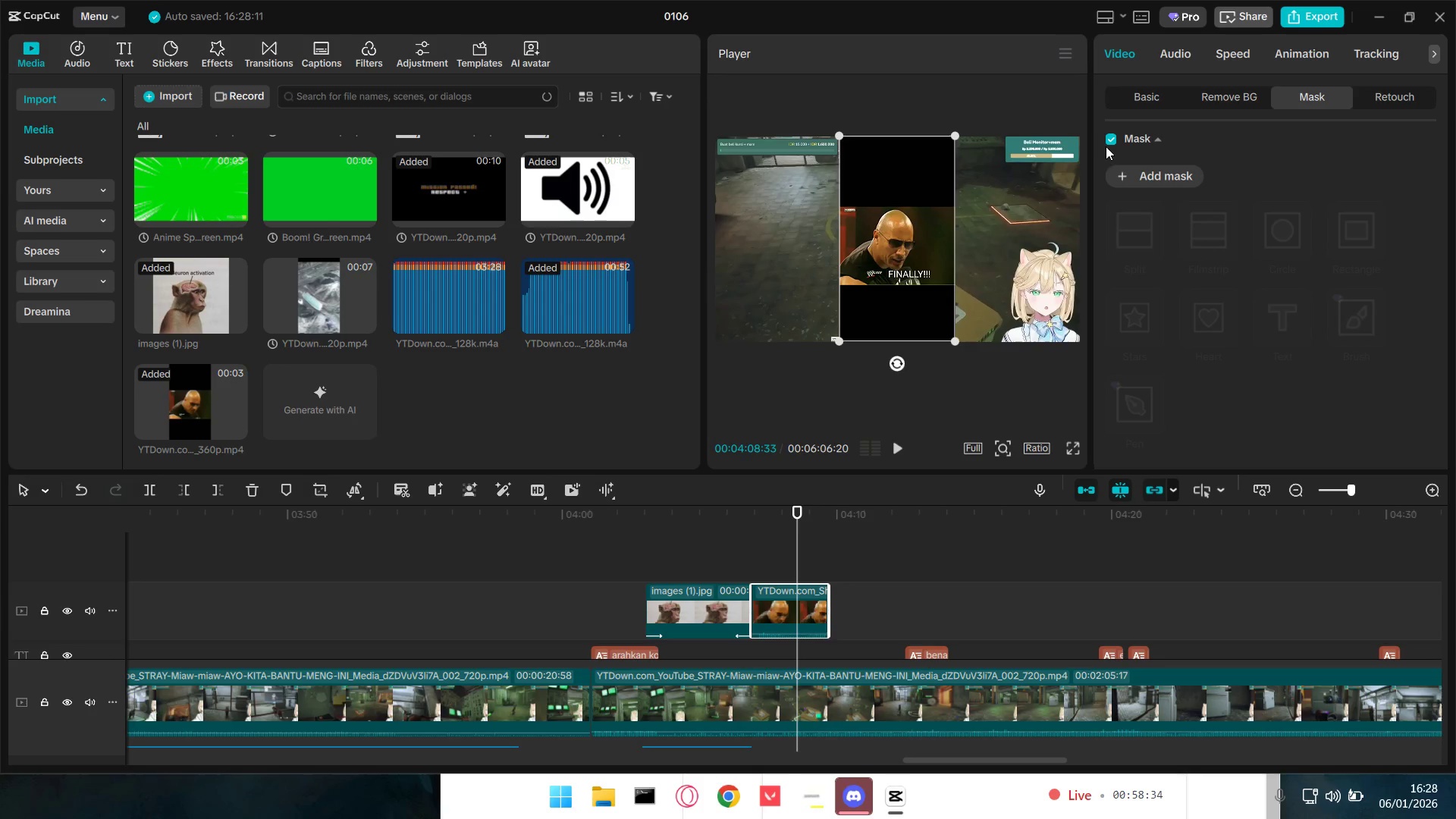 
left_click([1122, 173])
 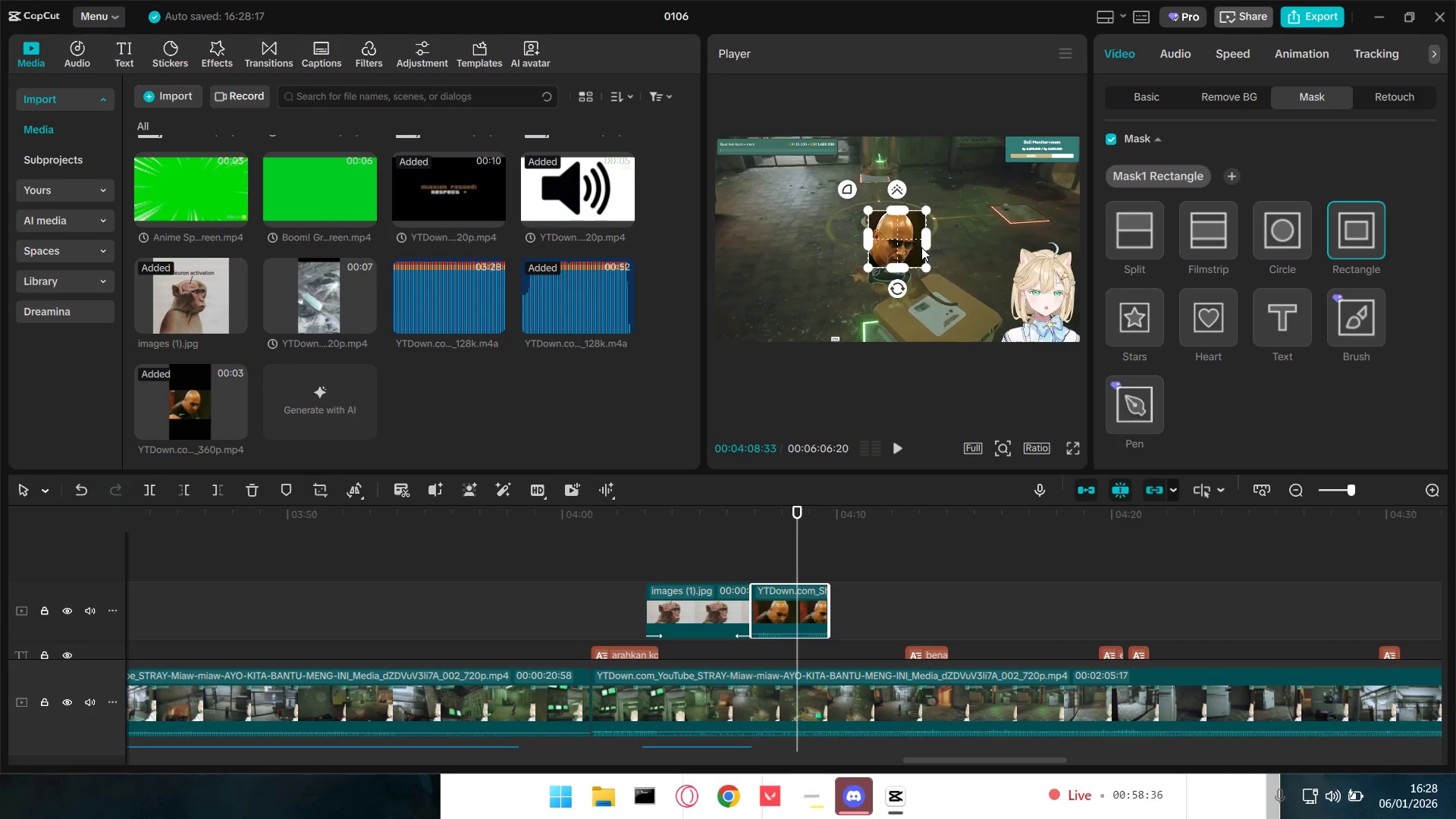 
left_click_drag(start_coordinate=[930, 241], to_coordinate=[967, 249])
 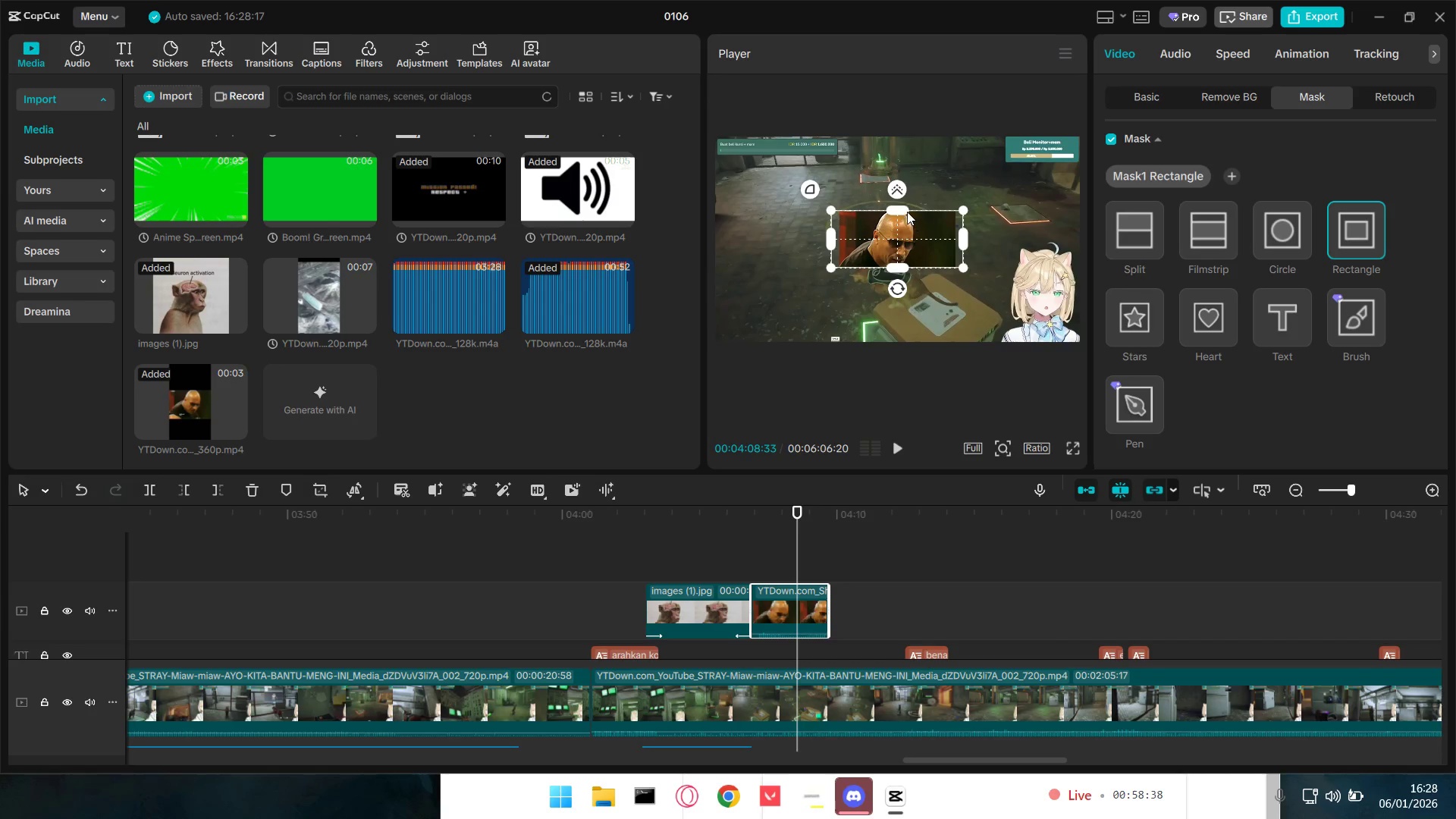 
left_click_drag(start_coordinate=[906, 211], to_coordinate=[922, 199])
 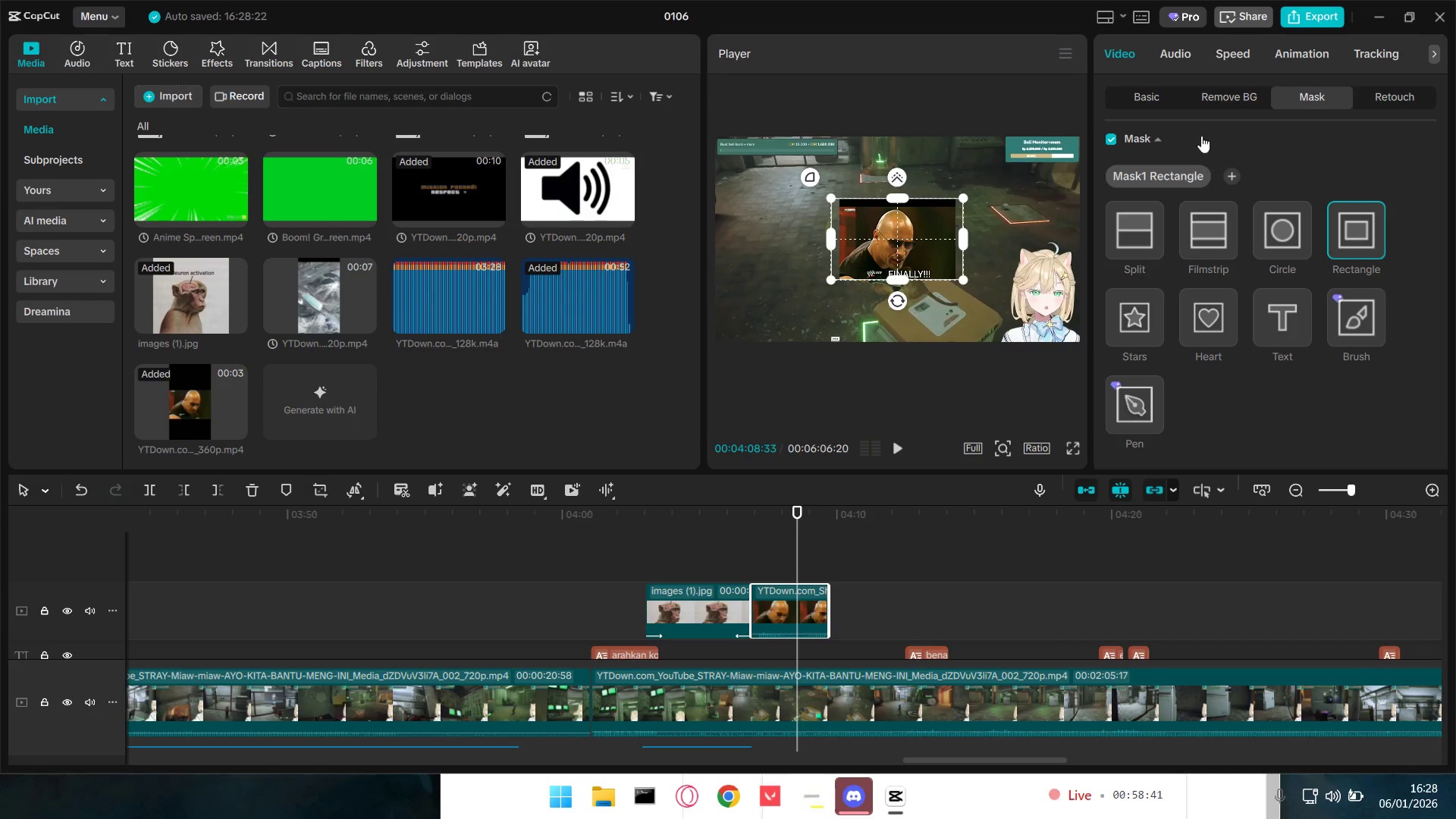 
left_click([1142, 98])
 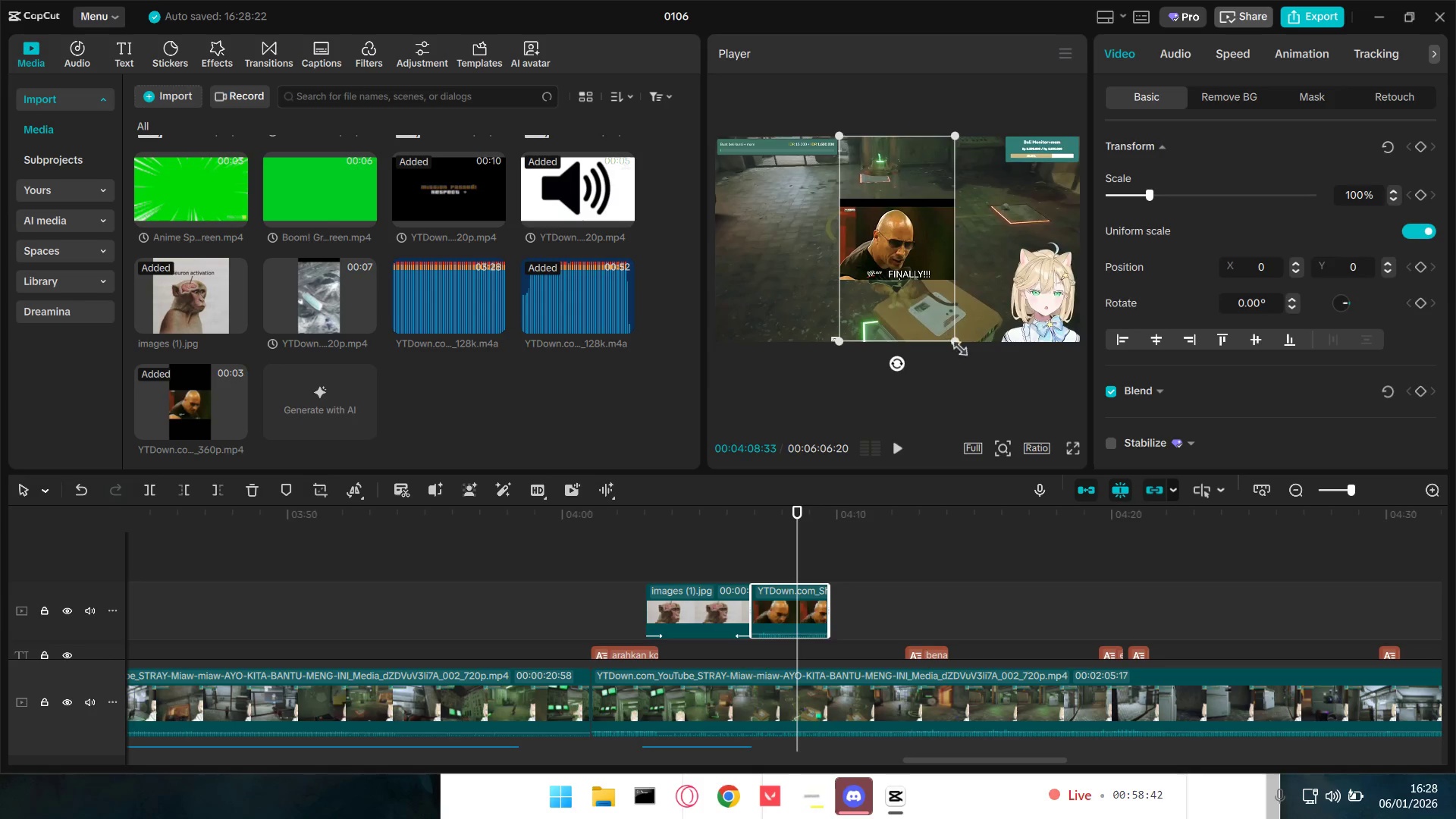 
left_click_drag(start_coordinate=[951, 344], to_coordinate=[1121, 452])
 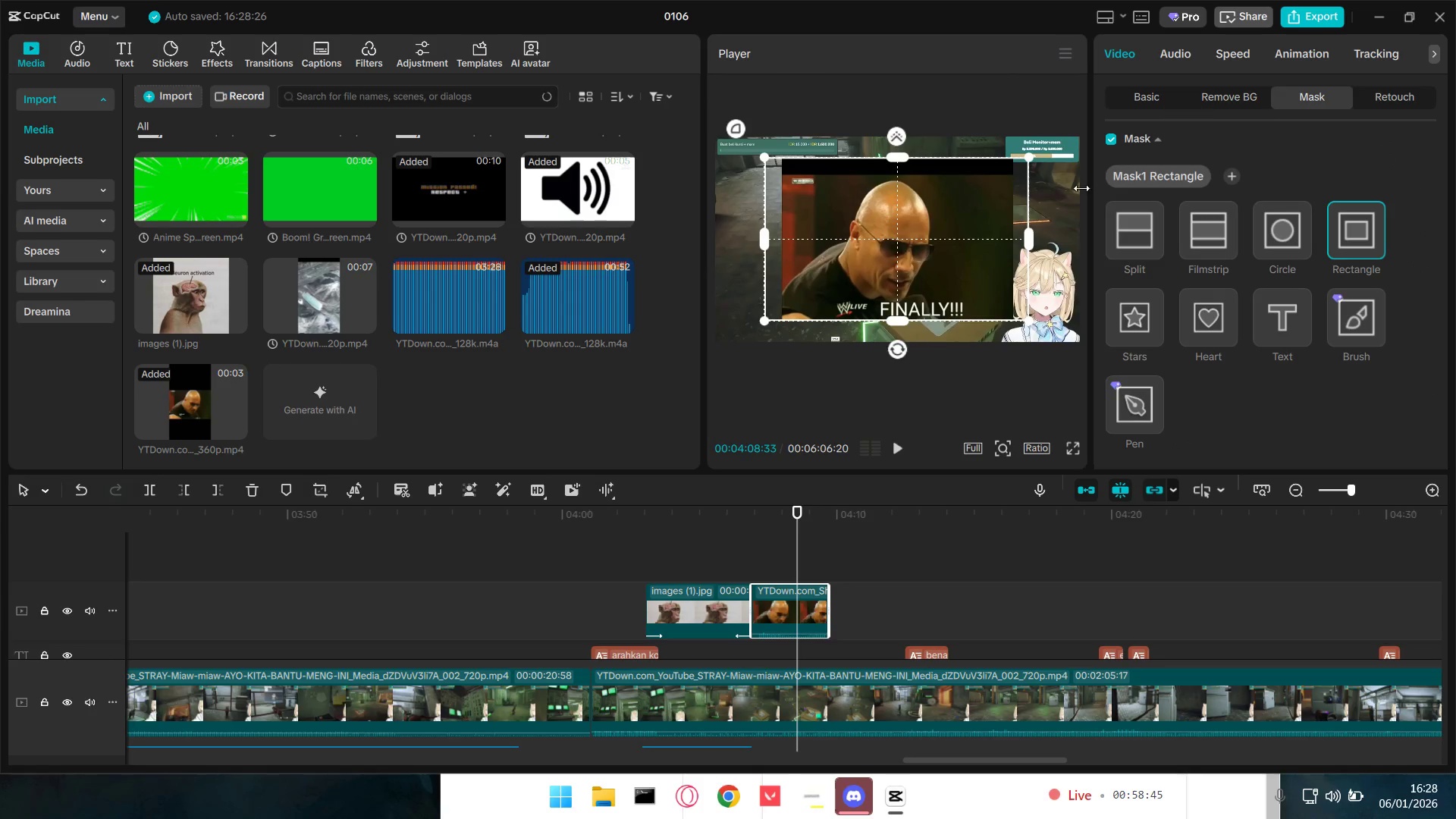 
left_click_drag(start_coordinate=[904, 158], to_coordinate=[906, 165])
 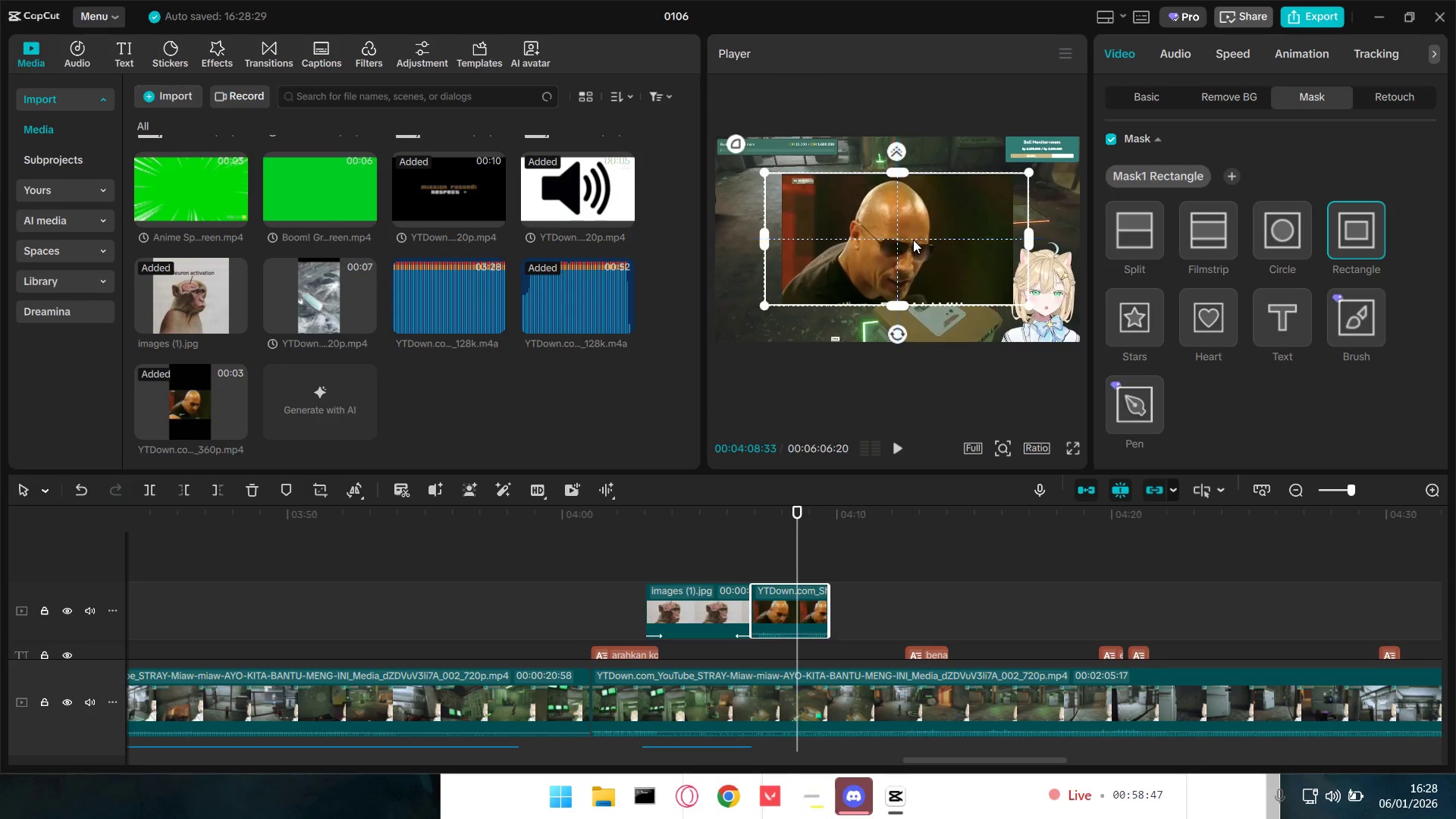 
left_click_drag(start_coordinate=[913, 240], to_coordinate=[917, 269])
 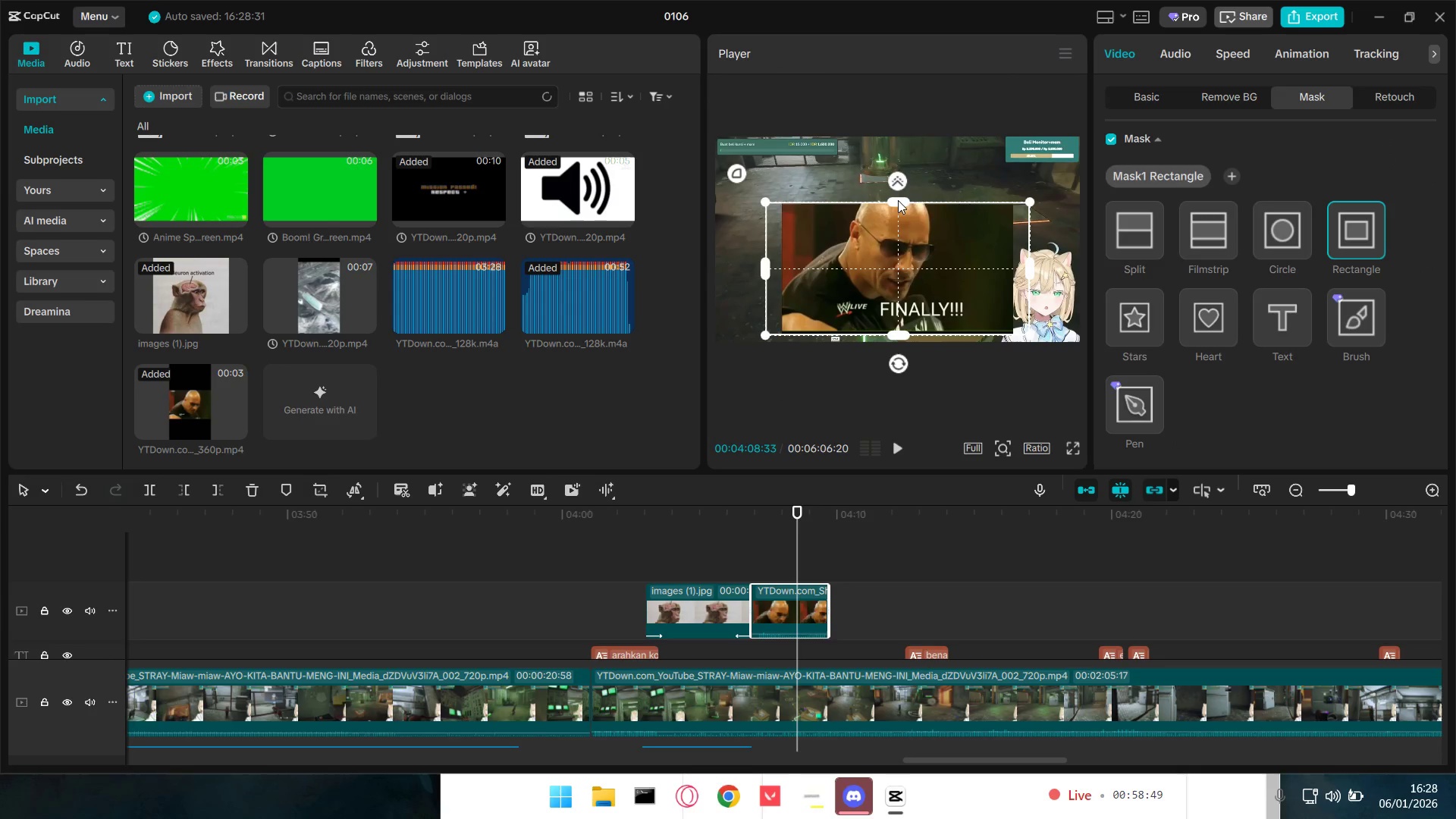 
left_click_drag(start_coordinate=[898, 200], to_coordinate=[909, 186])
 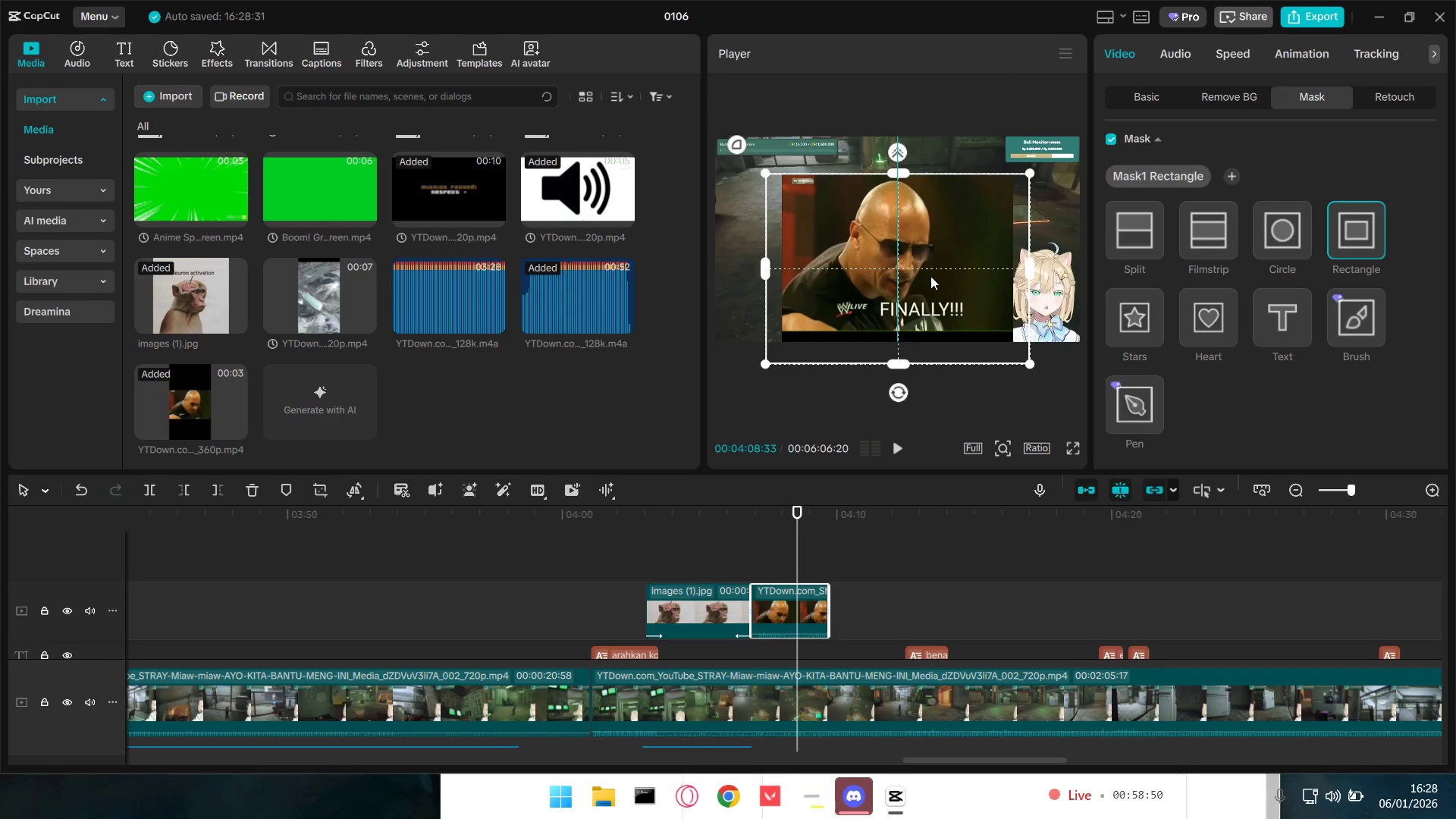 
left_click_drag(start_coordinate=[930, 276], to_coordinate=[930, 260])
 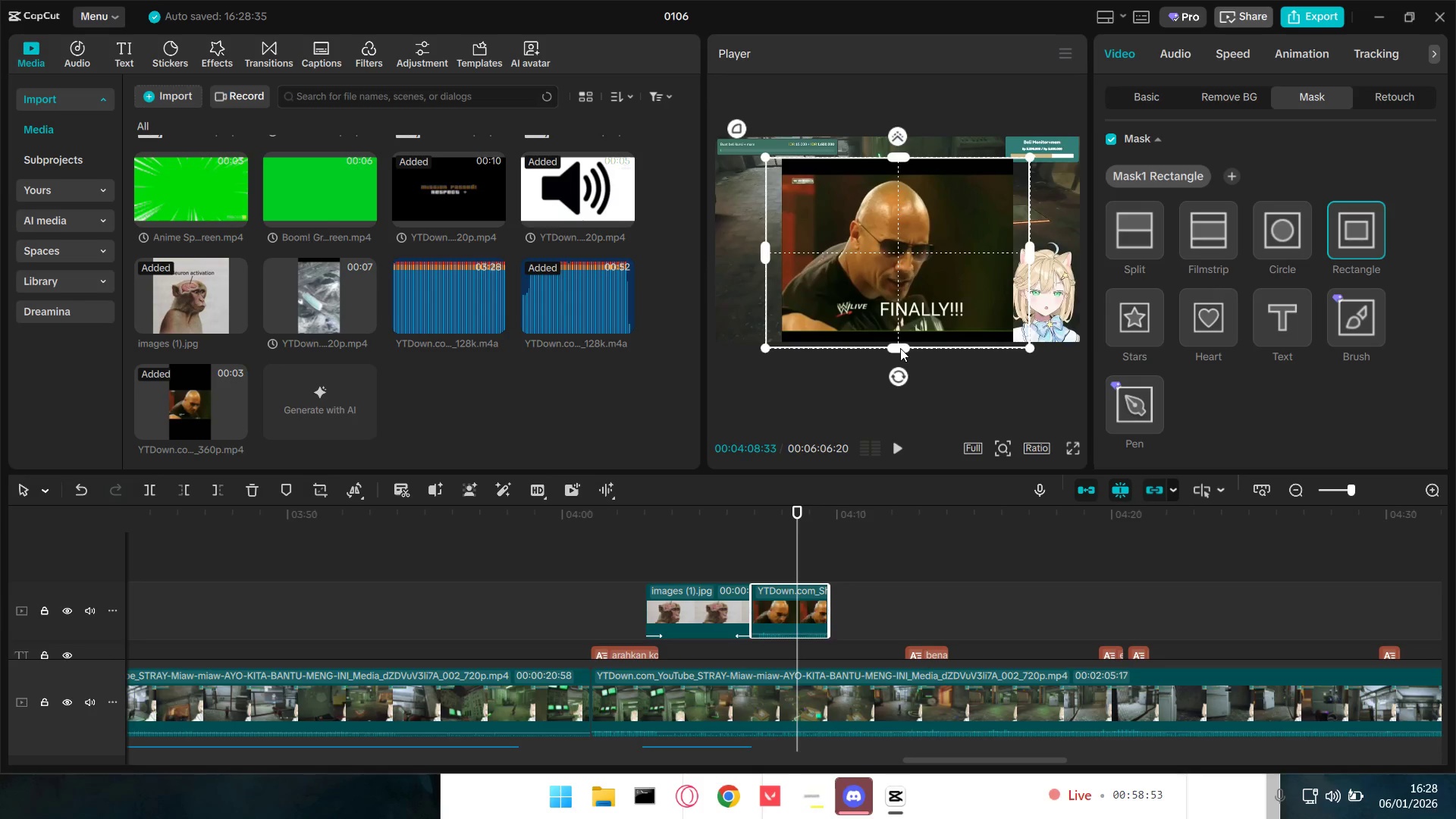 
left_click_drag(start_coordinate=[899, 348], to_coordinate=[899, 339])
 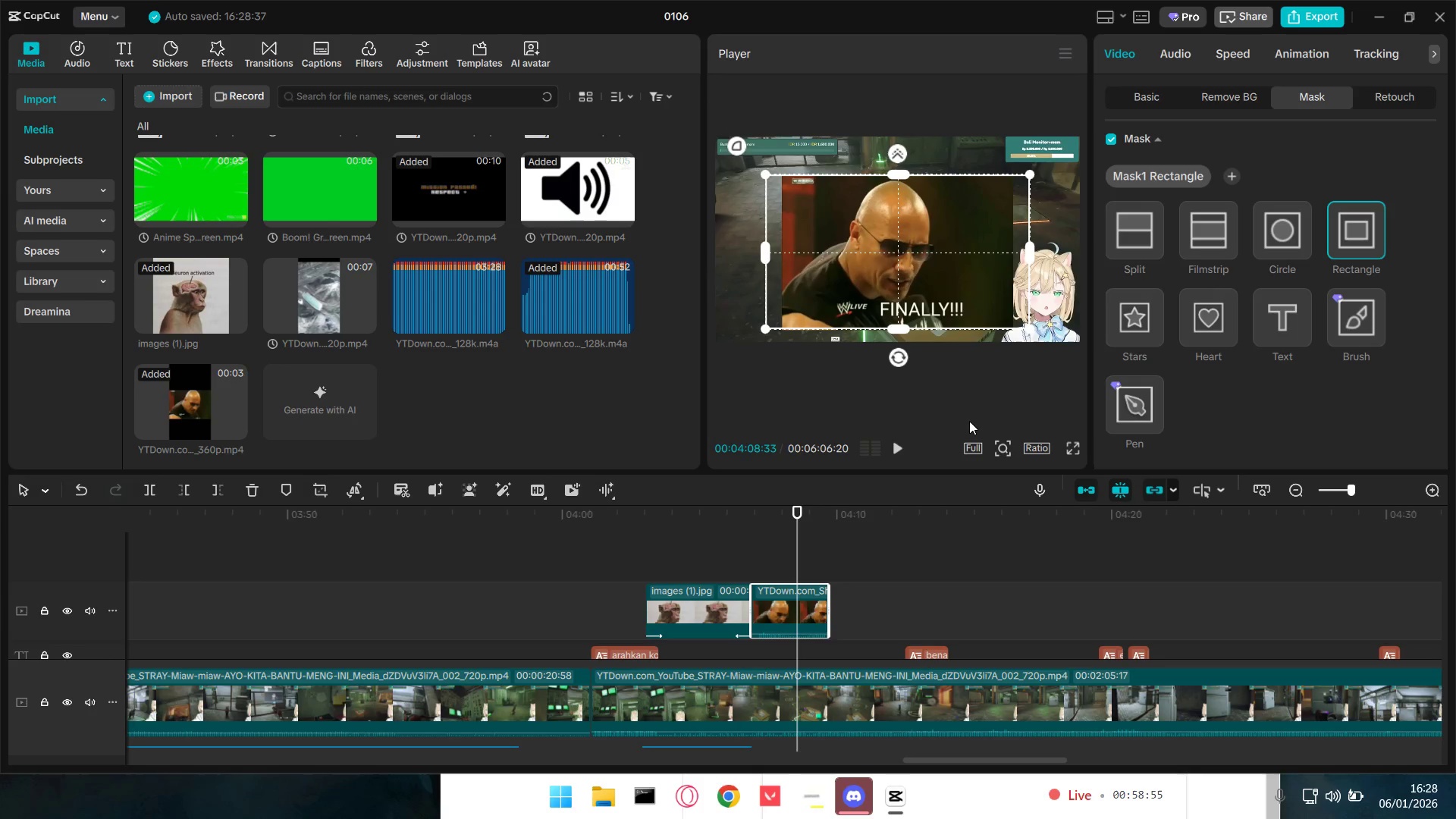 
left_click([969, 421])
 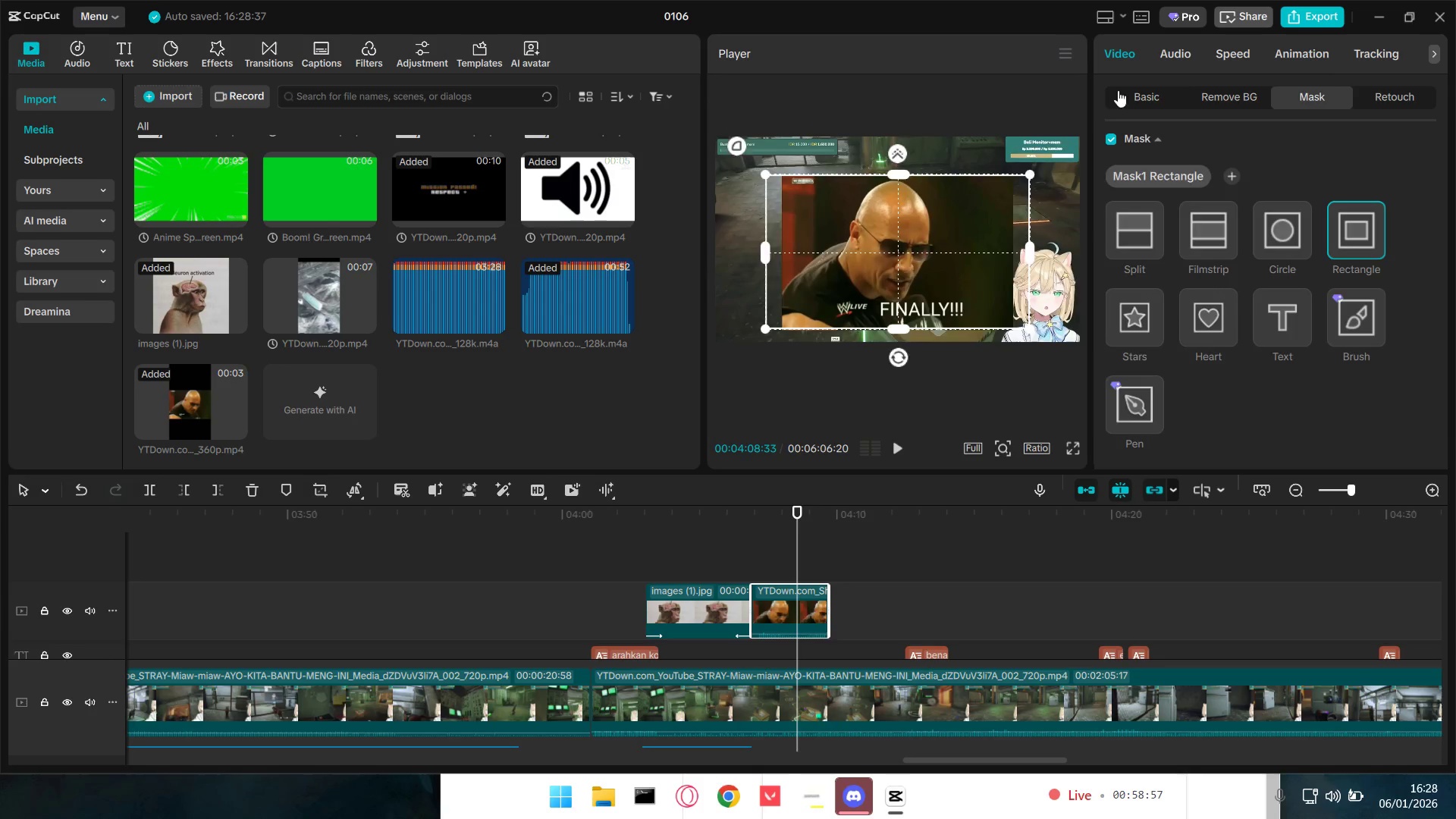 
left_click_drag(start_coordinate=[942, 278], to_coordinate=[925, 147])
 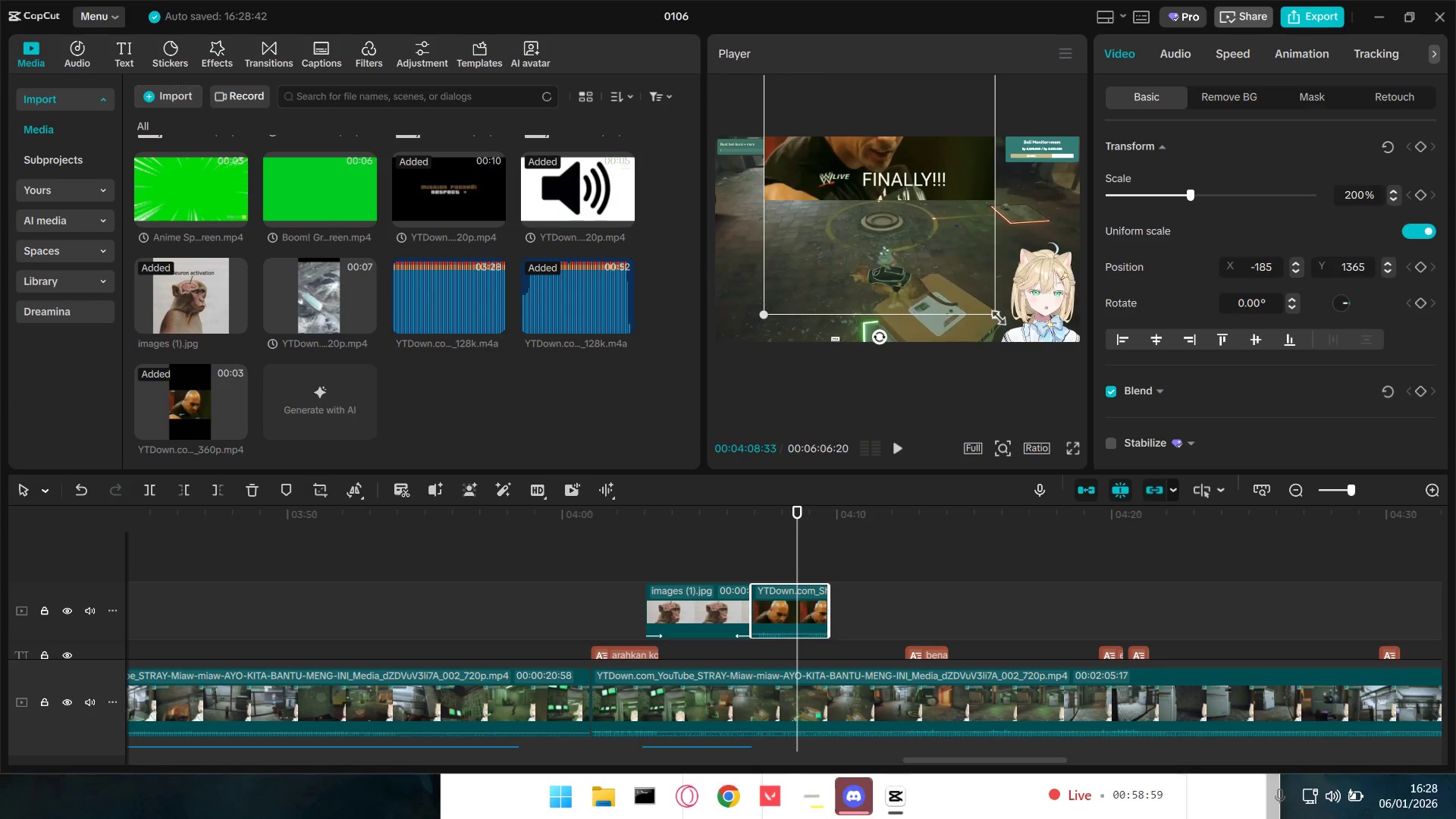 
left_click_drag(start_coordinate=[994, 314], to_coordinate=[948, 258])
 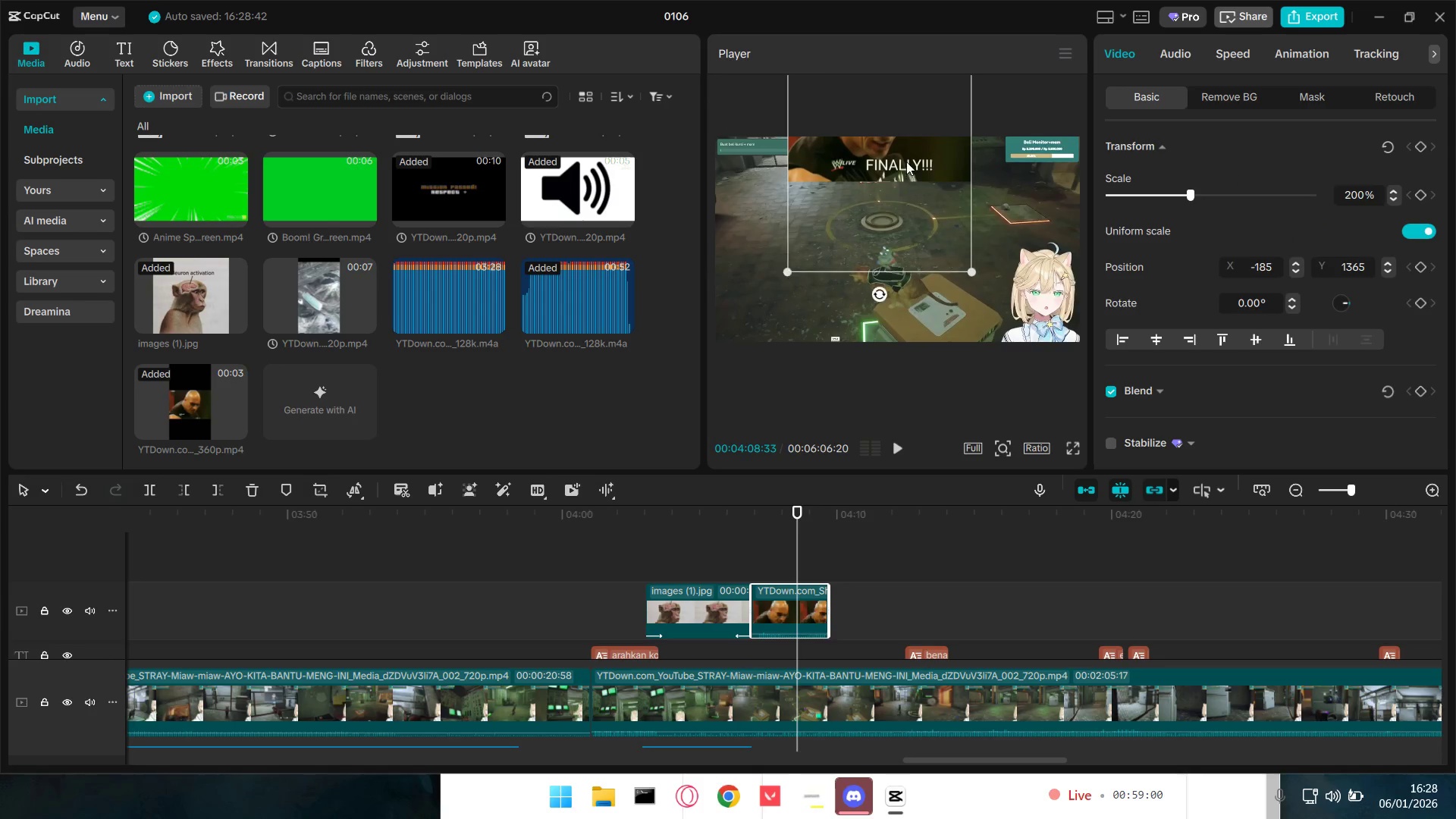 
left_click_drag(start_coordinate=[906, 162], to_coordinate=[905, 274])
 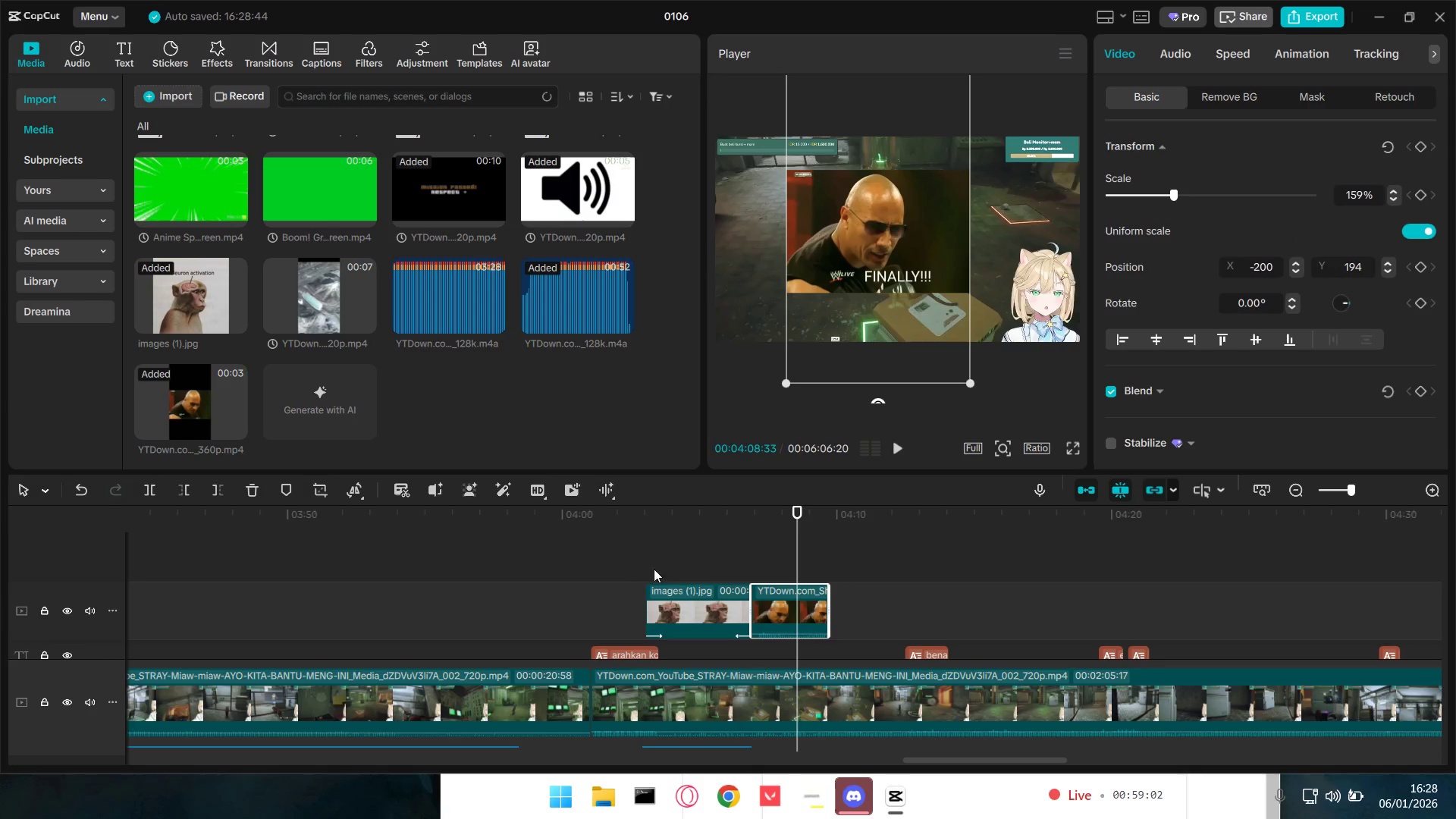 
left_click([633, 564])
 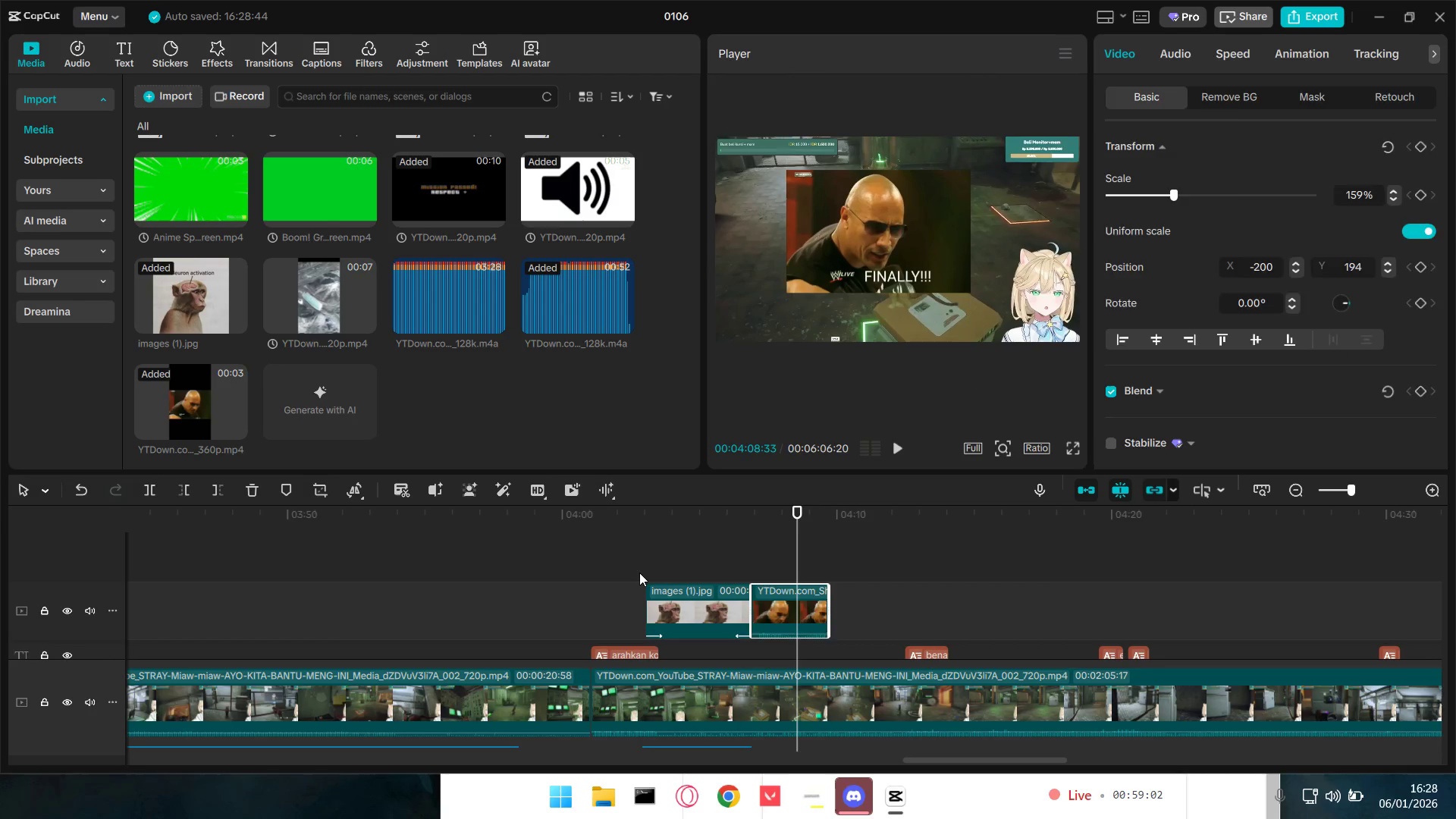 
key(Space)
 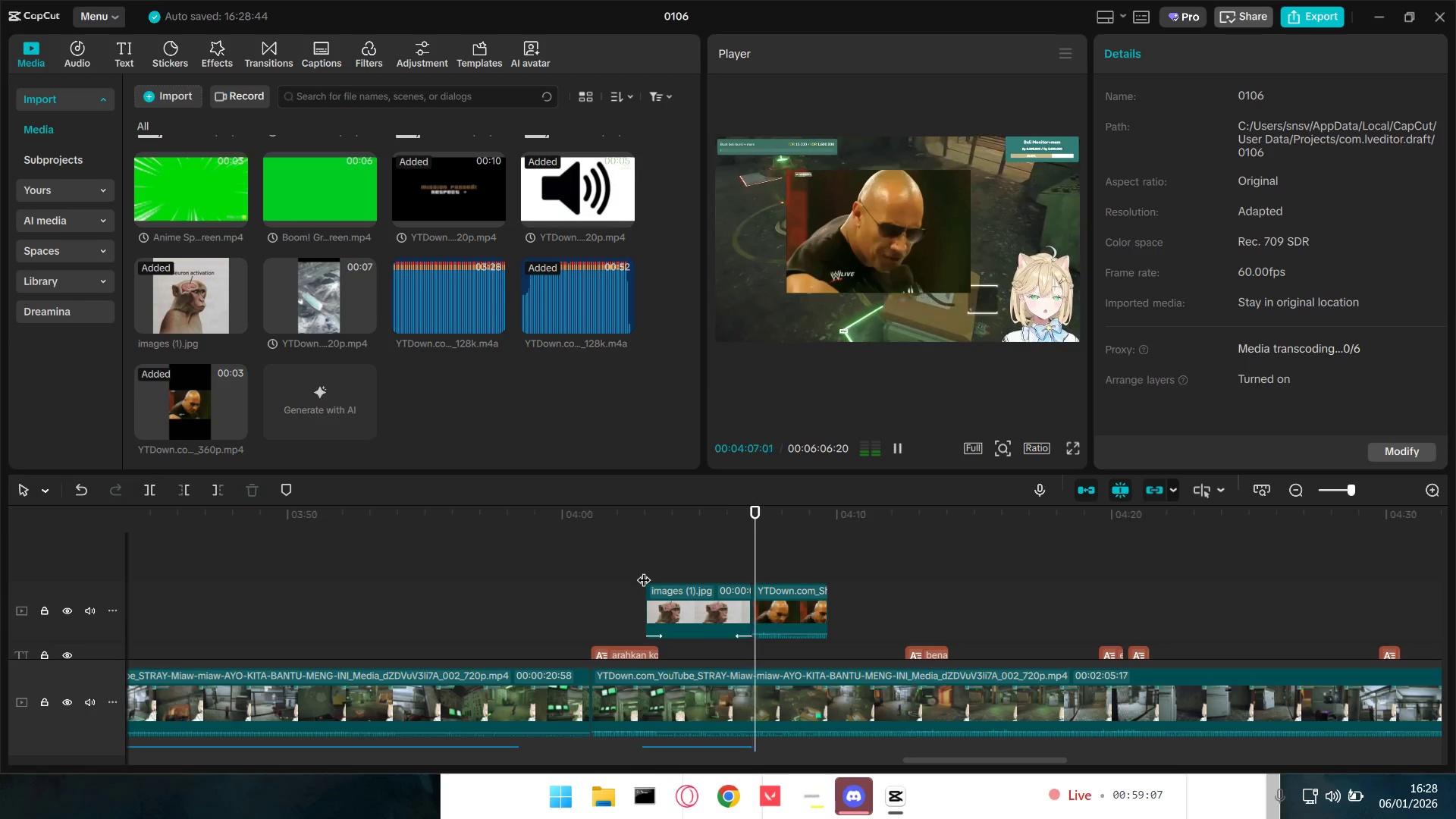 
wait(9.56)
 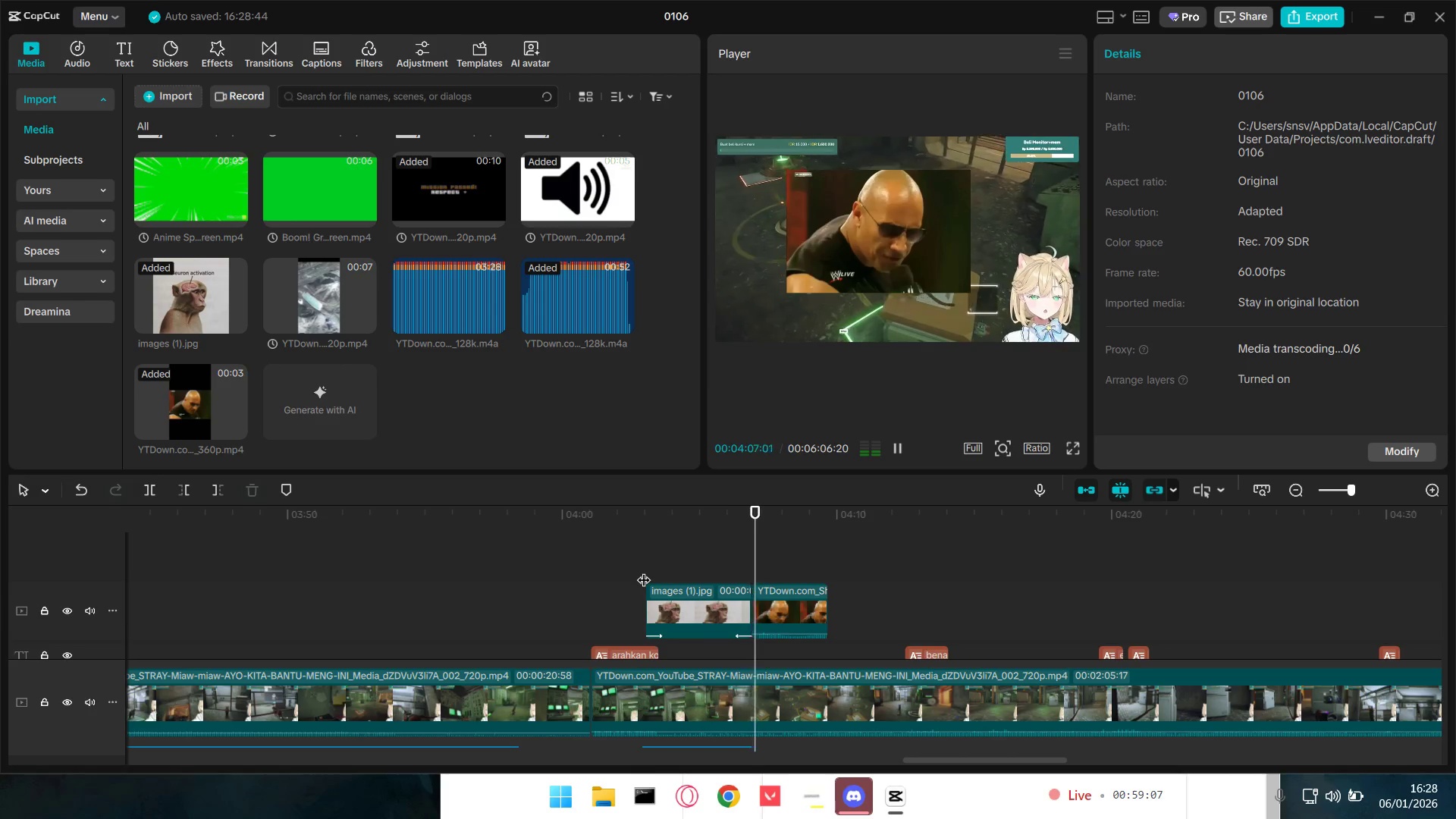 
hold_key(key=ControlLeft, duration=1.5)
hold_key(key=ControlLeft, duration=0.66)
scroll: coordinate [763, 629], scroll_direction: down, amount: 11.0
 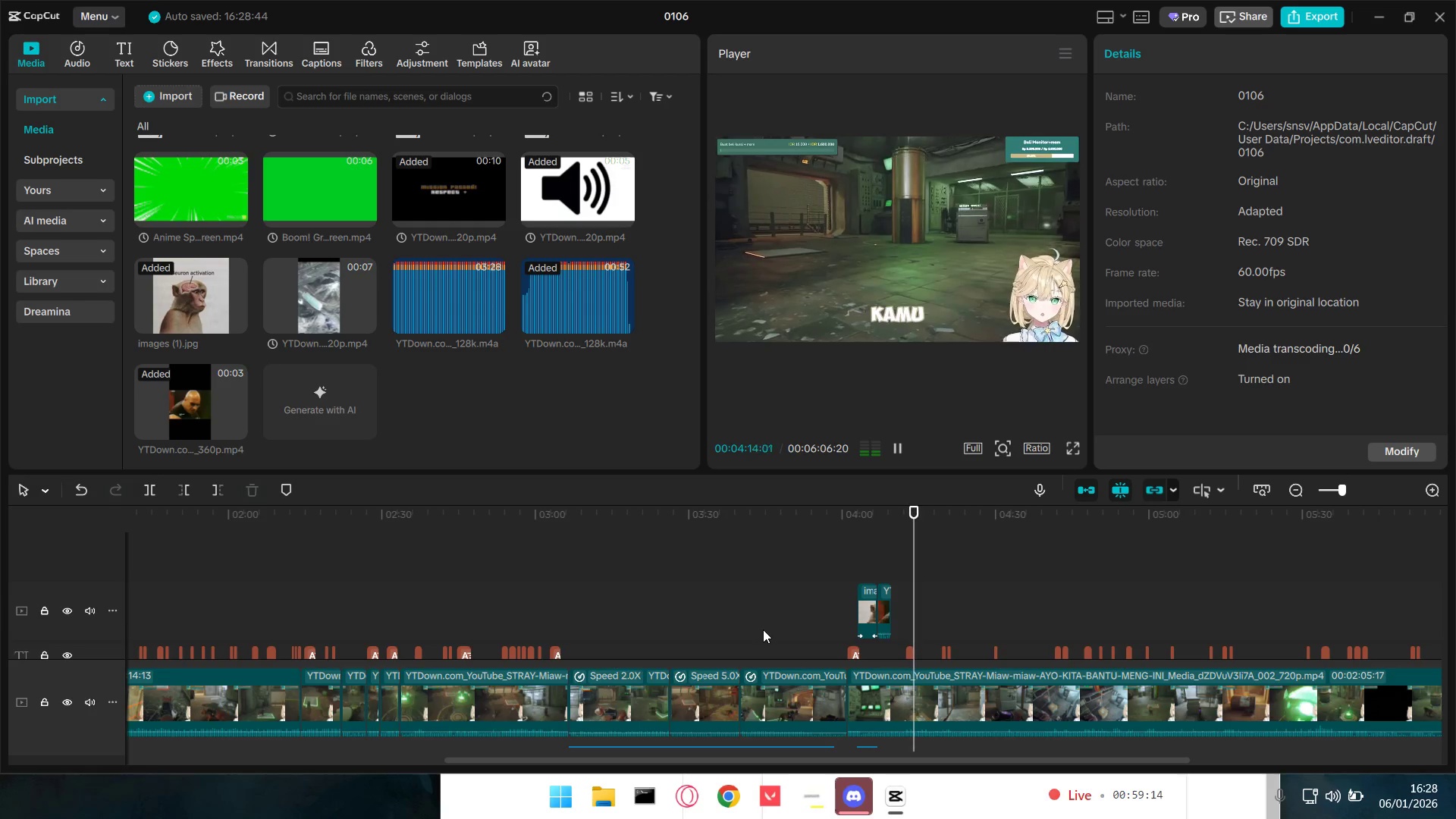 
key(Space)
 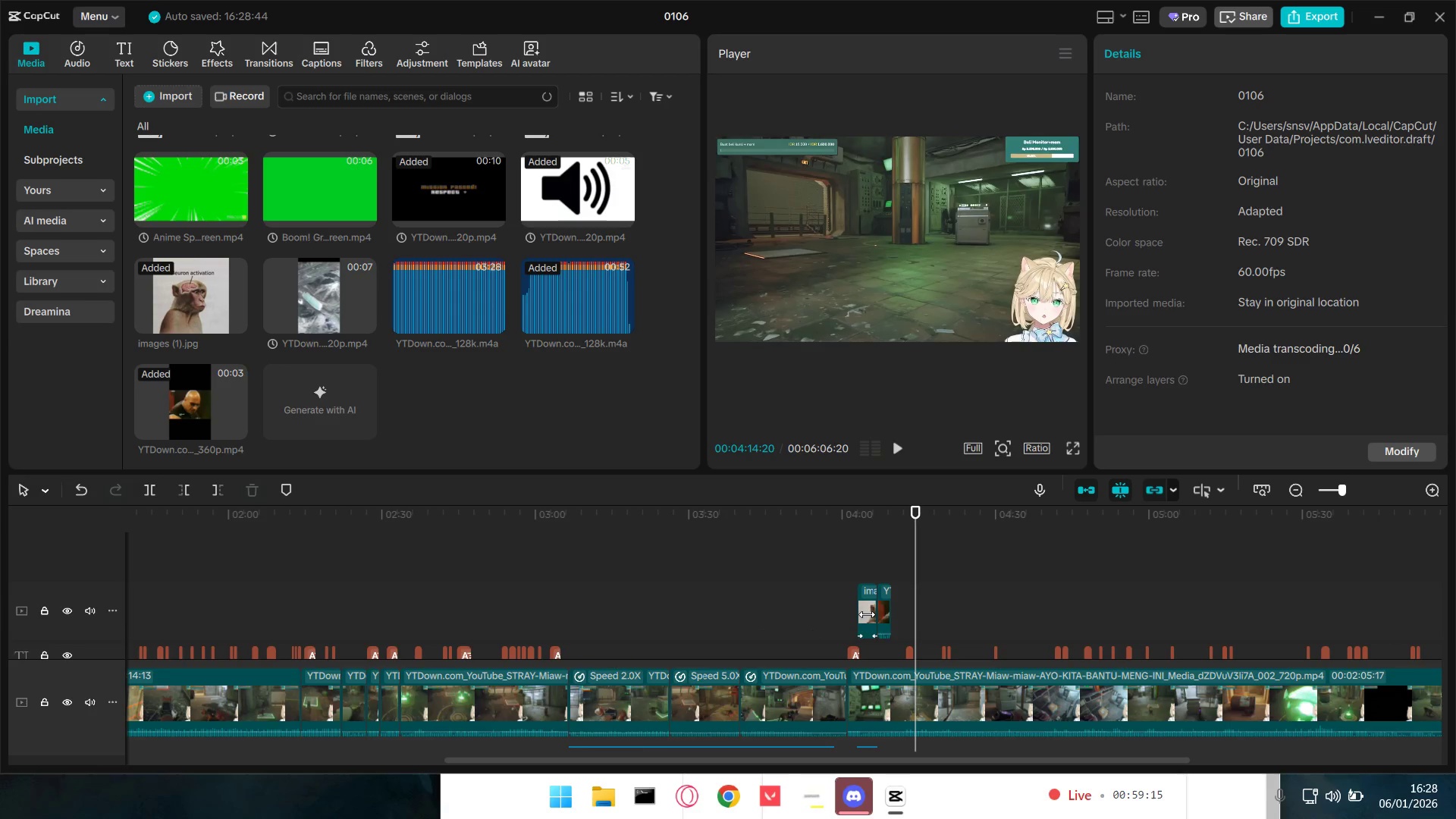 
key(Alt+AltLeft)
 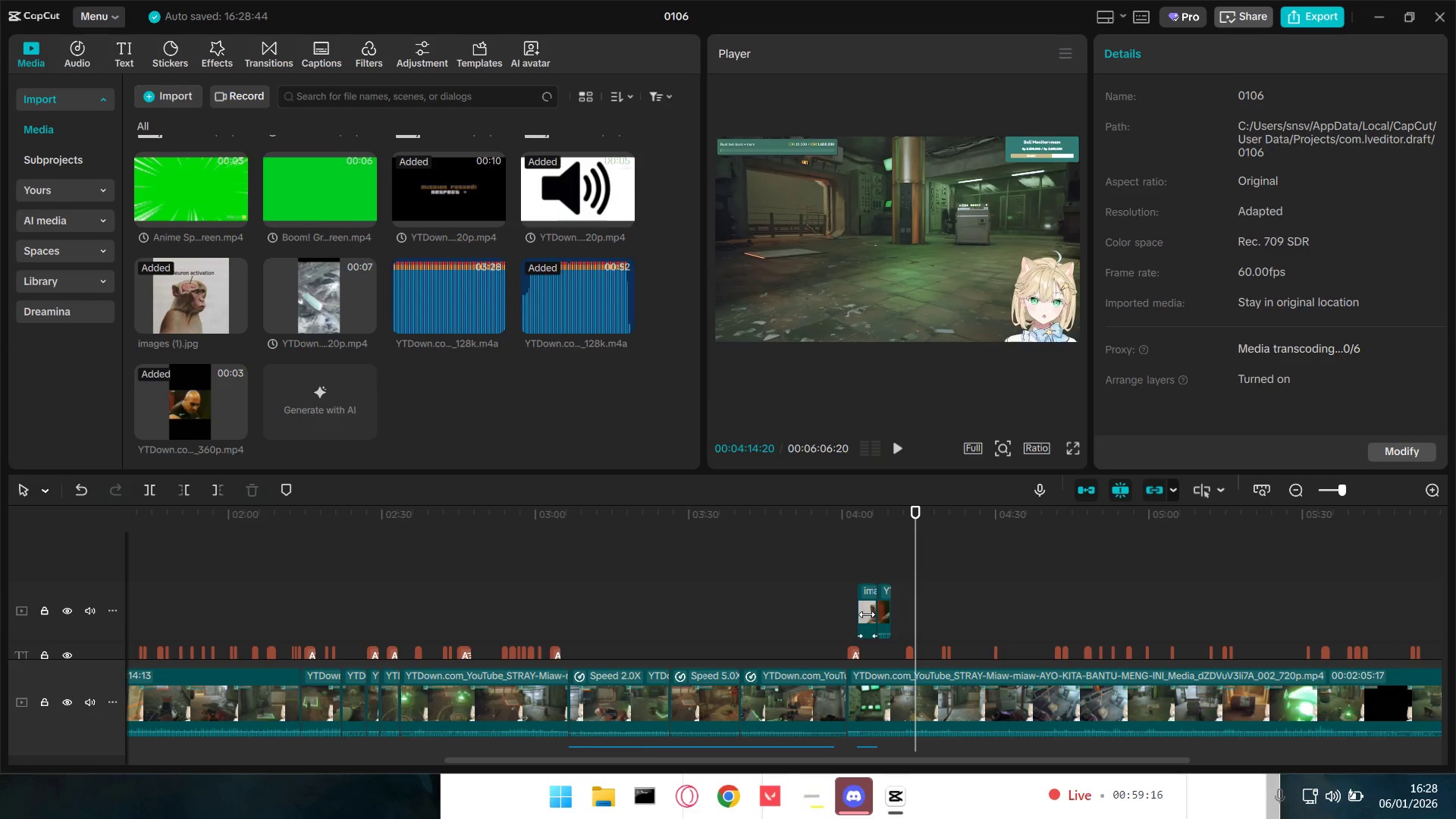 
key(Alt+Tab)
 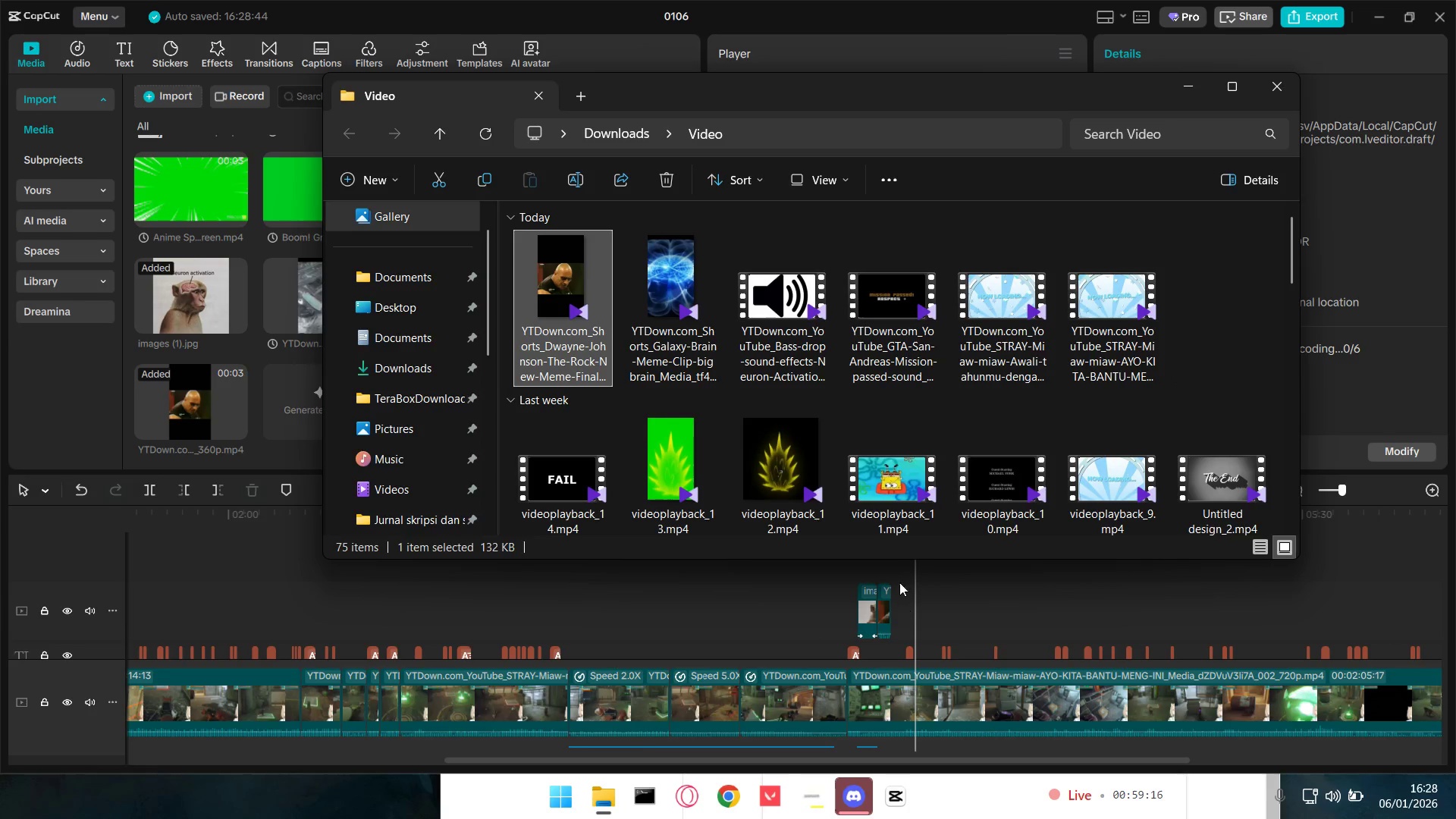 
key(Alt+Tab)
 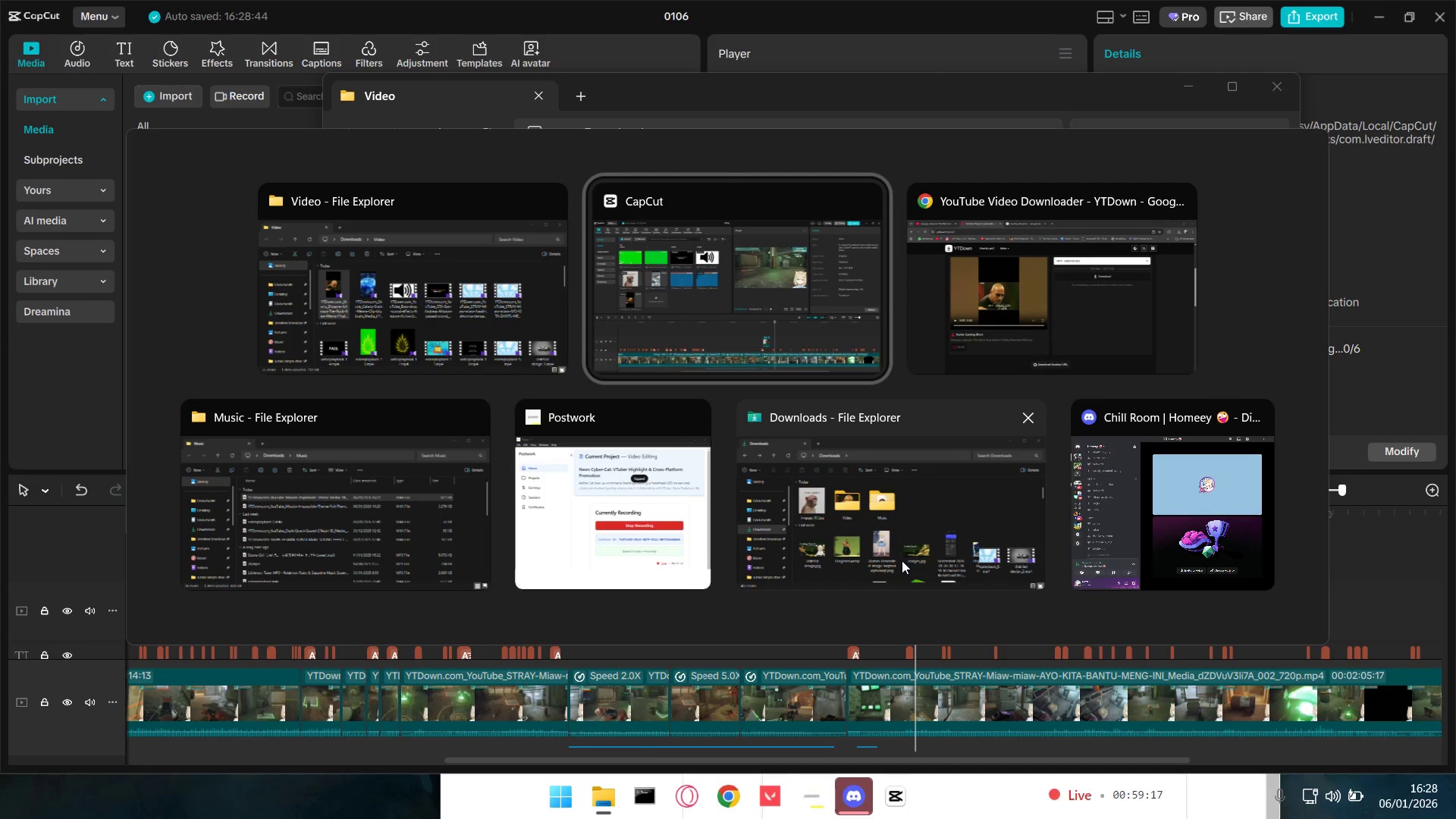 
key(Alt+Tab)
 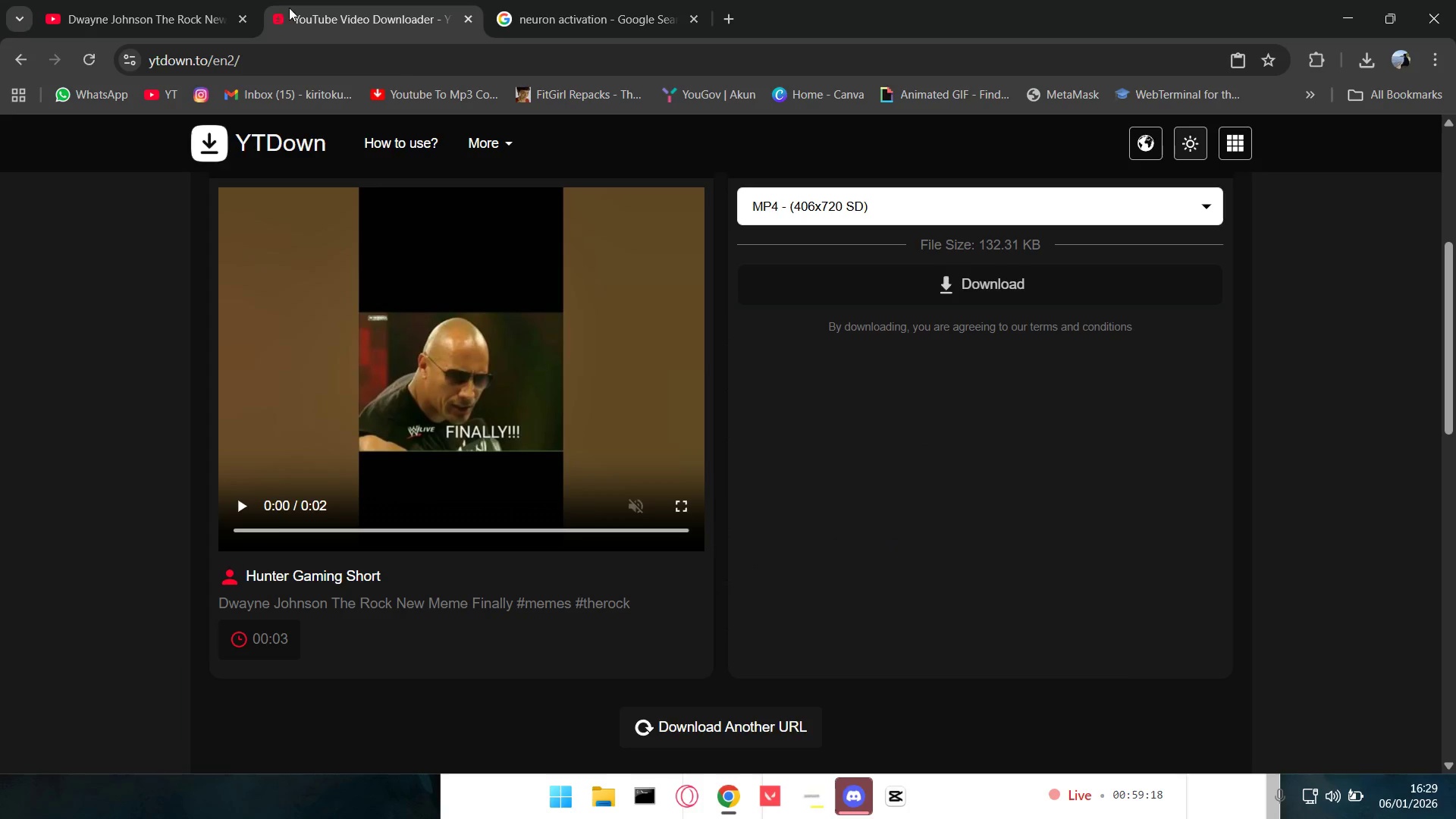 
left_click([190, 0])
 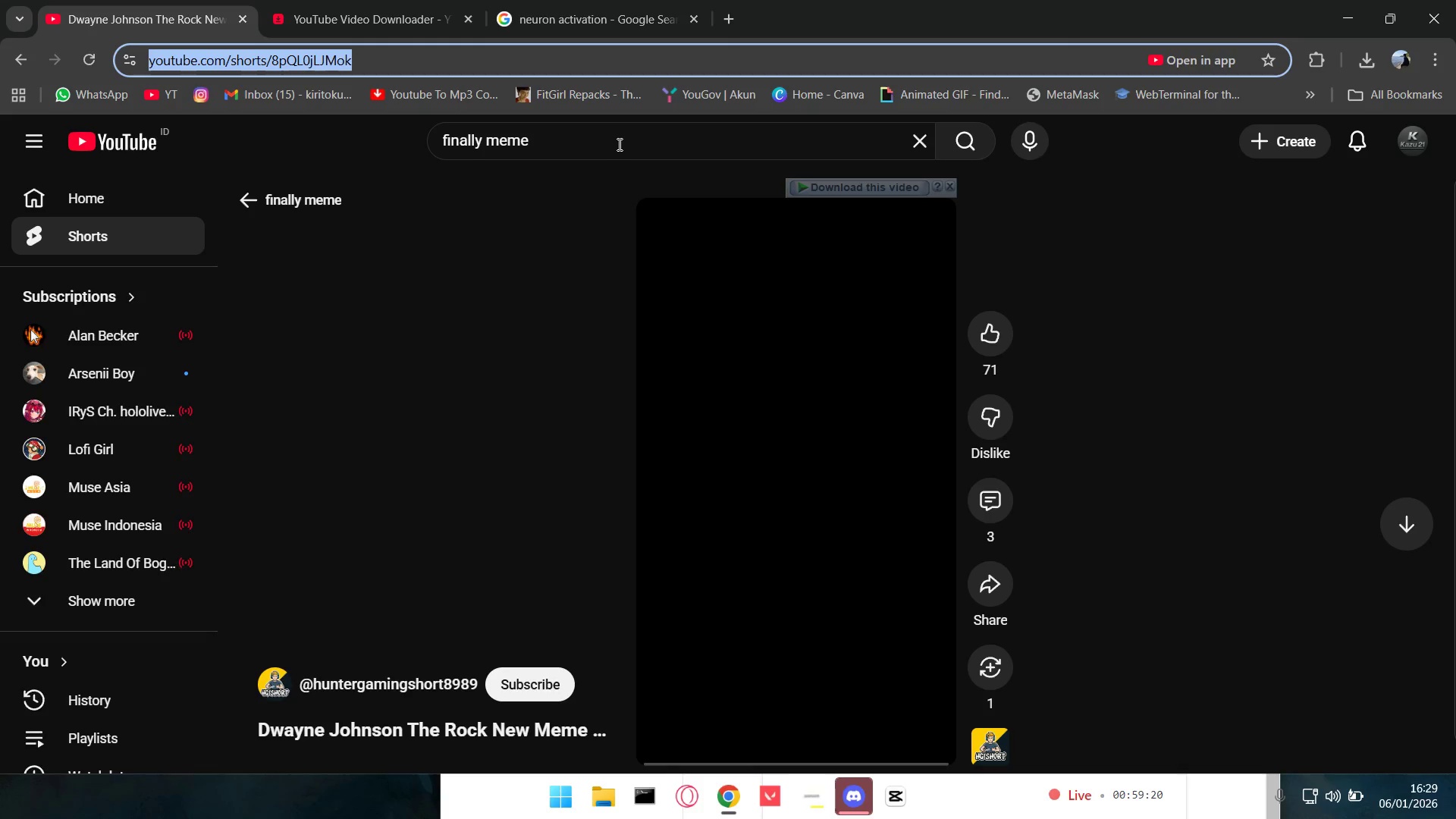 
left_click_drag(start_coordinate=[618, 144], to_coordinate=[376, 123])
 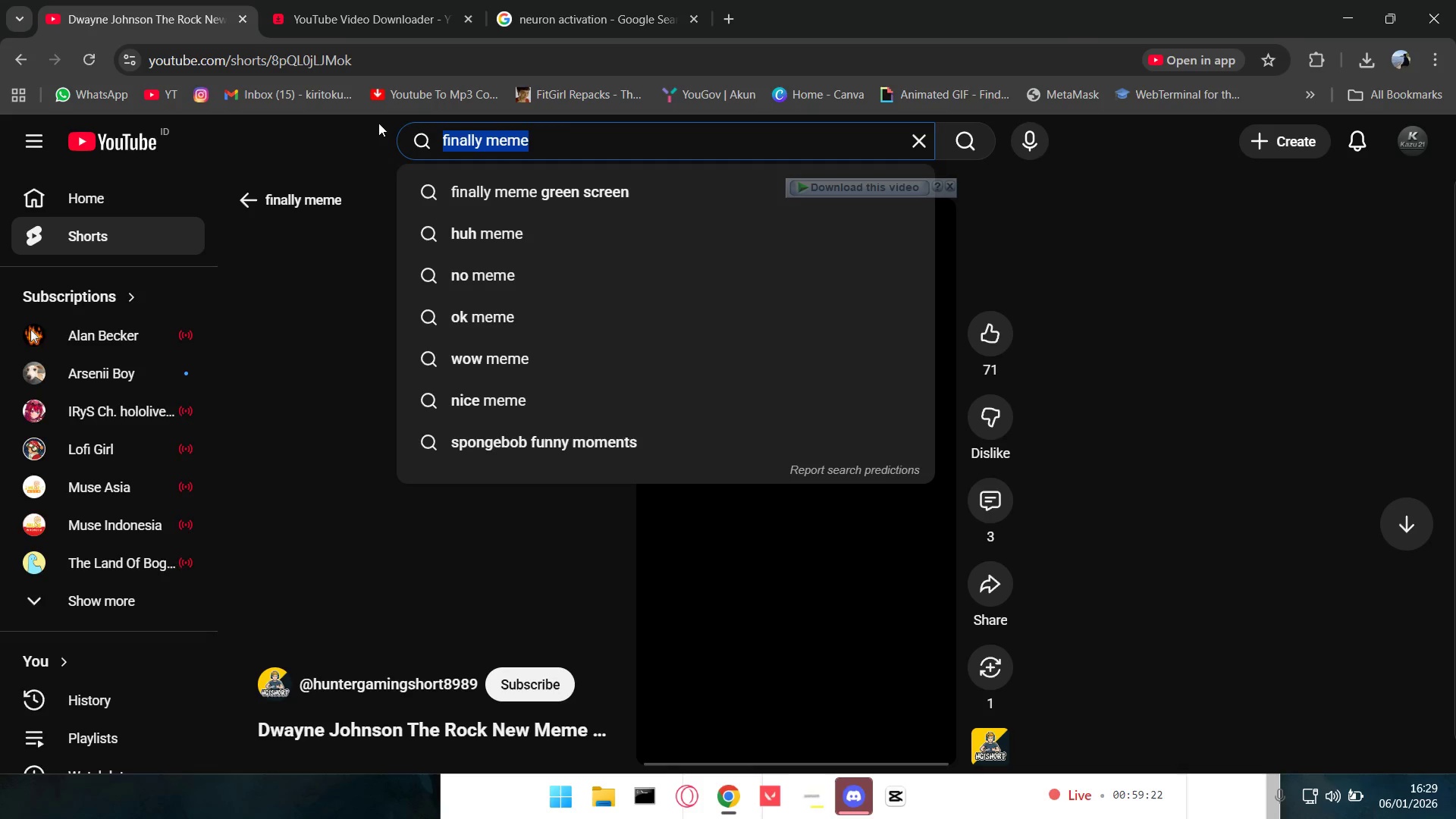 
left_click([1118, 293])
 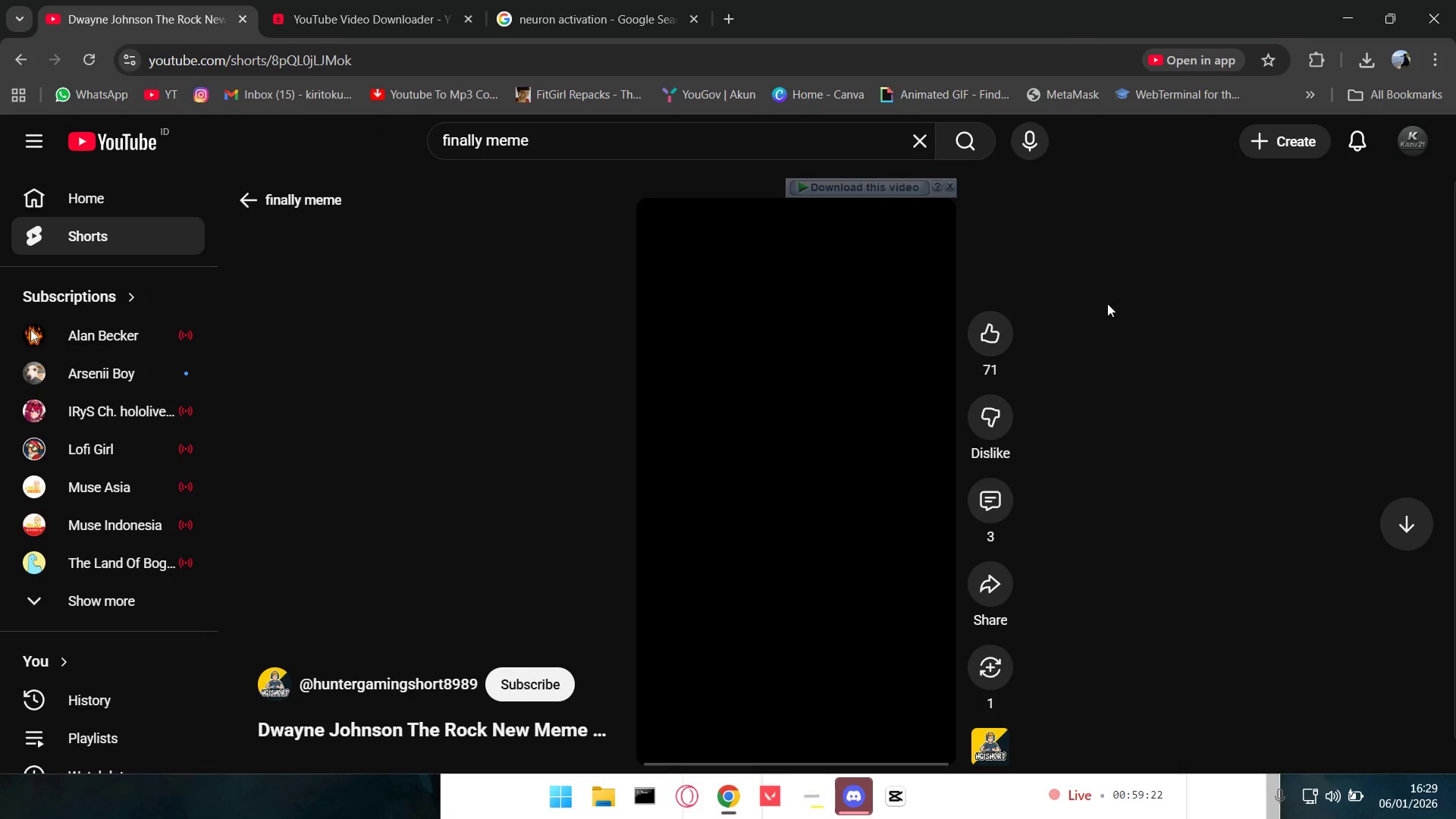 
key(Alt+AltLeft)
 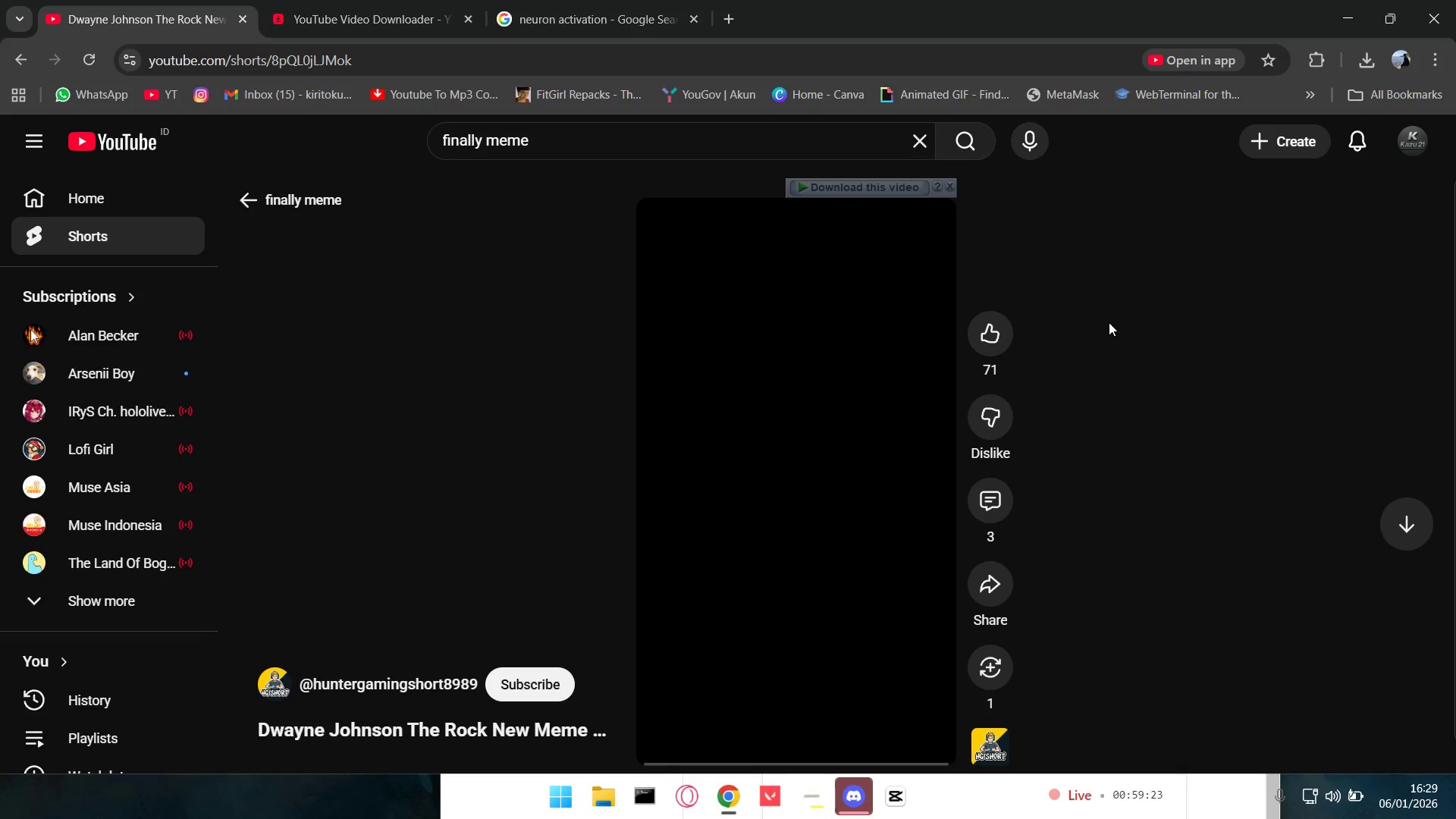 
key(Alt+Tab)
 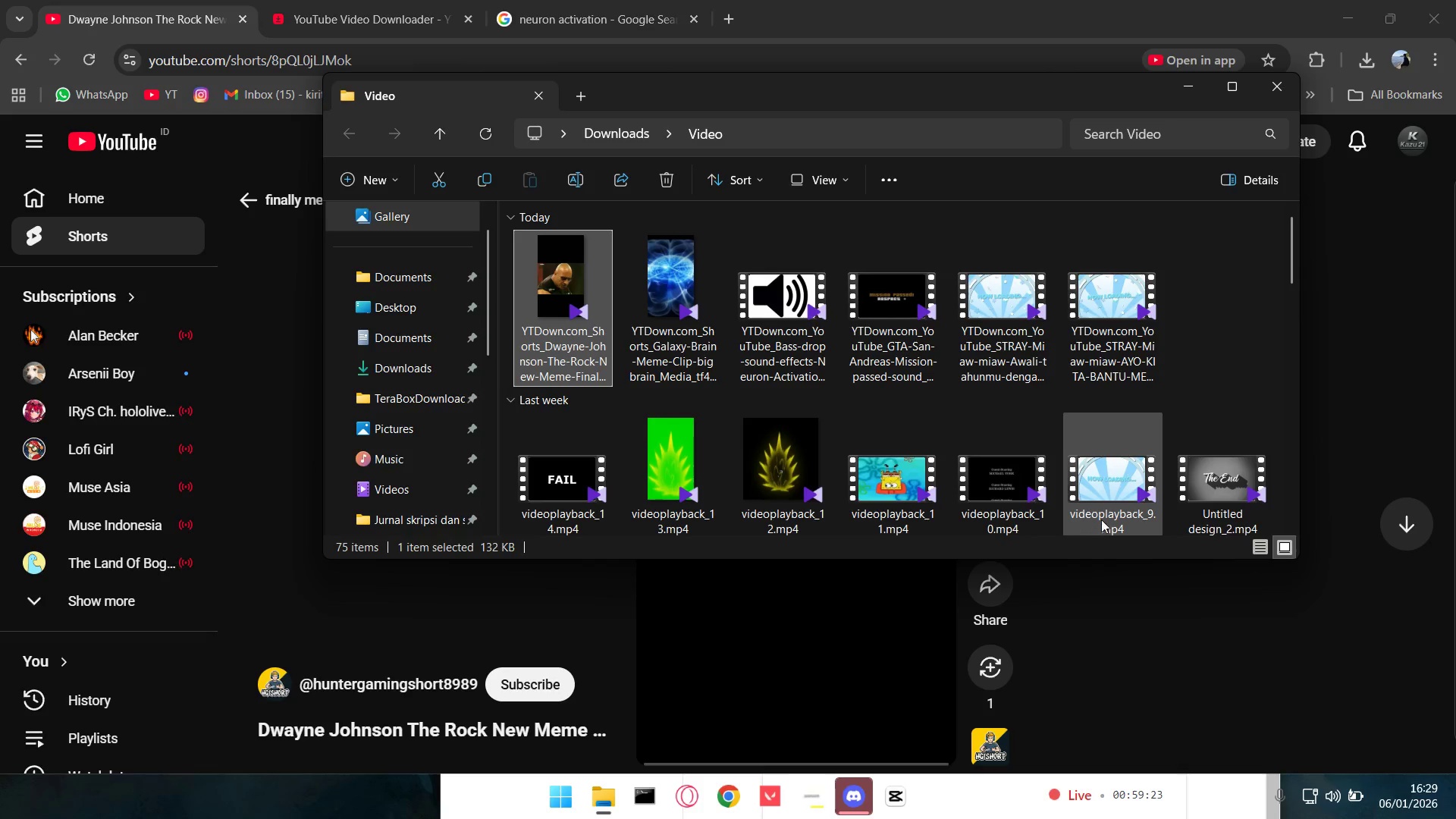 
key(Alt+Tab)
 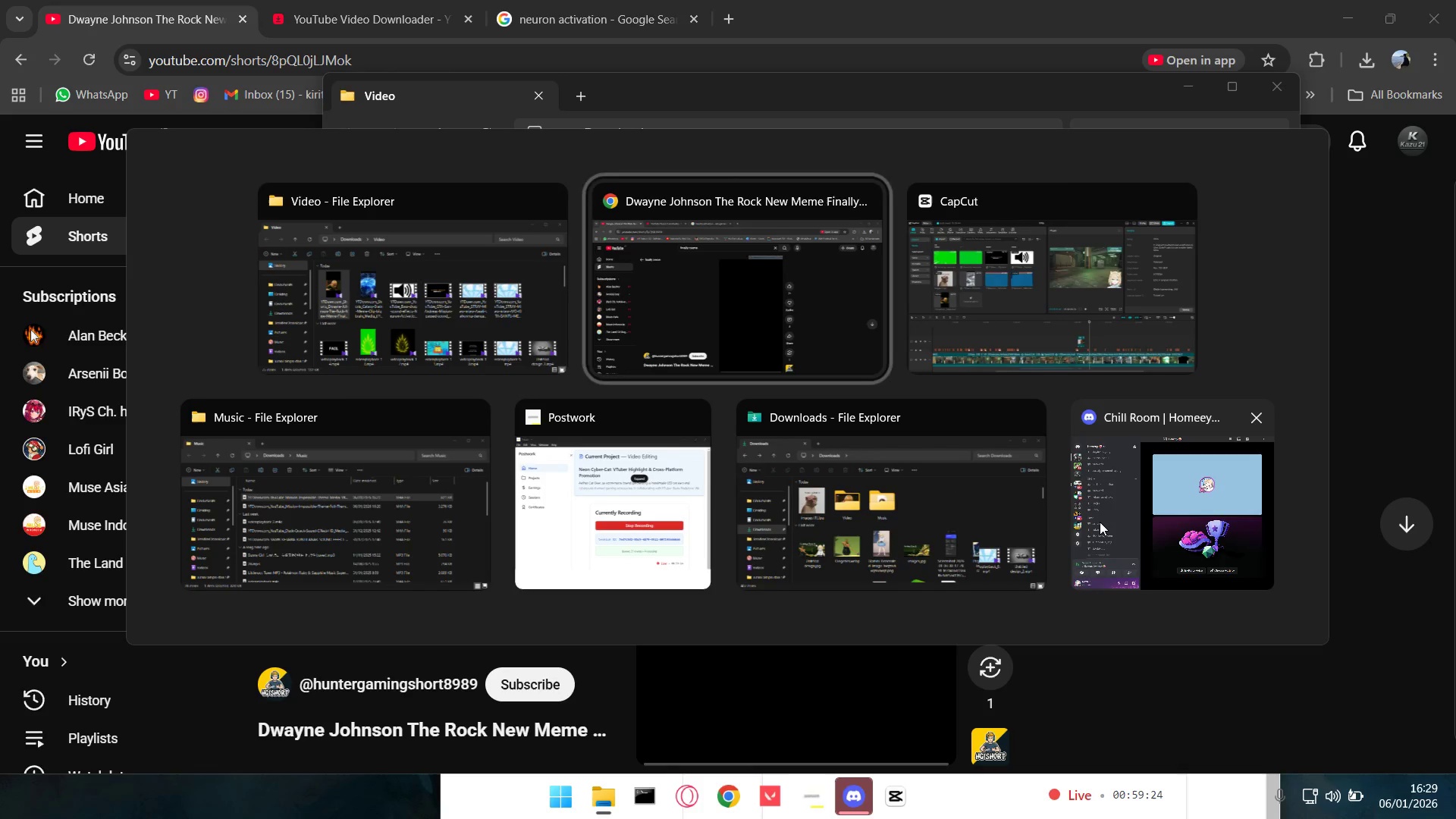 
key(Alt+Tab)
 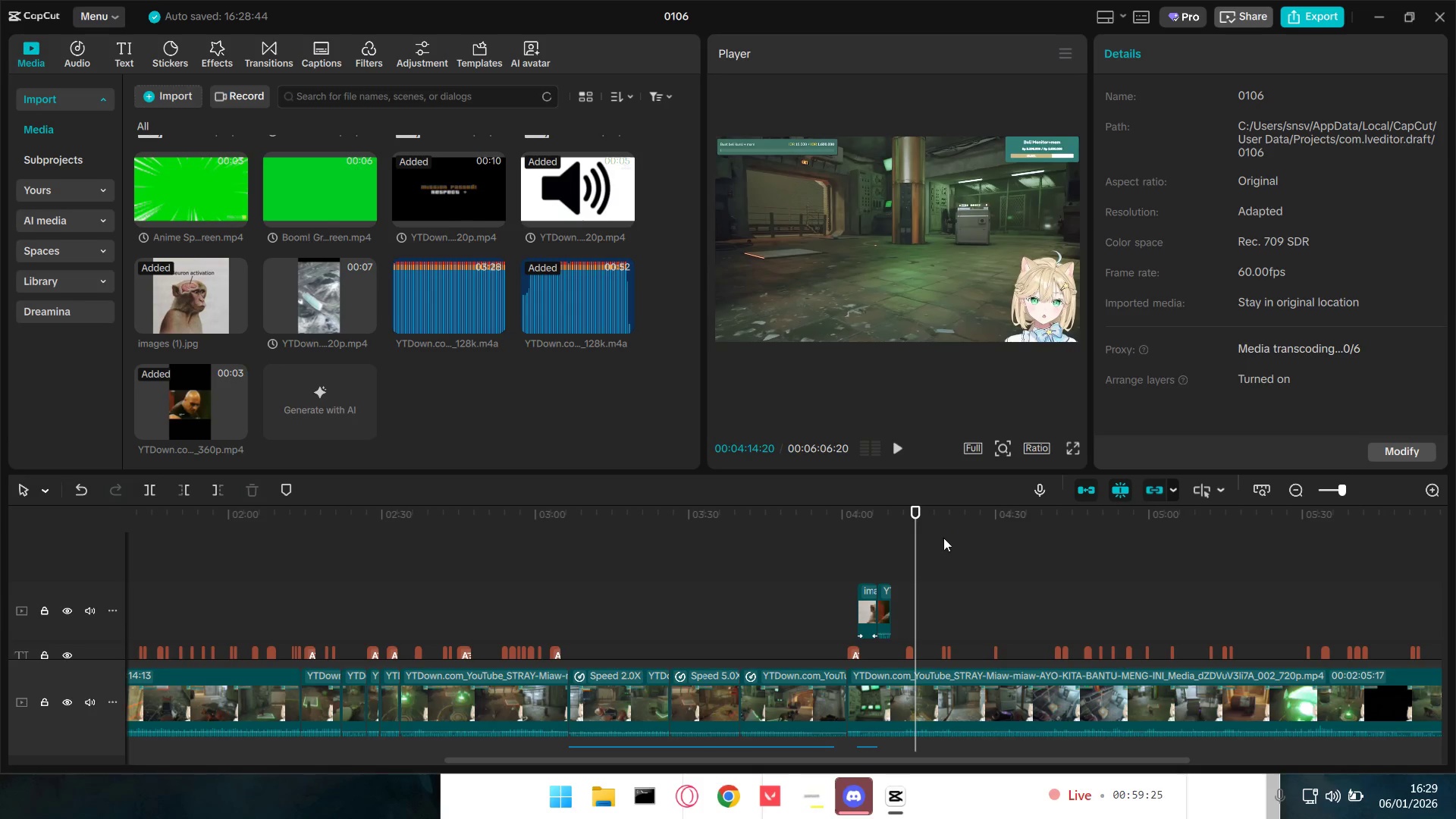 
hold_key(key=ControlLeft, duration=0.8)
 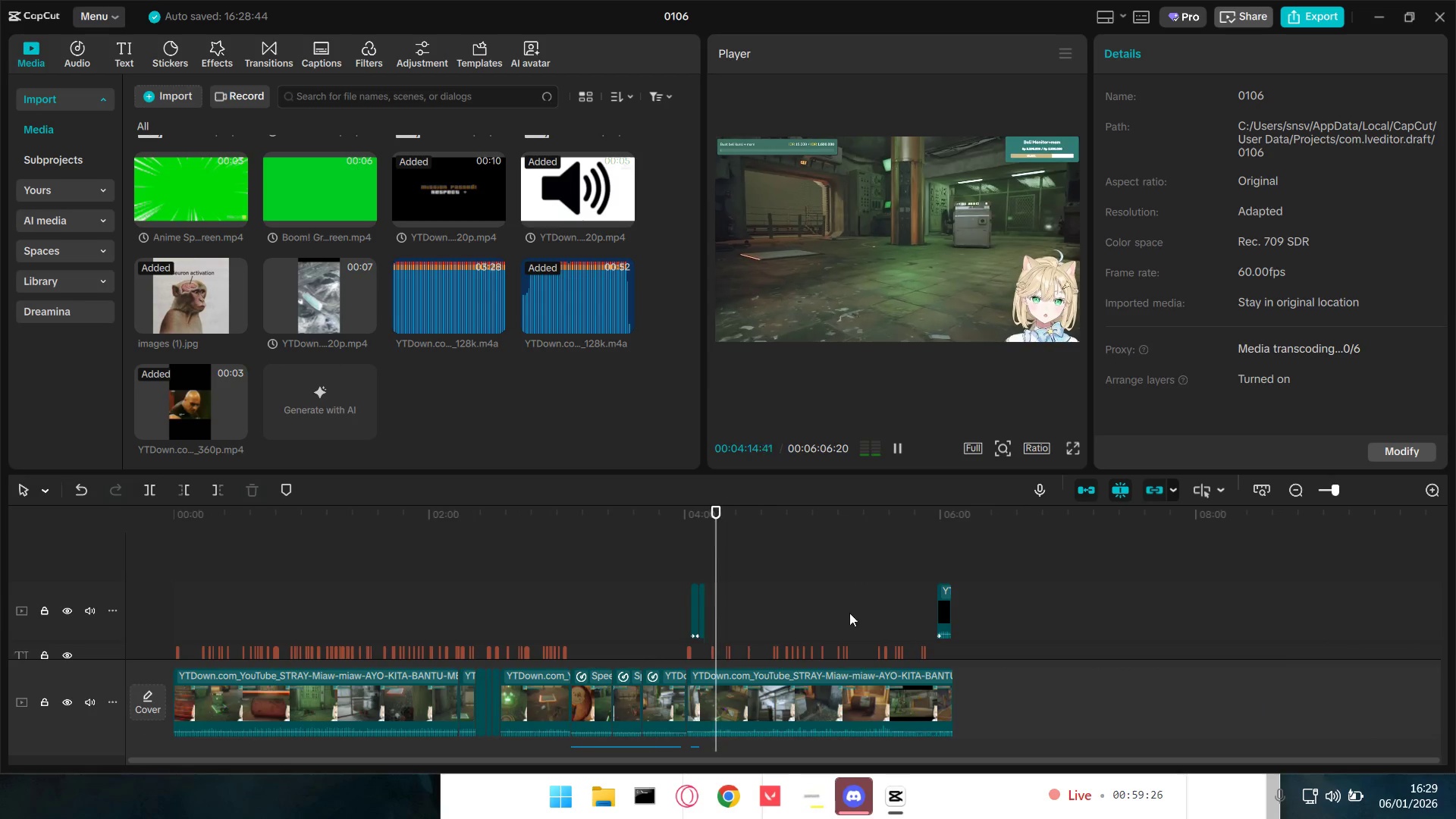 
key(Space)
 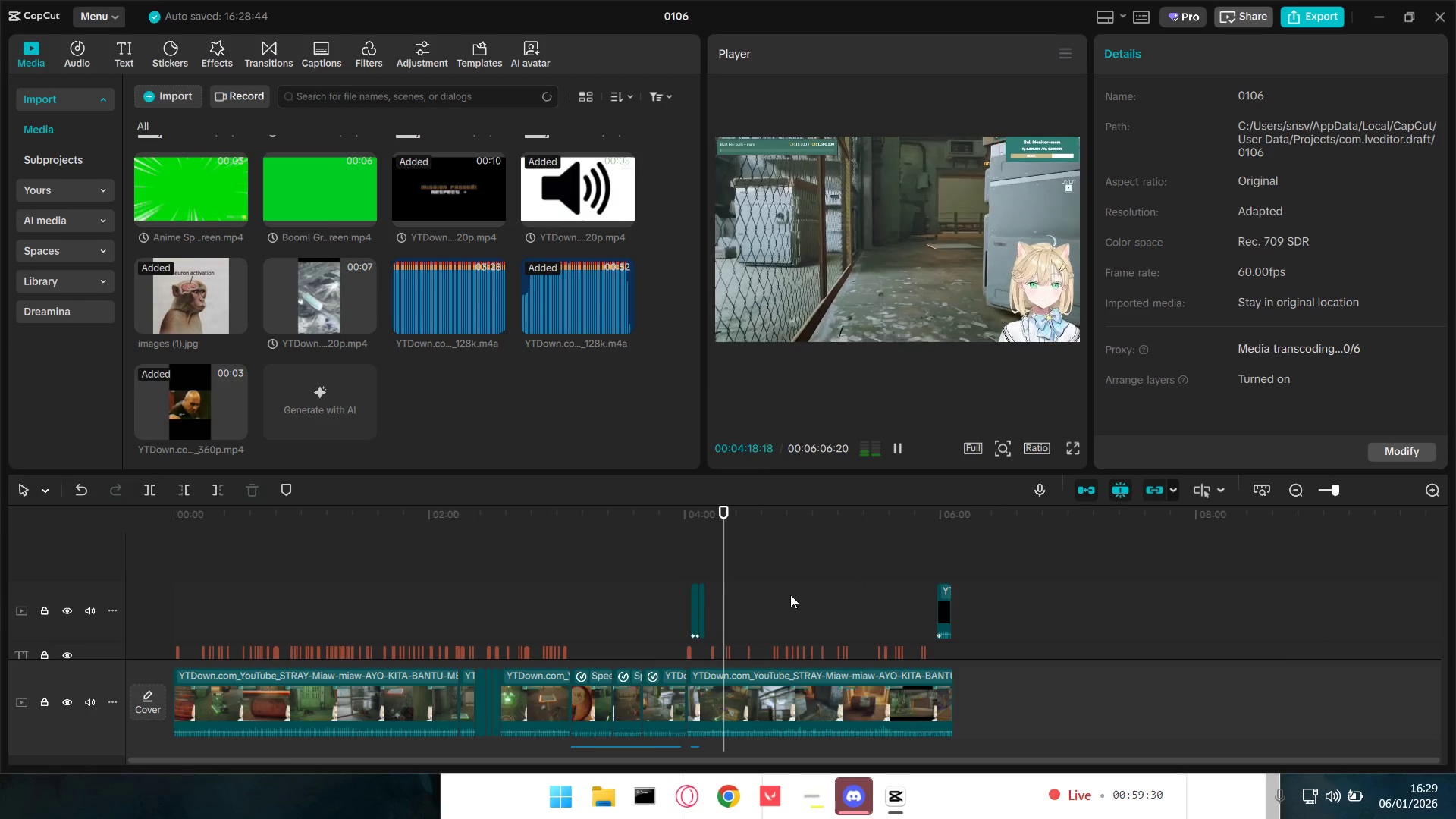 
scroll: coordinate [1013, 573], scroll_direction: down, amount: 8.0
 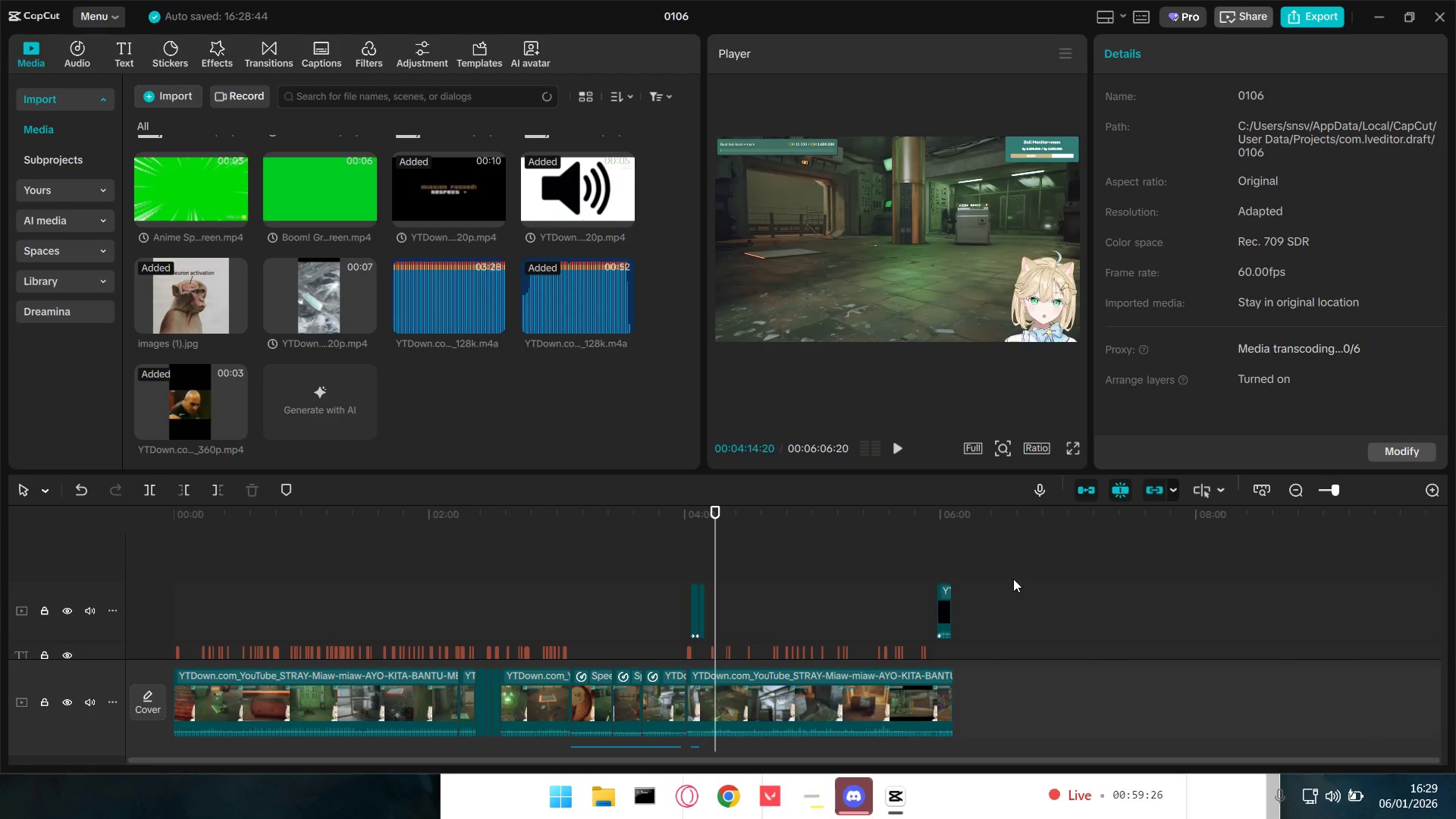 
wait(8.87)
 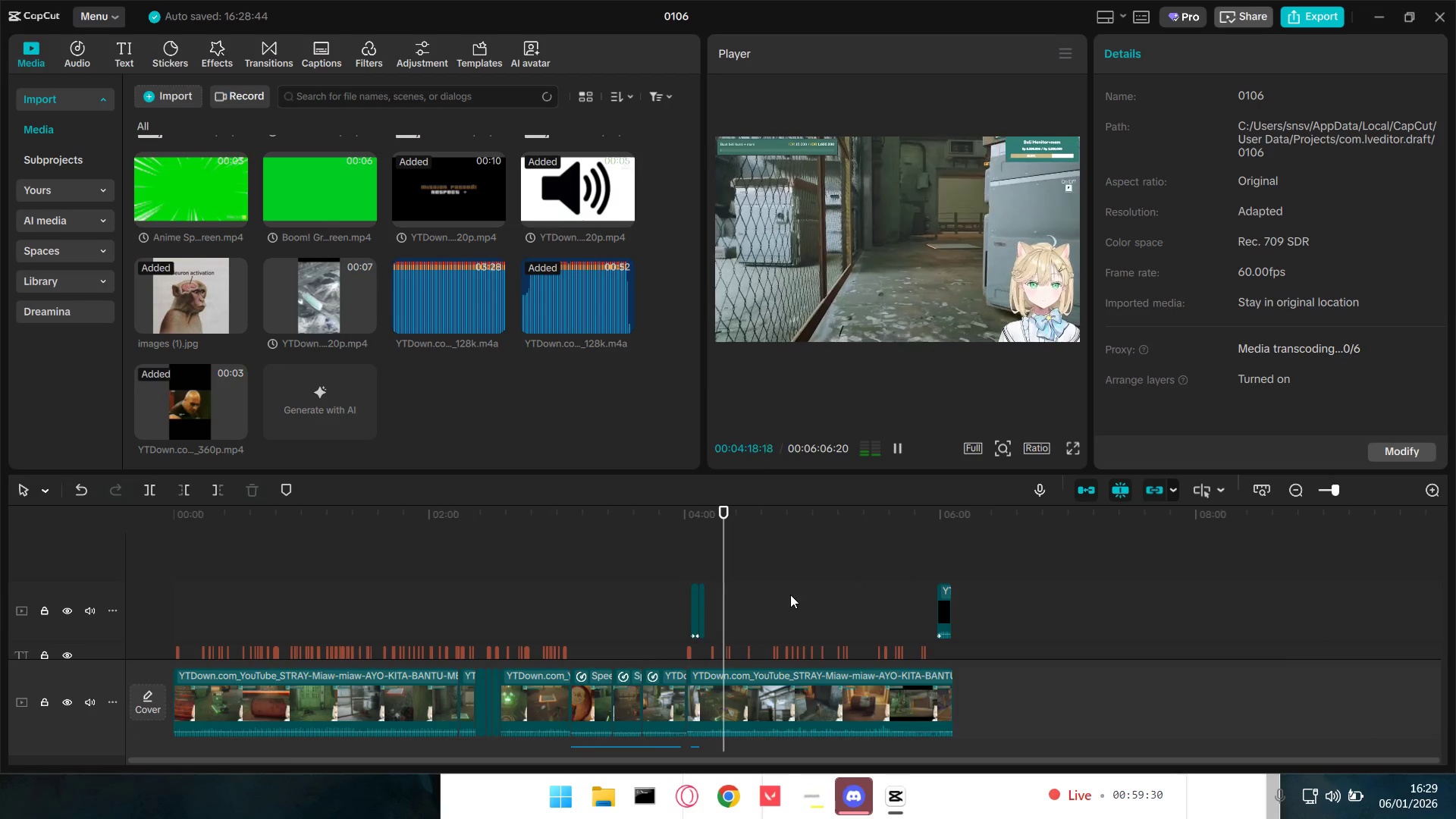 
key(Space)
 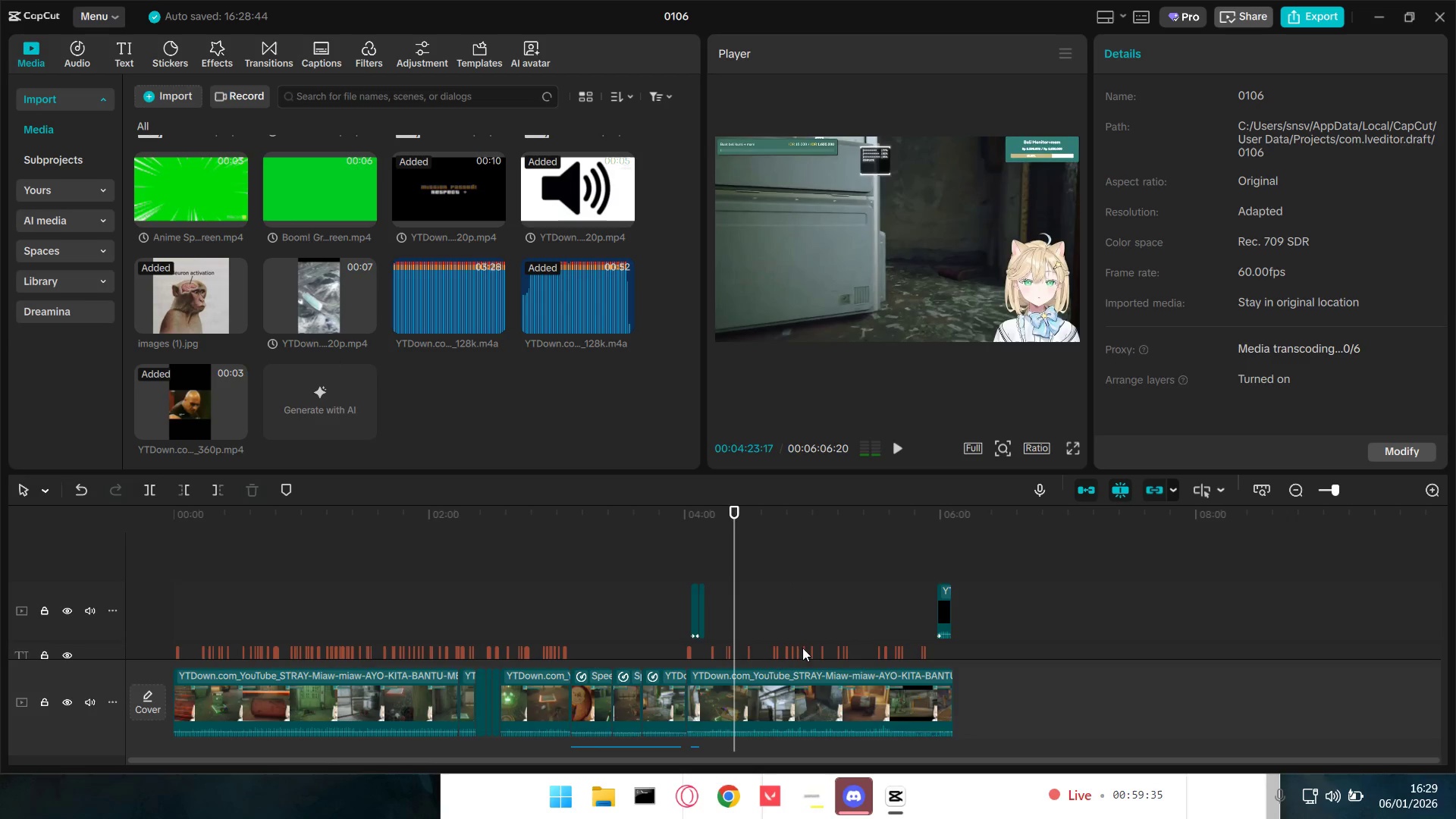 
hold_key(key=ControlLeft, duration=1.36)
scroll: coordinate [784, 657], scroll_direction: up, amount: 14.0
 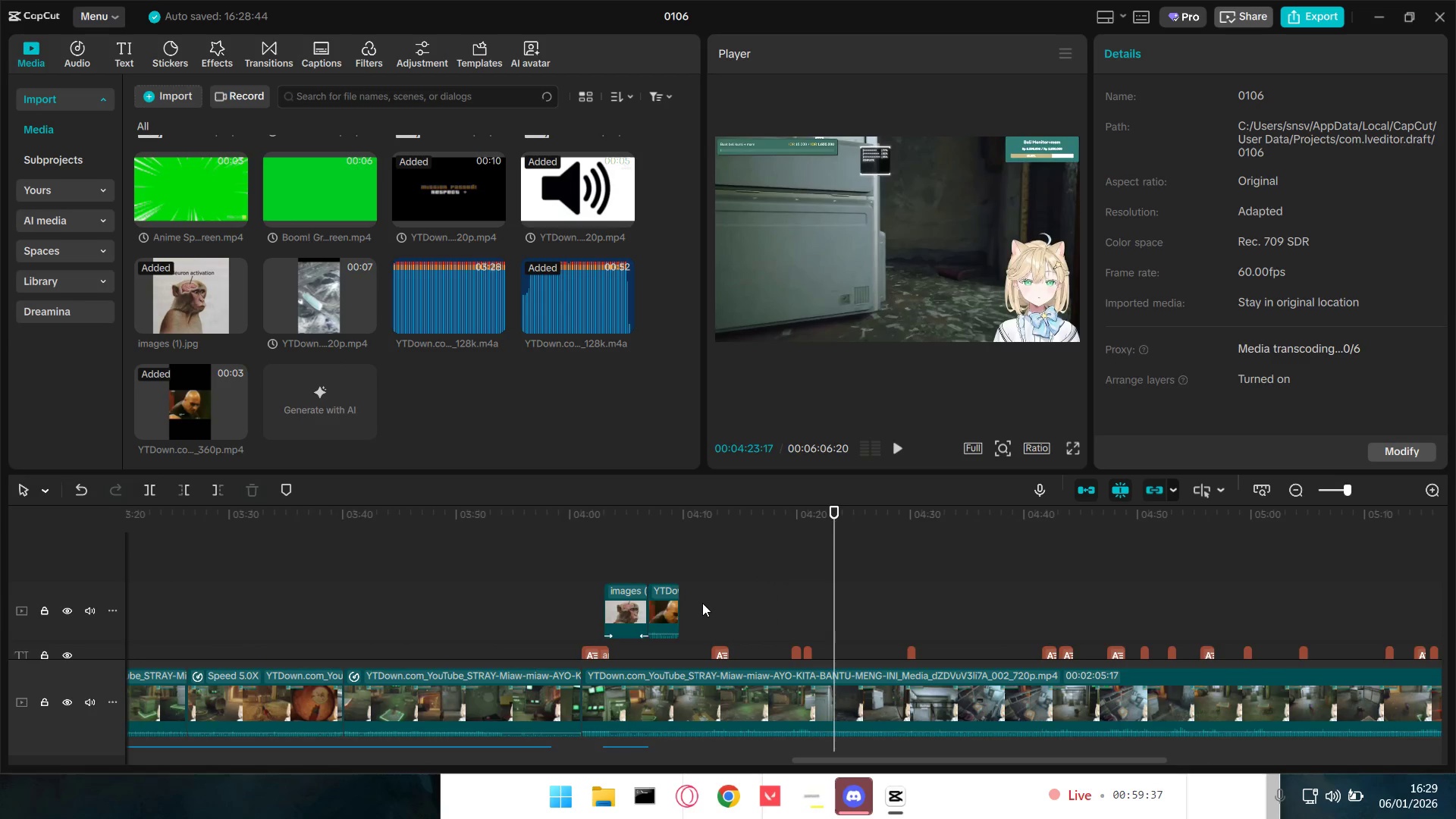 
left_click([702, 602])
 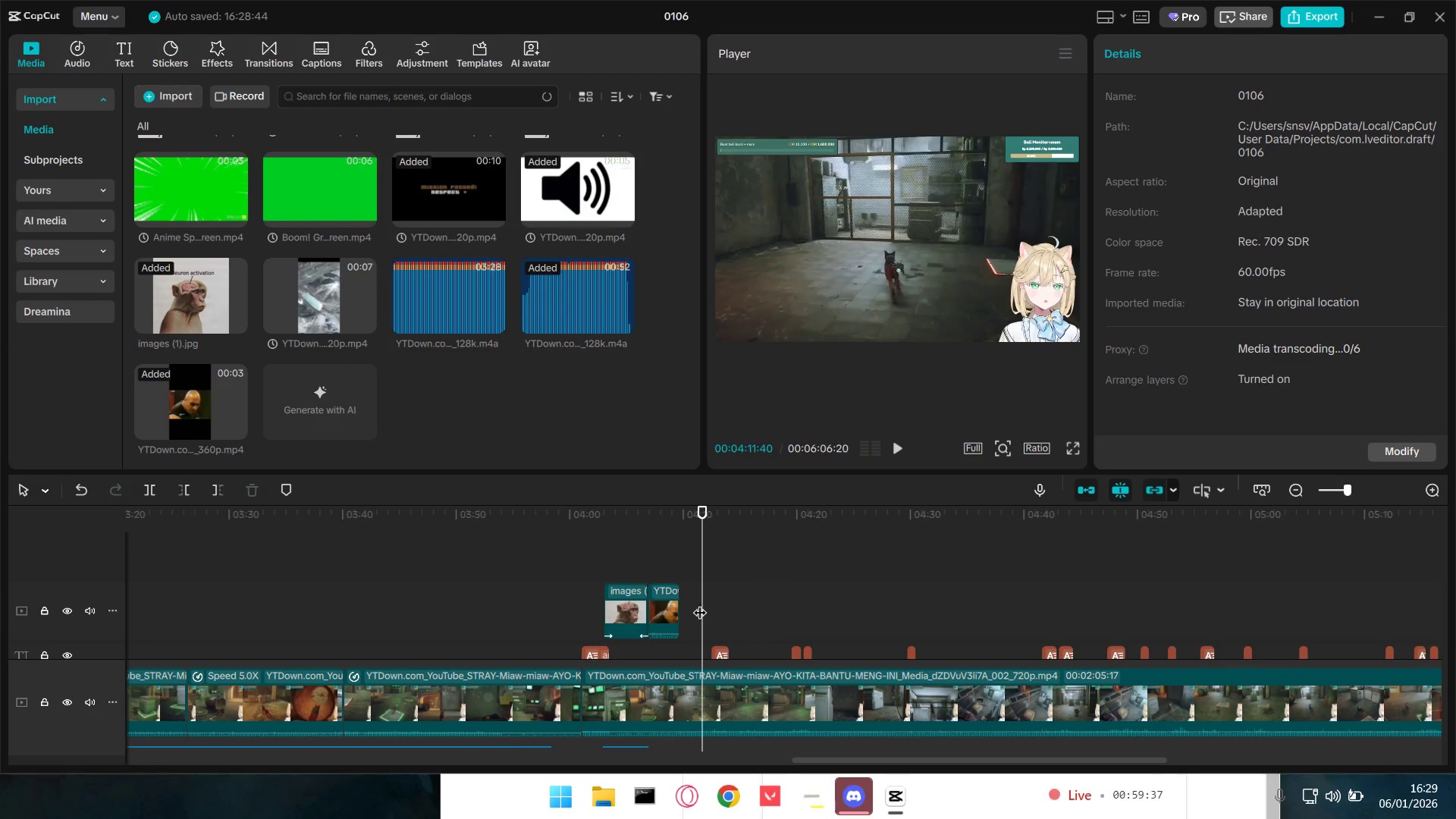 
left_click_drag(start_coordinate=[699, 603], to_coordinate=[713, 610])
 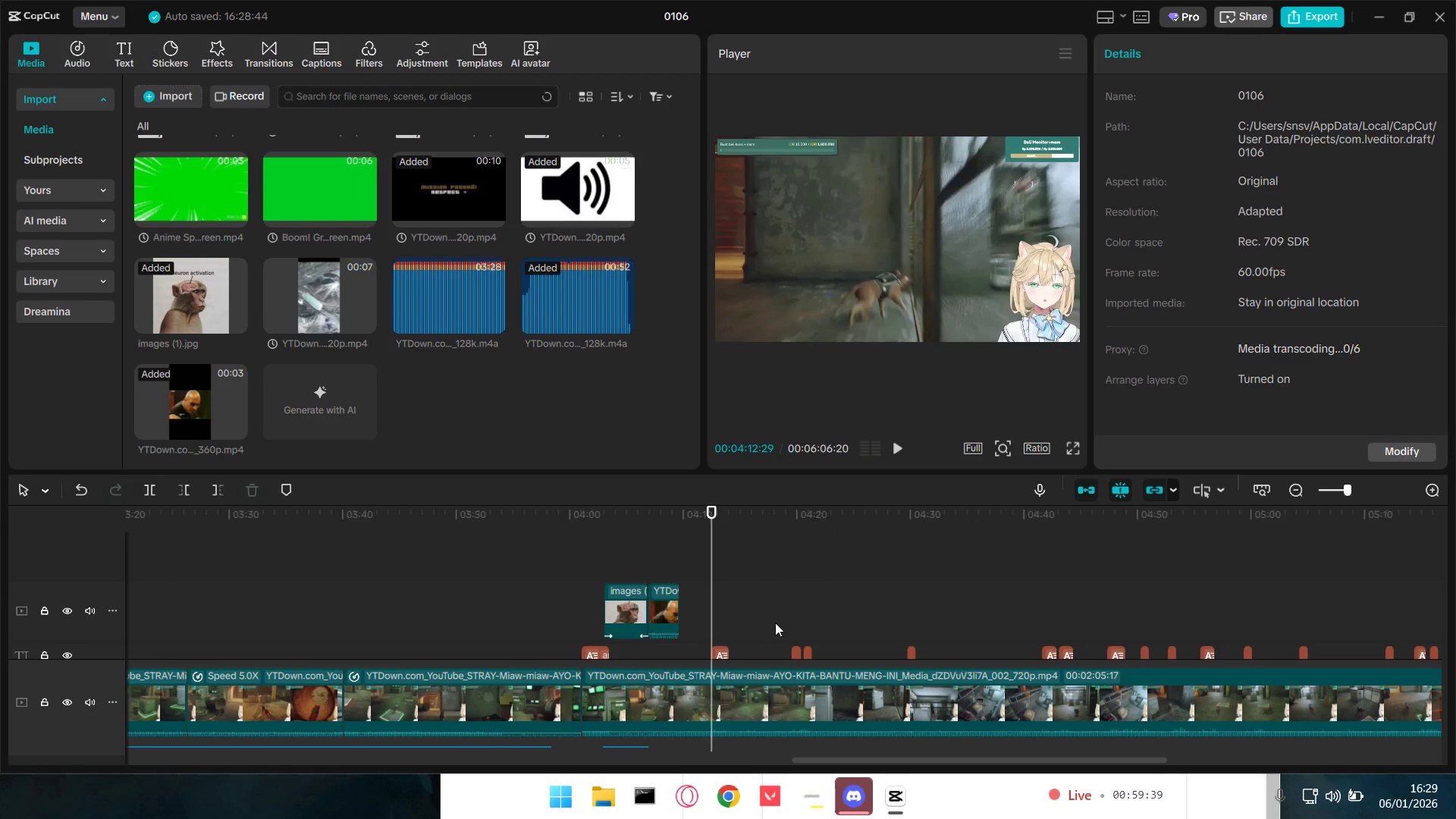 
key(Space)
 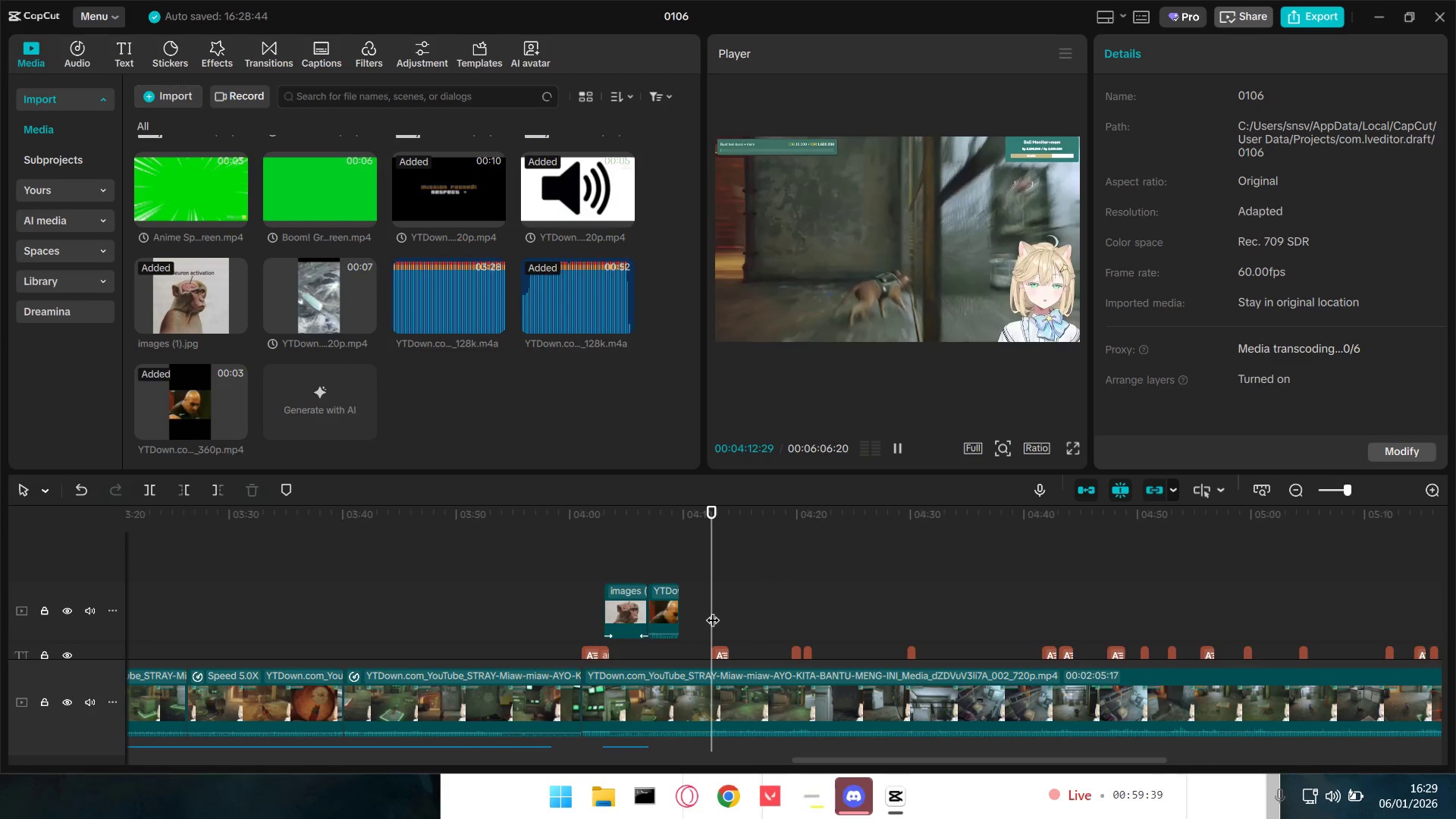 
key(Space)
 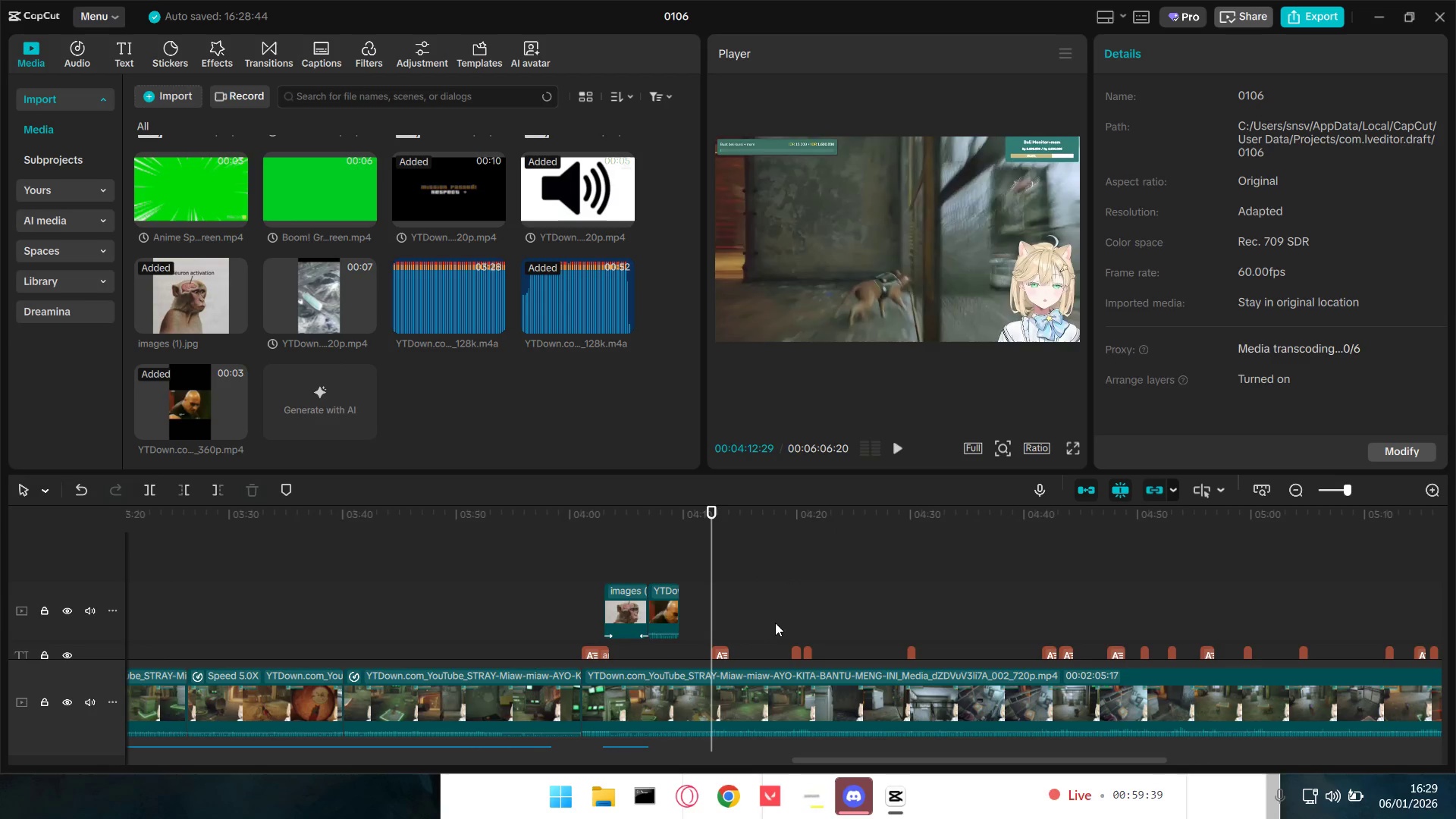 
key(Space)
 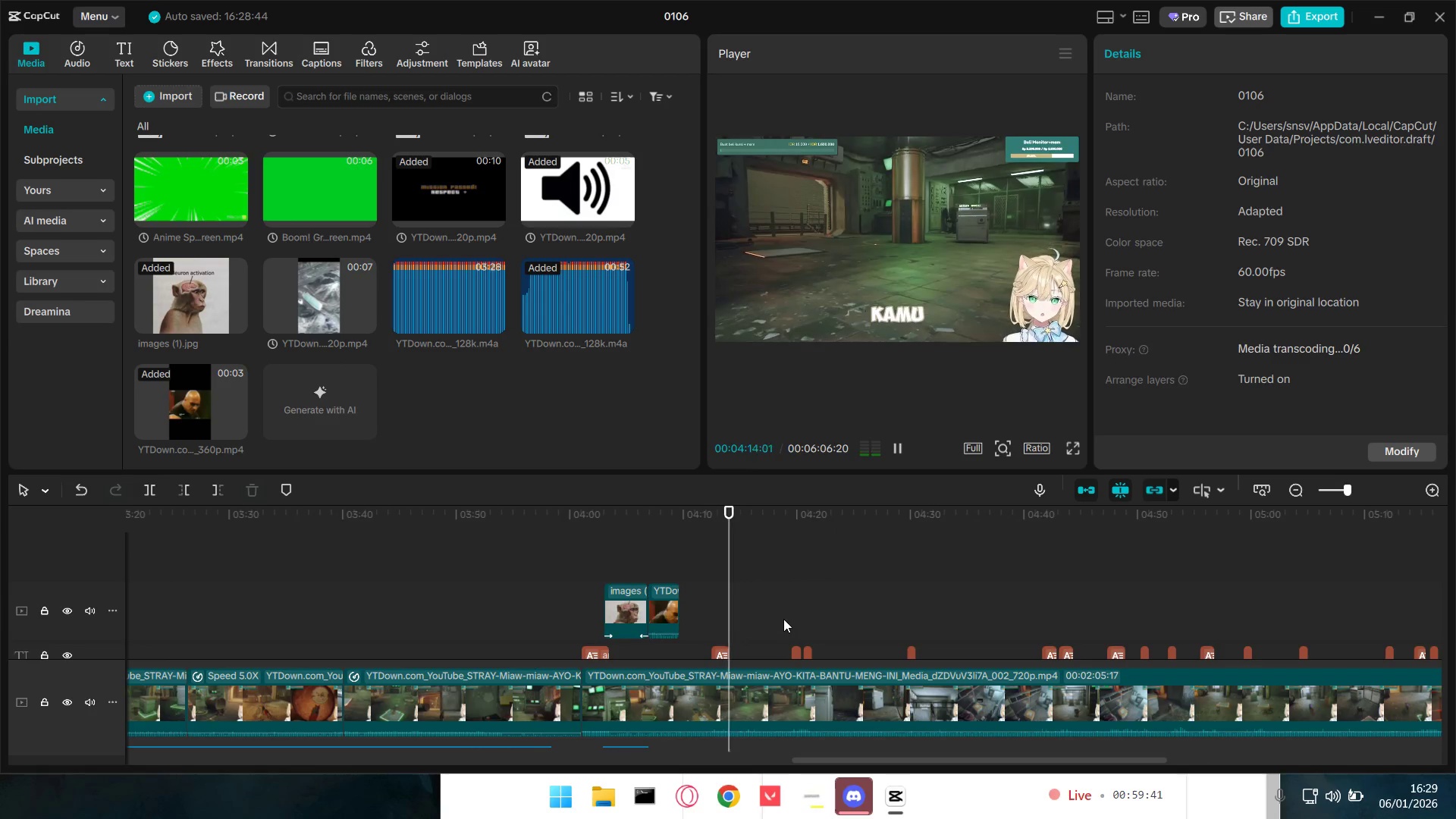 
key(Space)
 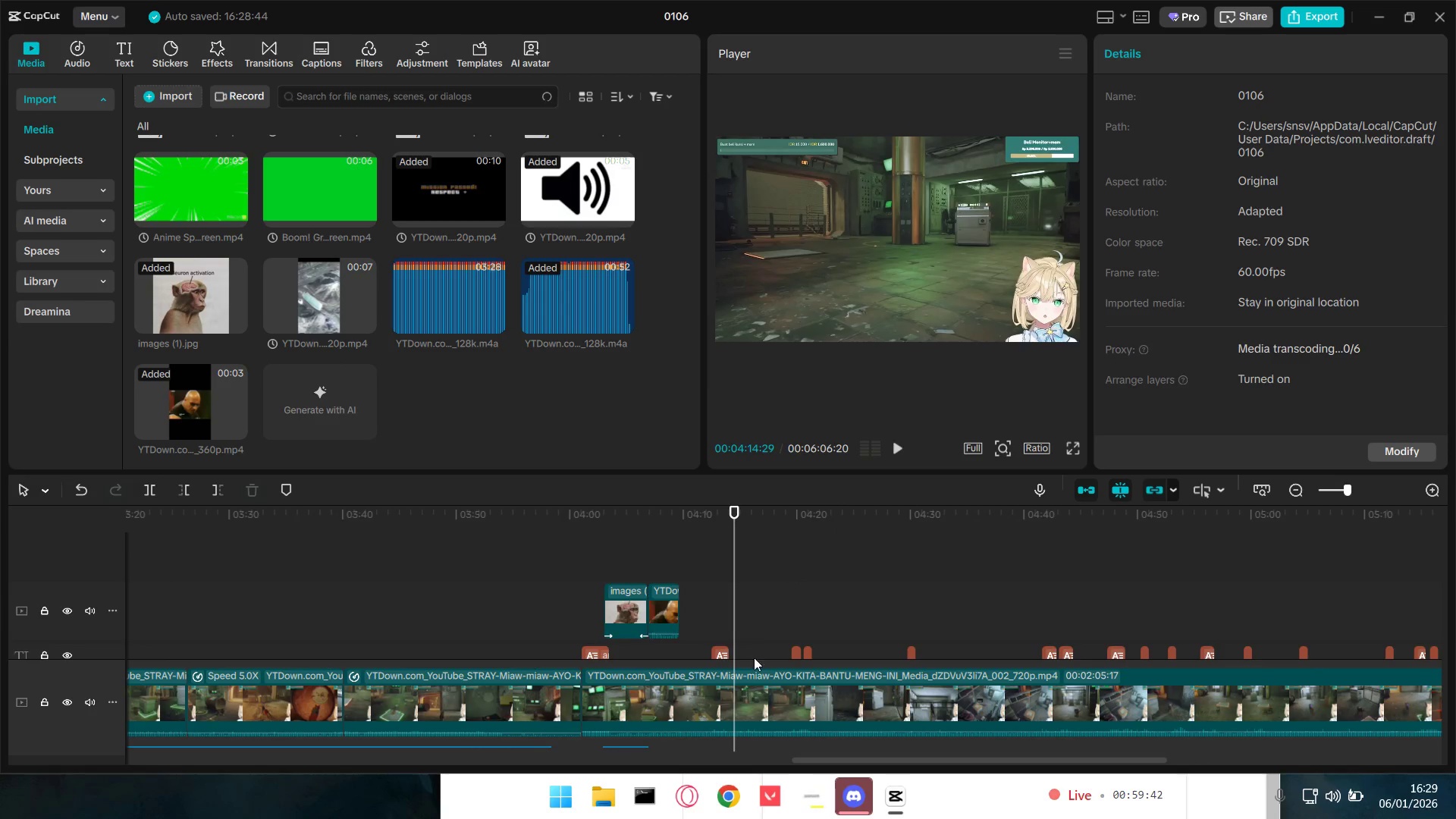 
left_click([742, 681])
 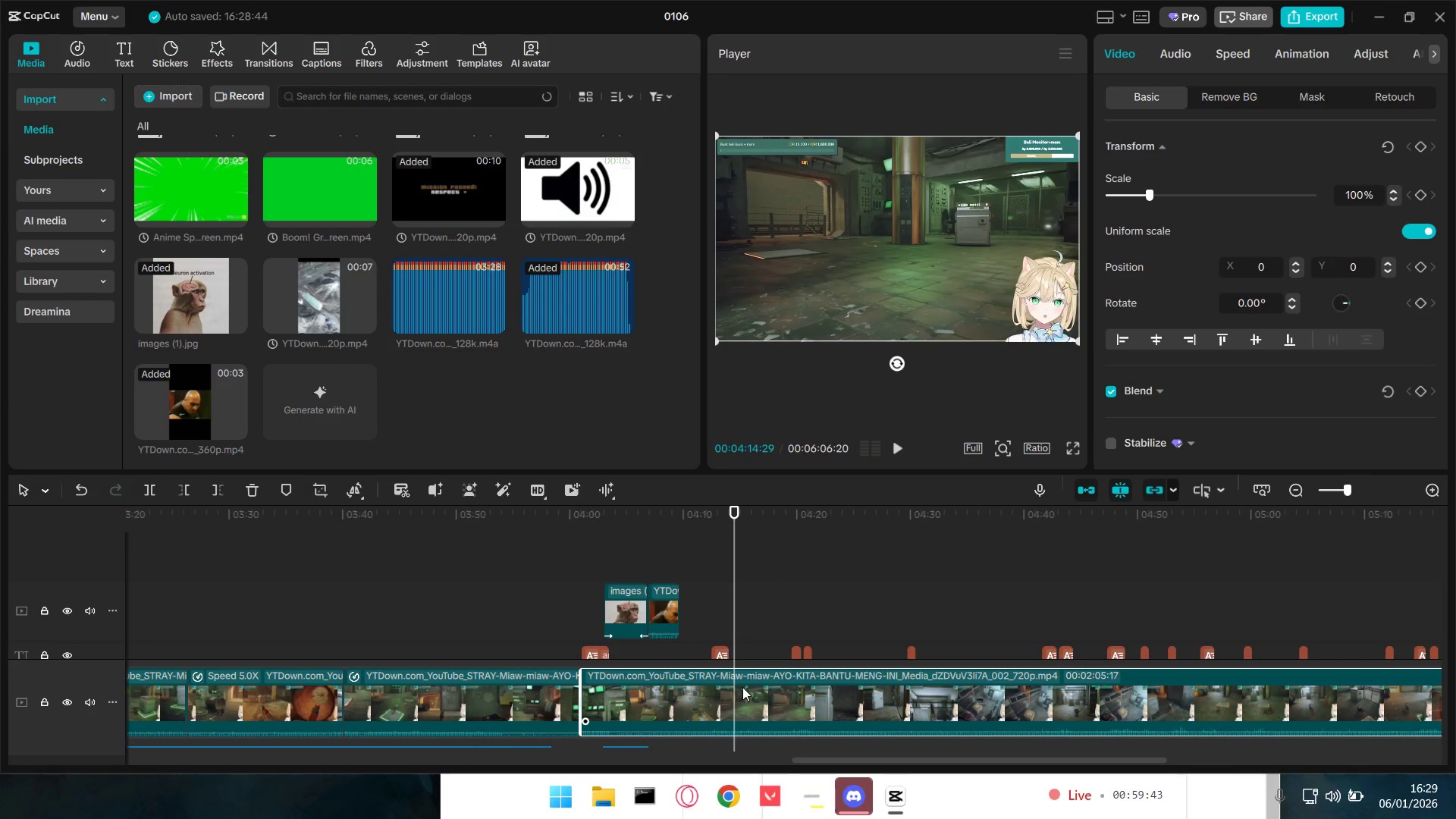 
key(Shift+E)
 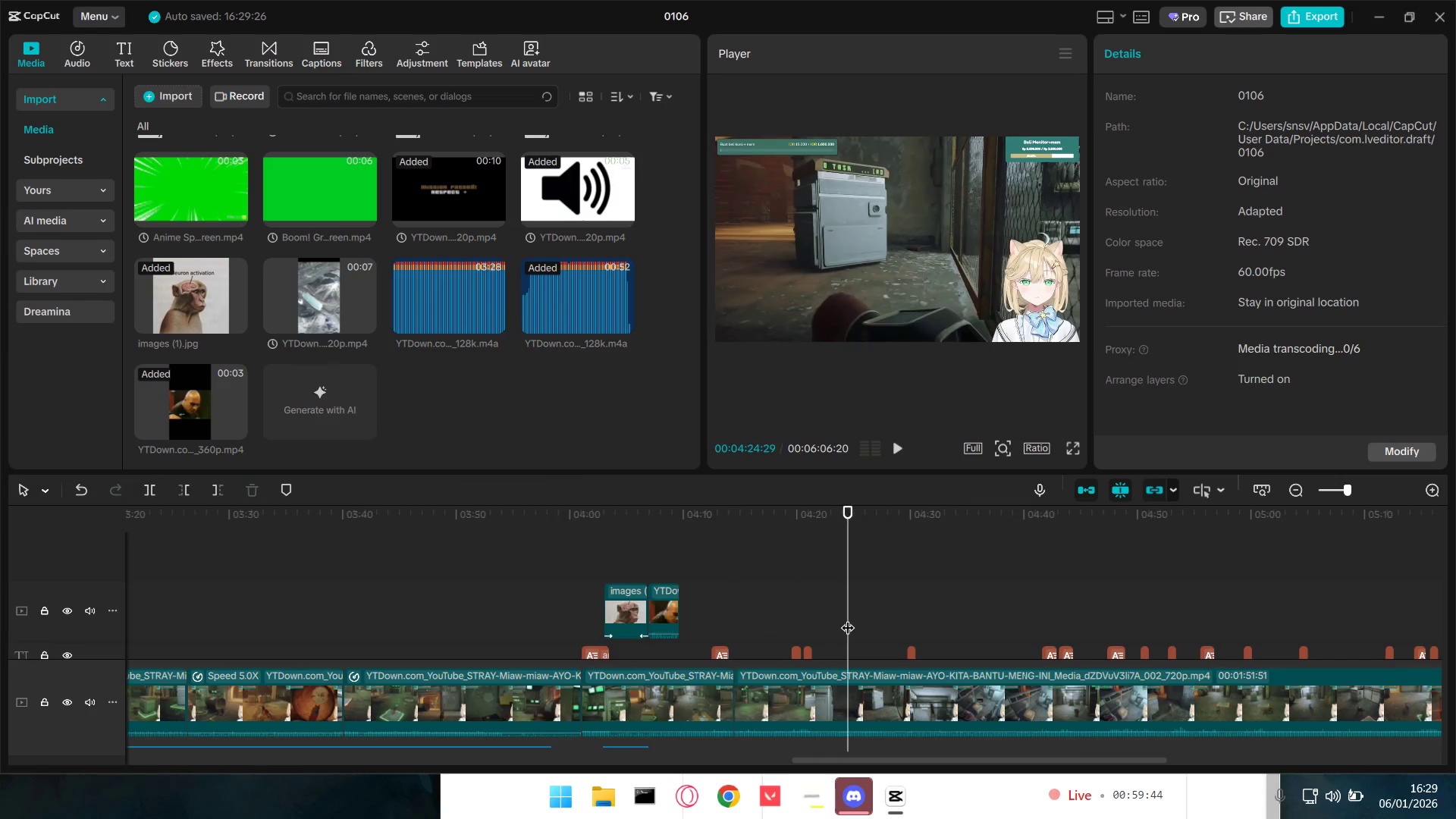 
left_click_drag(start_coordinate=[848, 618], to_coordinate=[887, 618])
 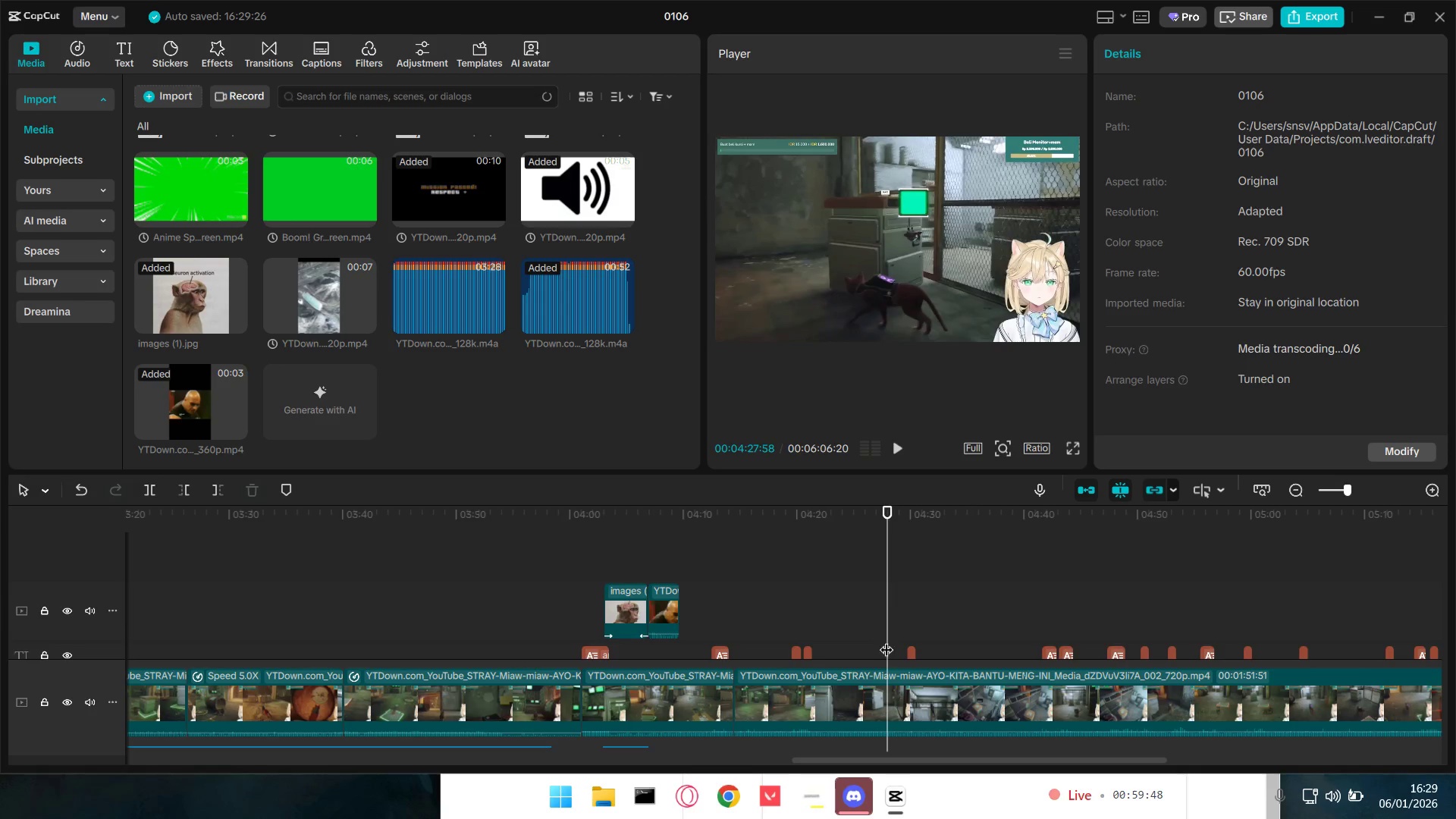 
left_click([890, 708])
 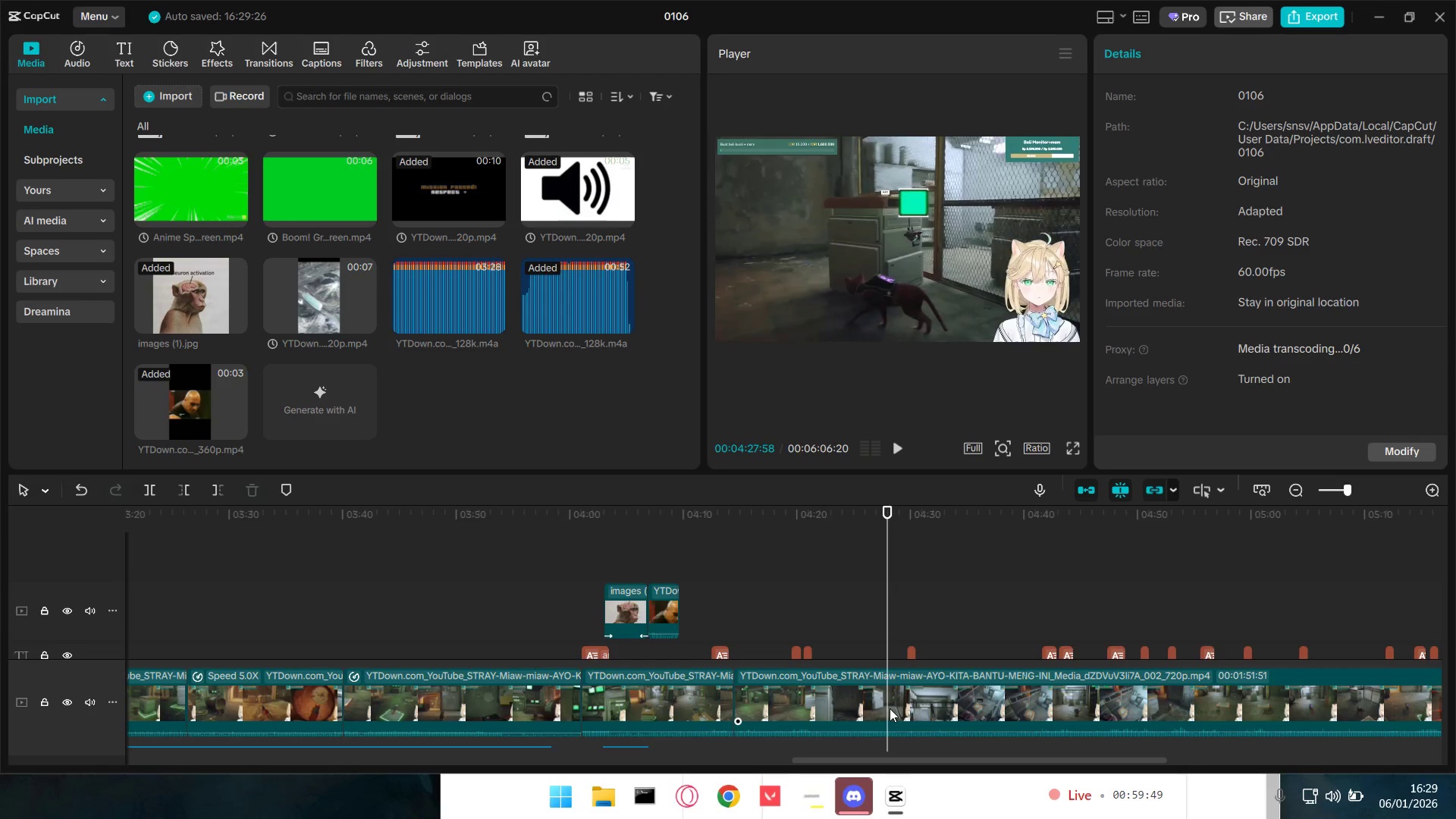 
key(Shift+E)
 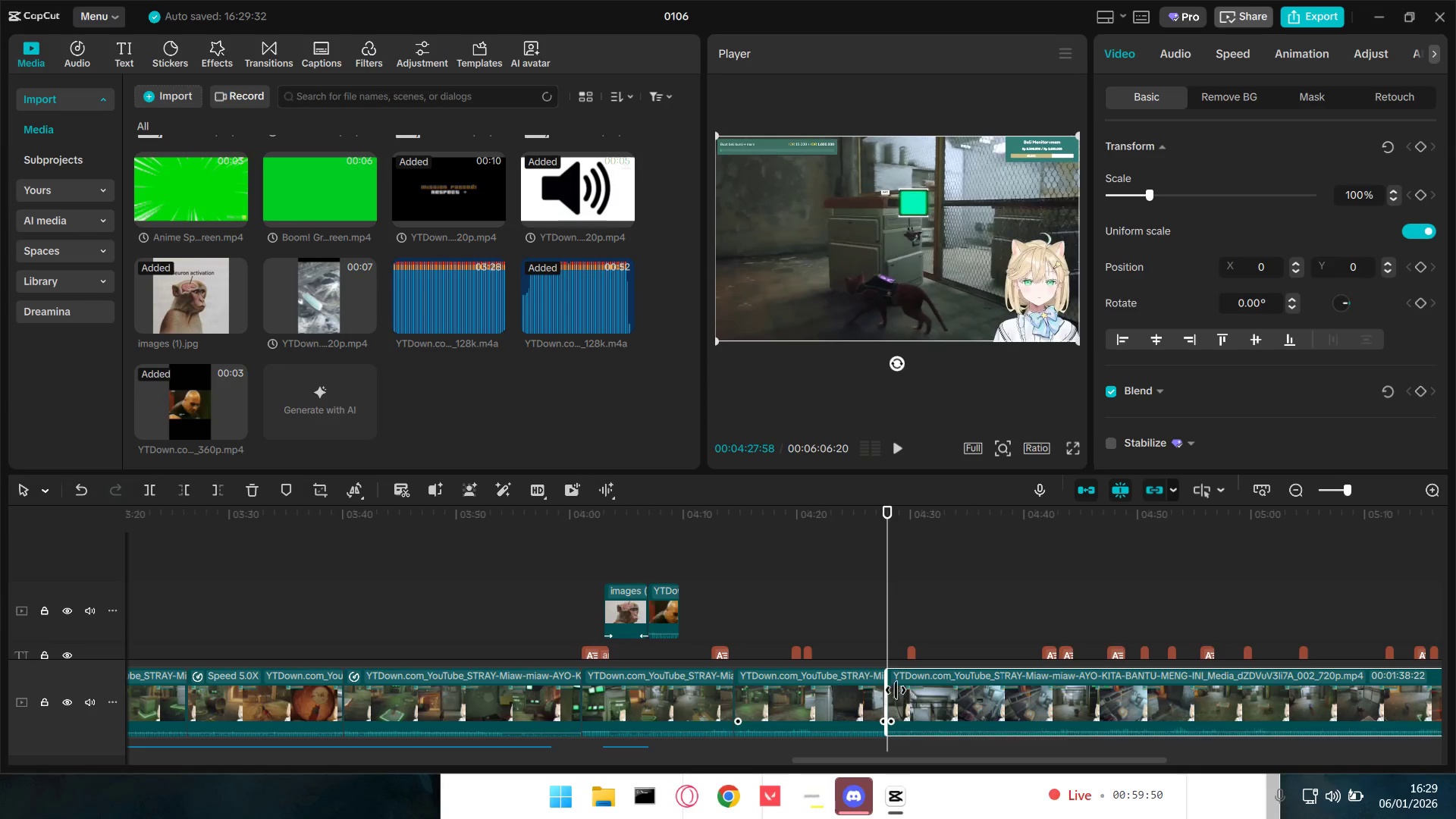 
left_click([827, 693])
 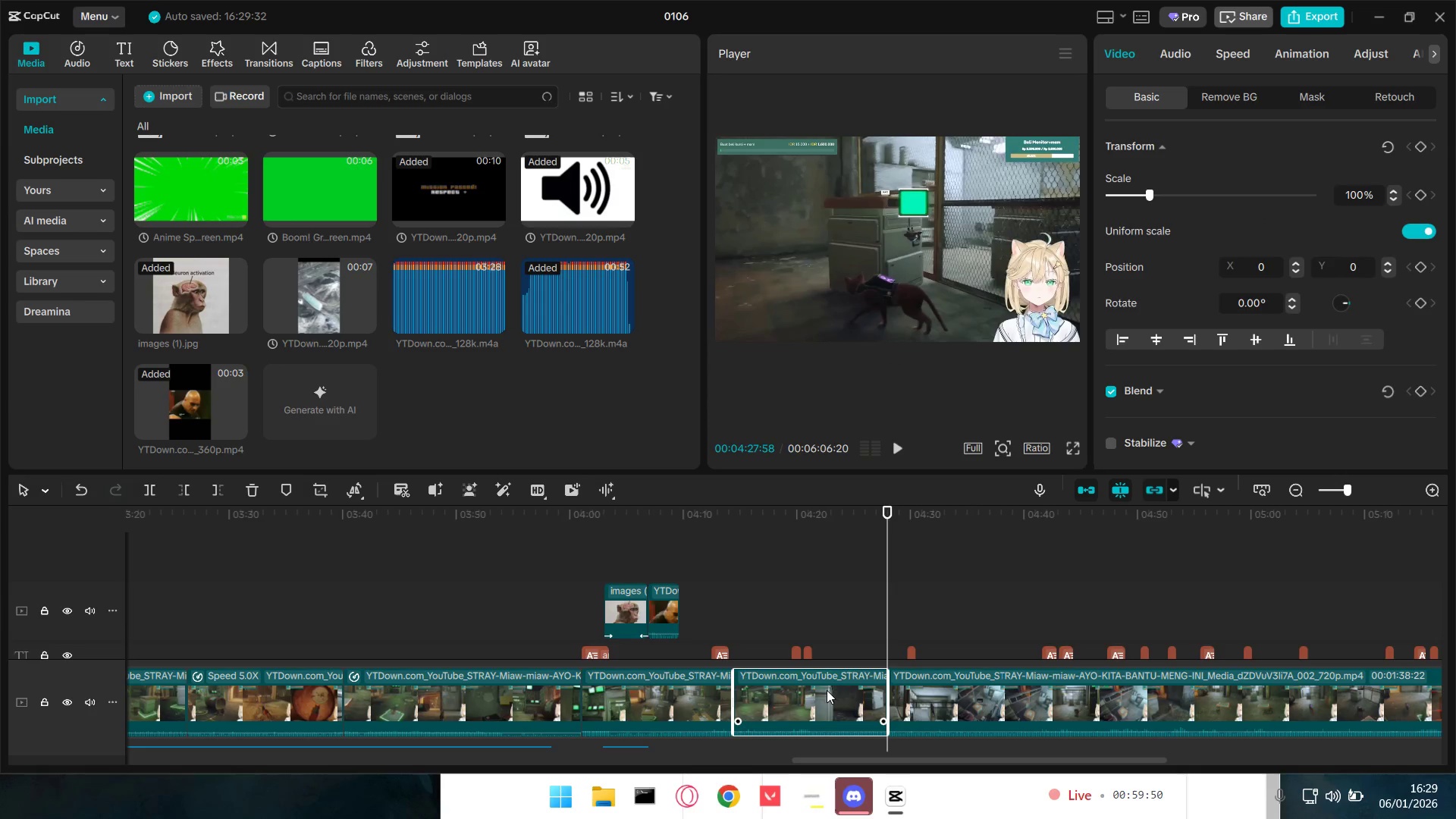 
key(Backspace)
 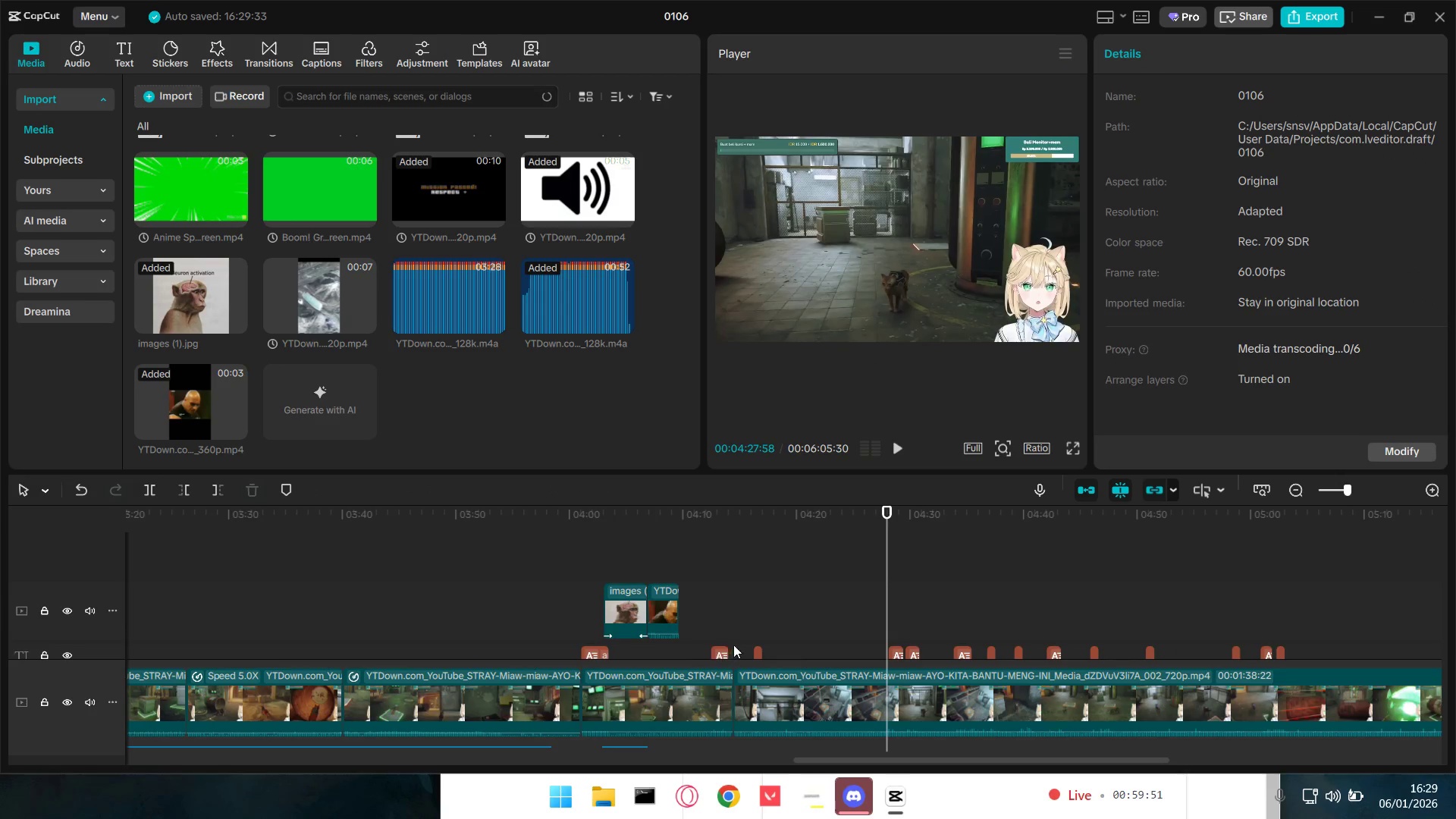 
left_click([736, 618])
 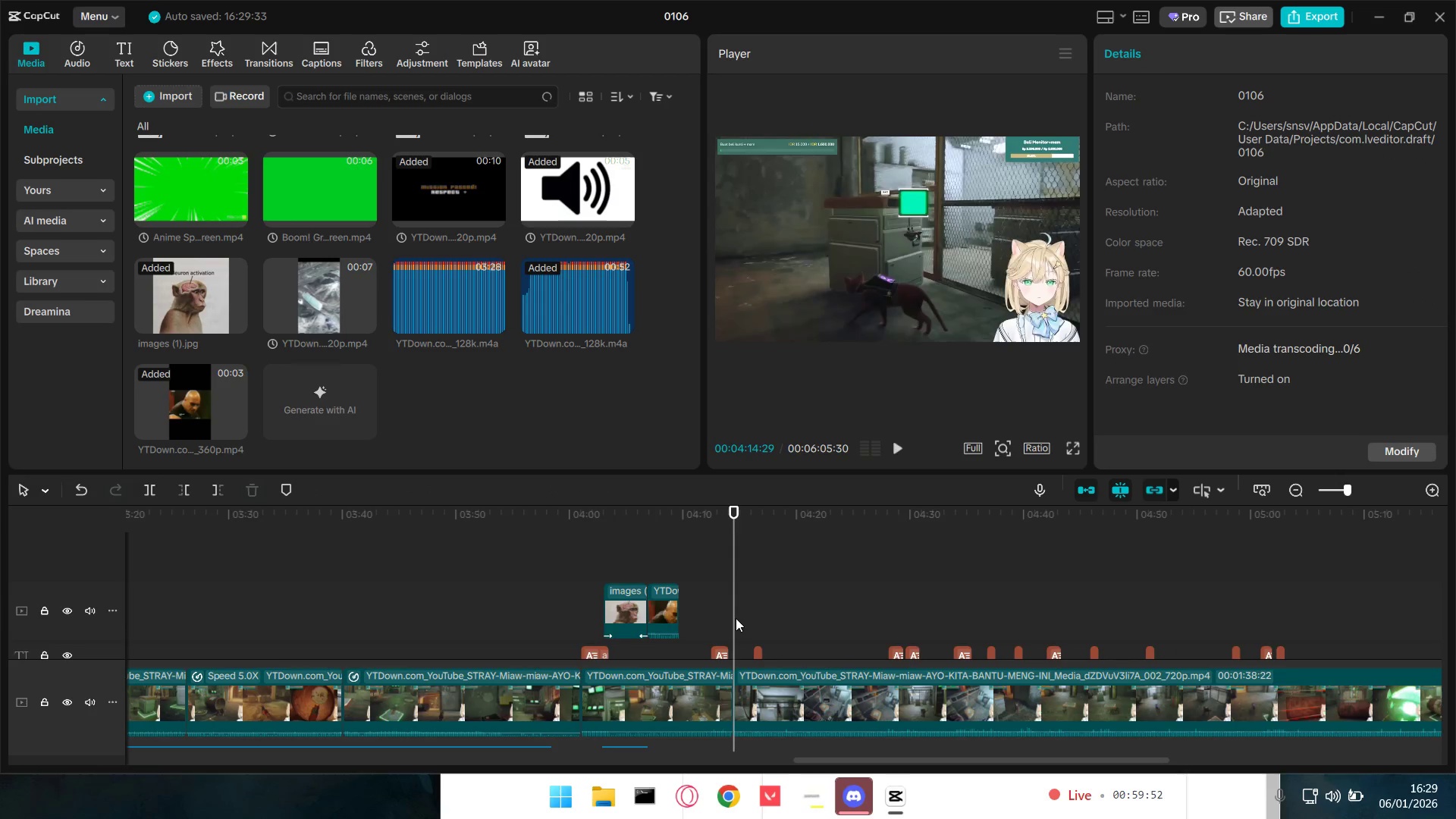 
key(Space)
 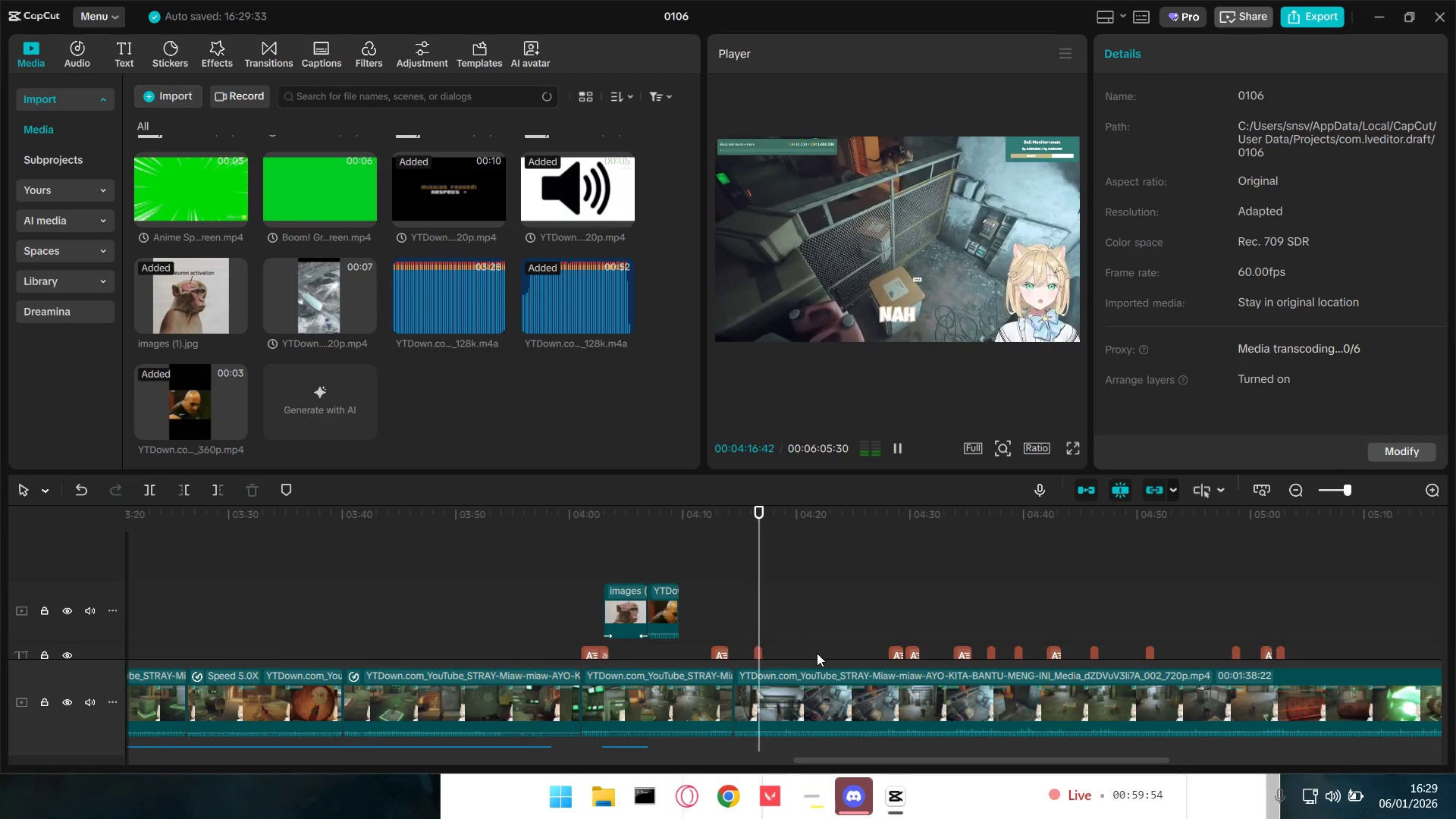 
key(Space)
 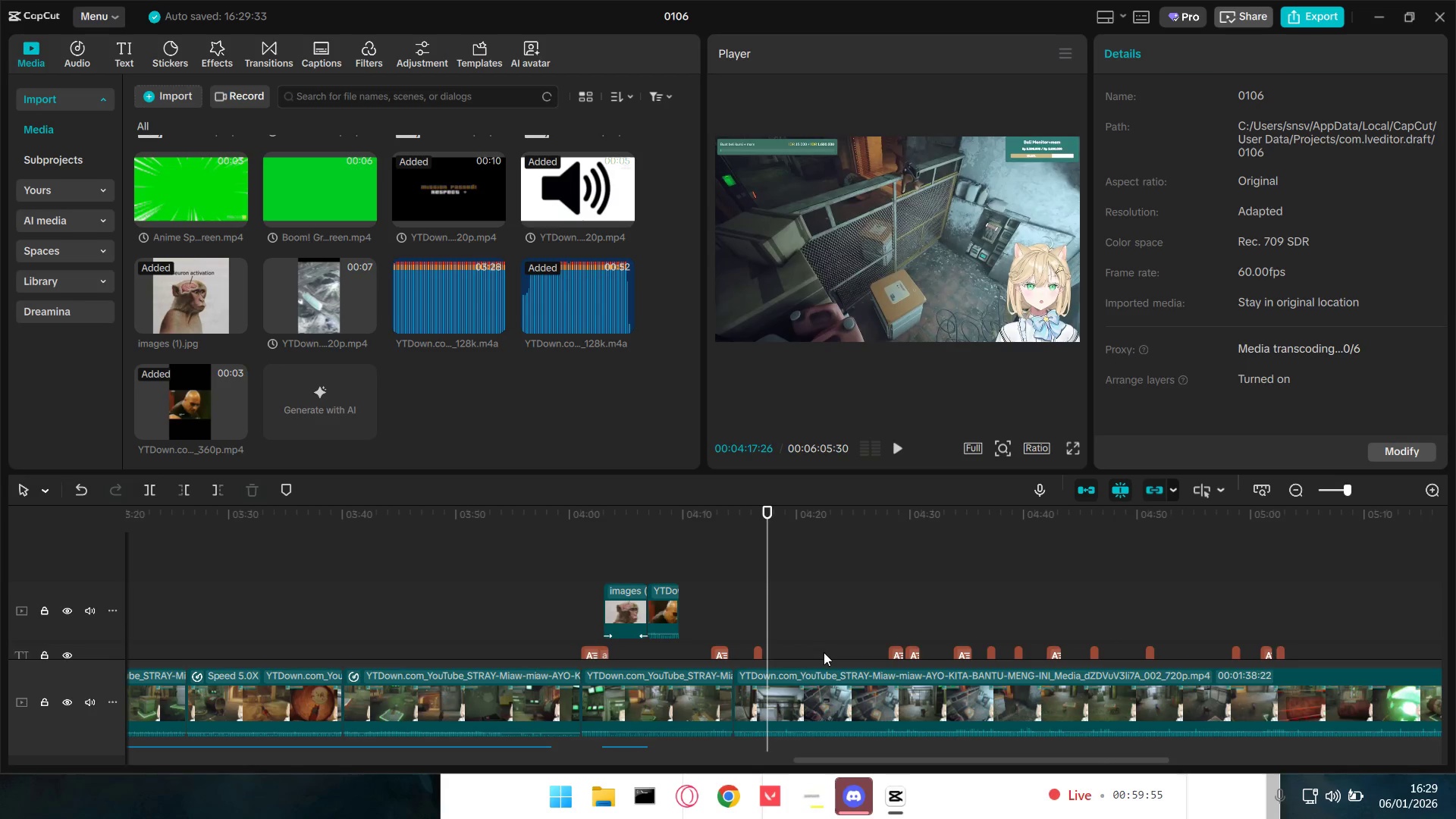 
key(Space)
 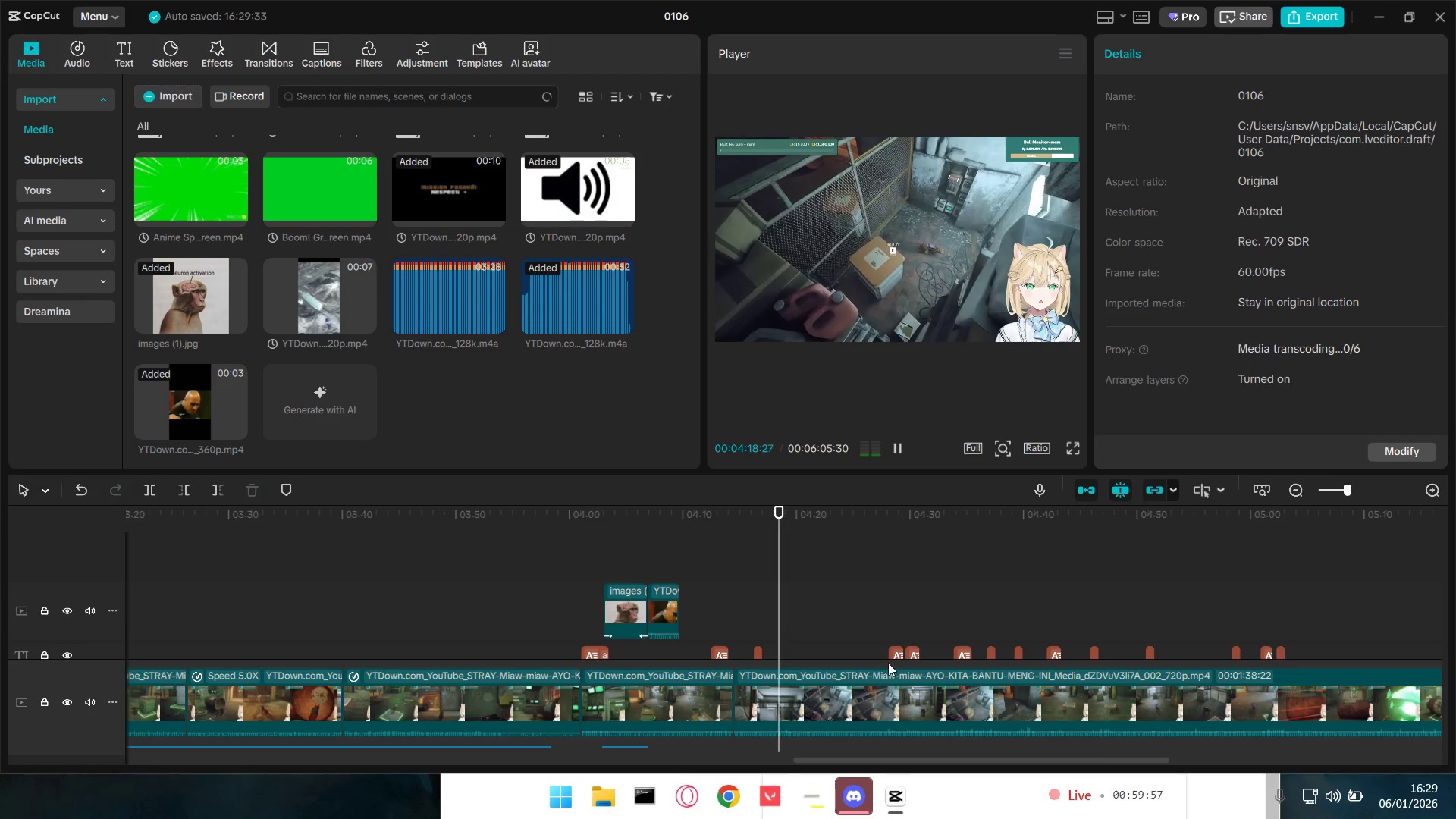 
key(Space)
 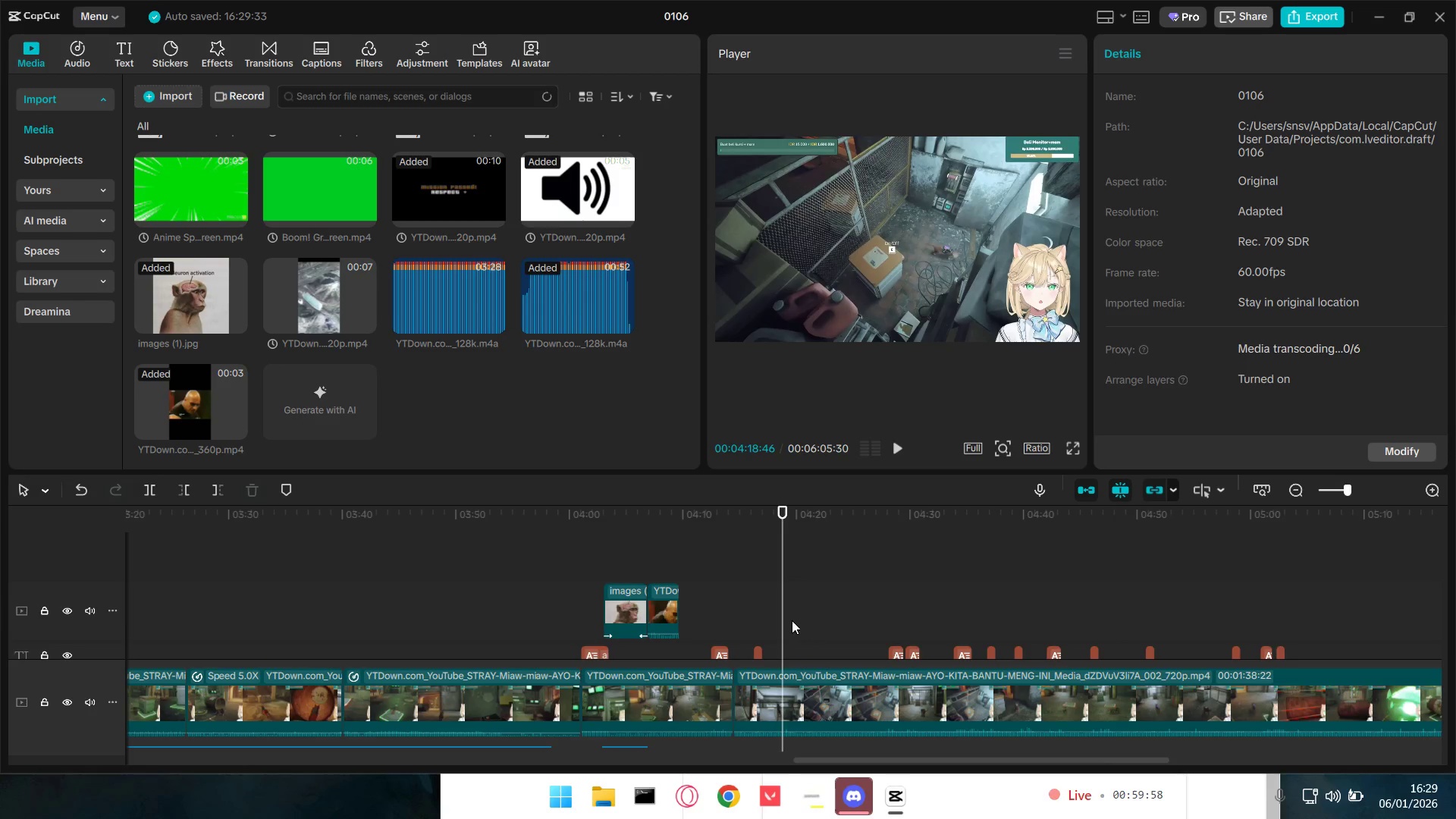 
left_click_drag(start_coordinate=[786, 613], to_coordinate=[891, 613])
 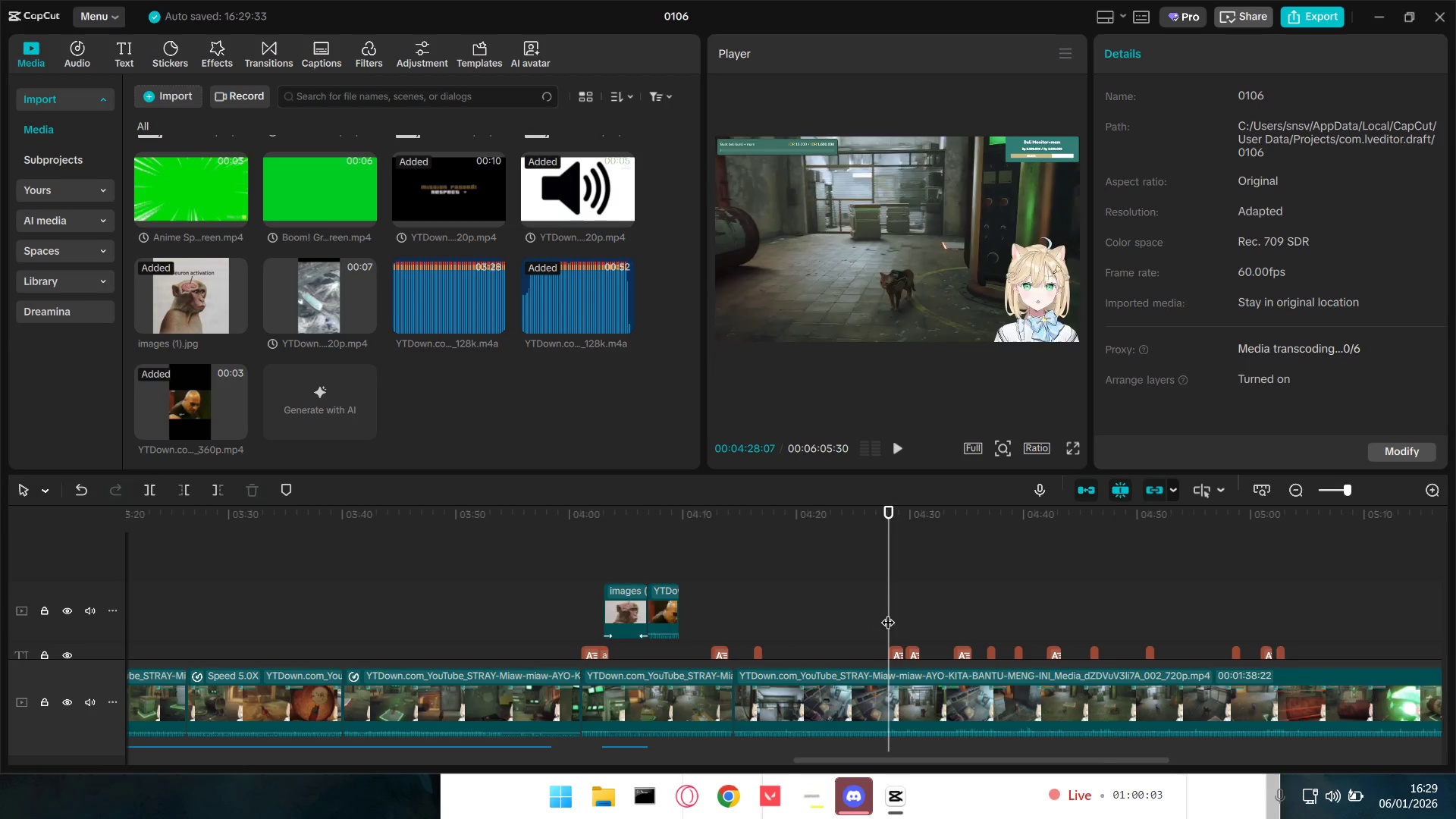 
key(Space)
 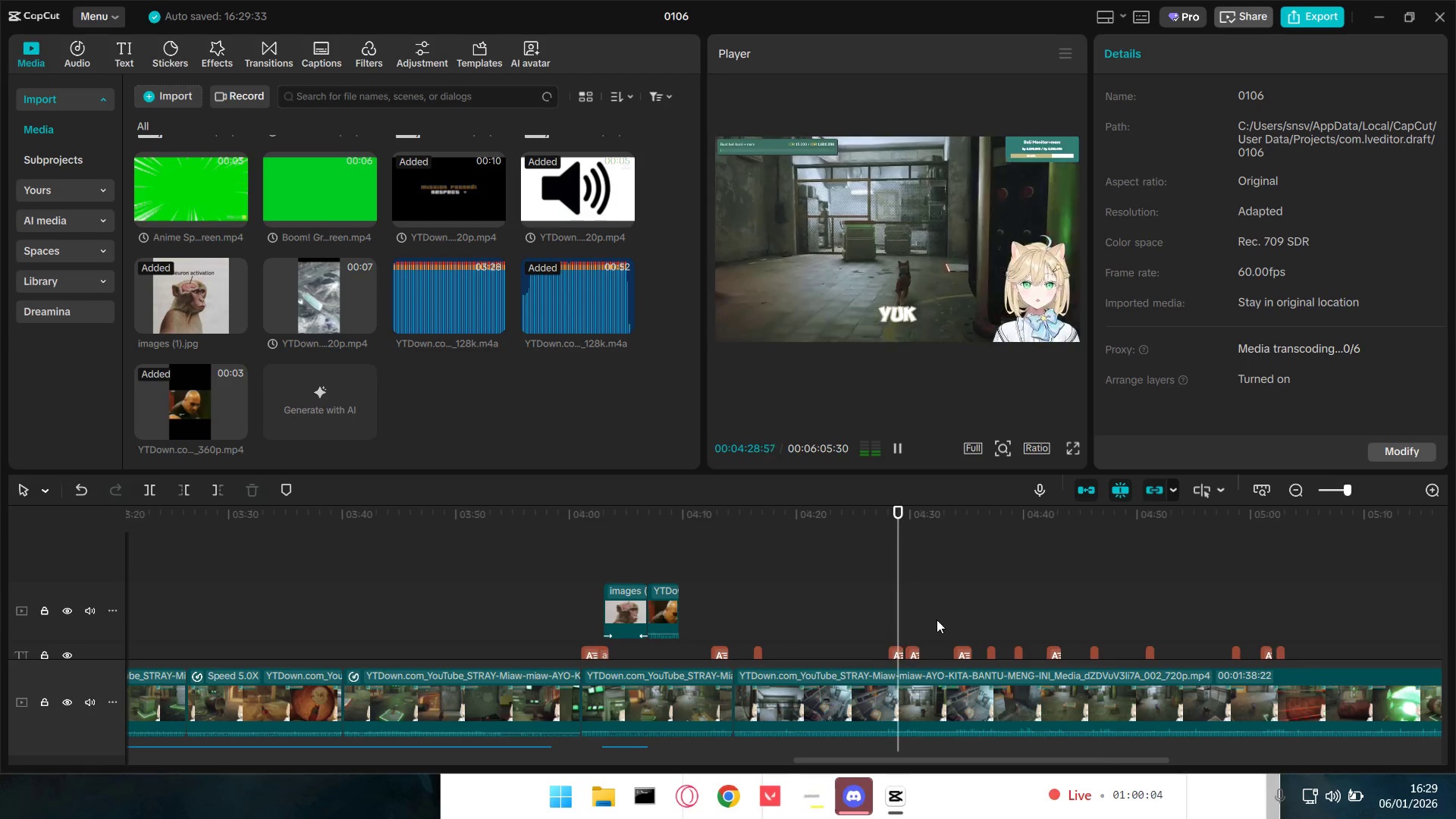 
hold_key(key=ControlLeft, duration=0.73)
scroll: coordinate [943, 612], scroll_direction: down, amount: 3.0
 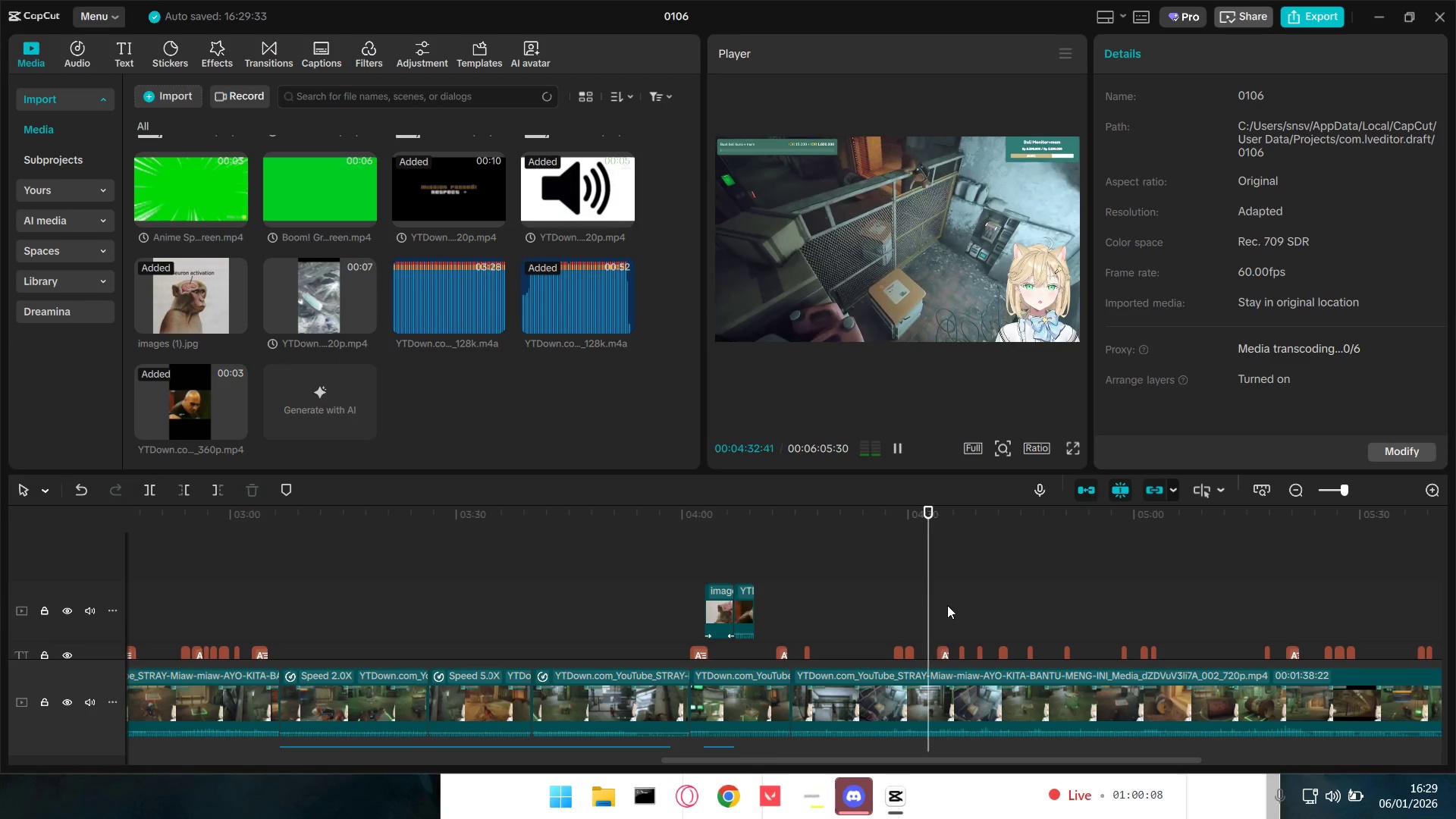 
wait(7.59)
 